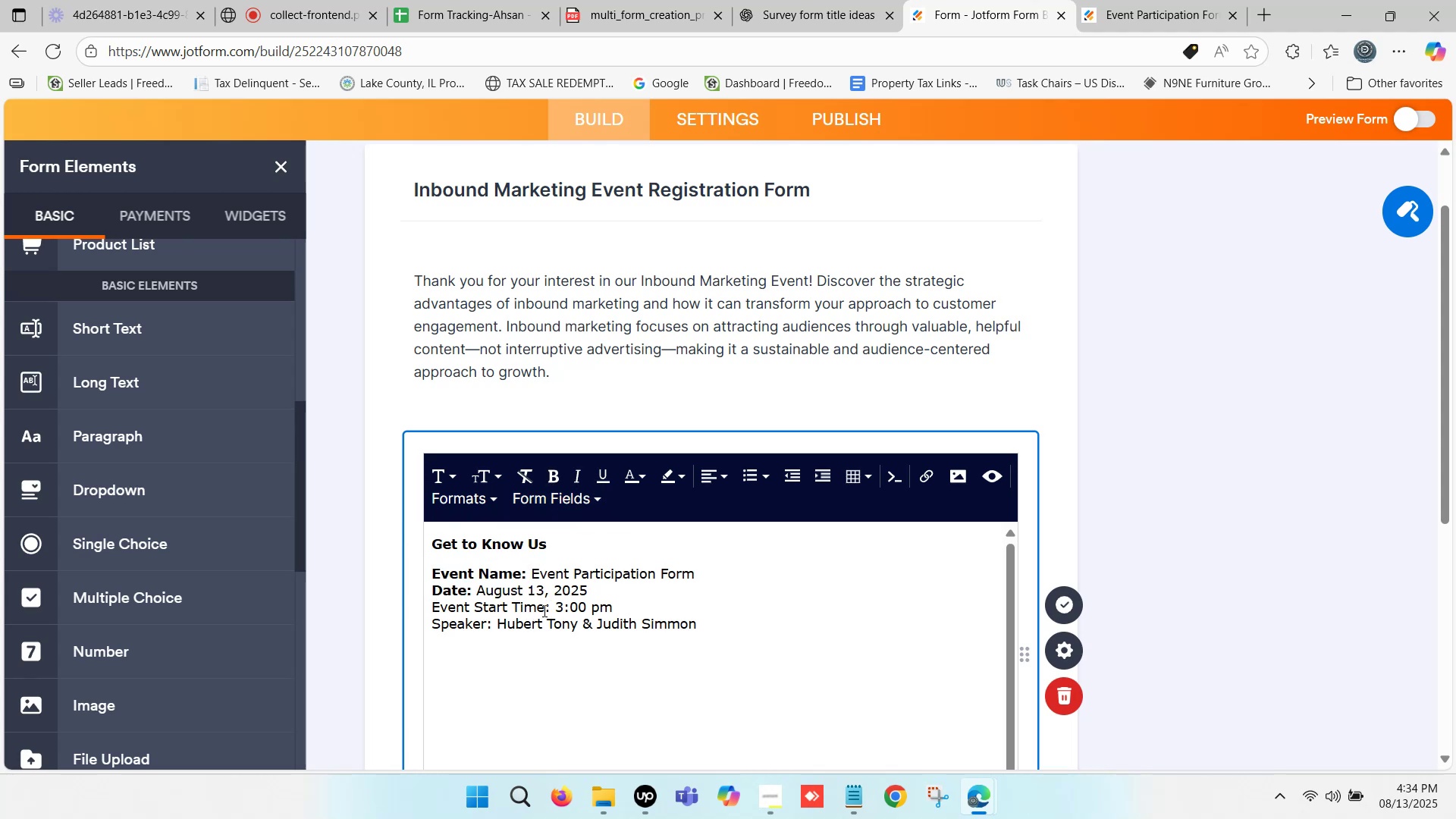 
left_click_drag(start_coordinate=[551, 606], to_coordinate=[409, 604])
 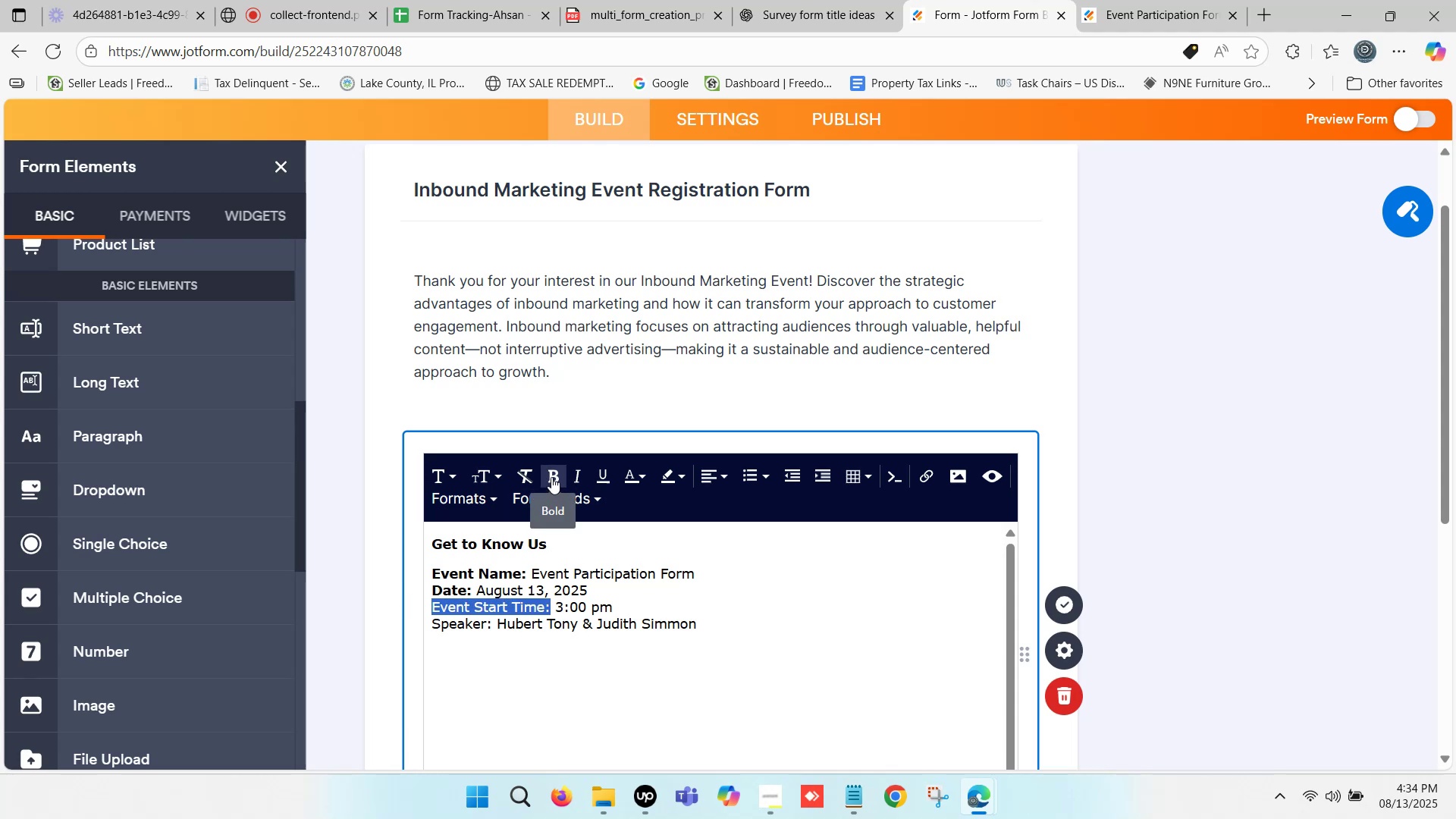 
left_click([552, 475])
 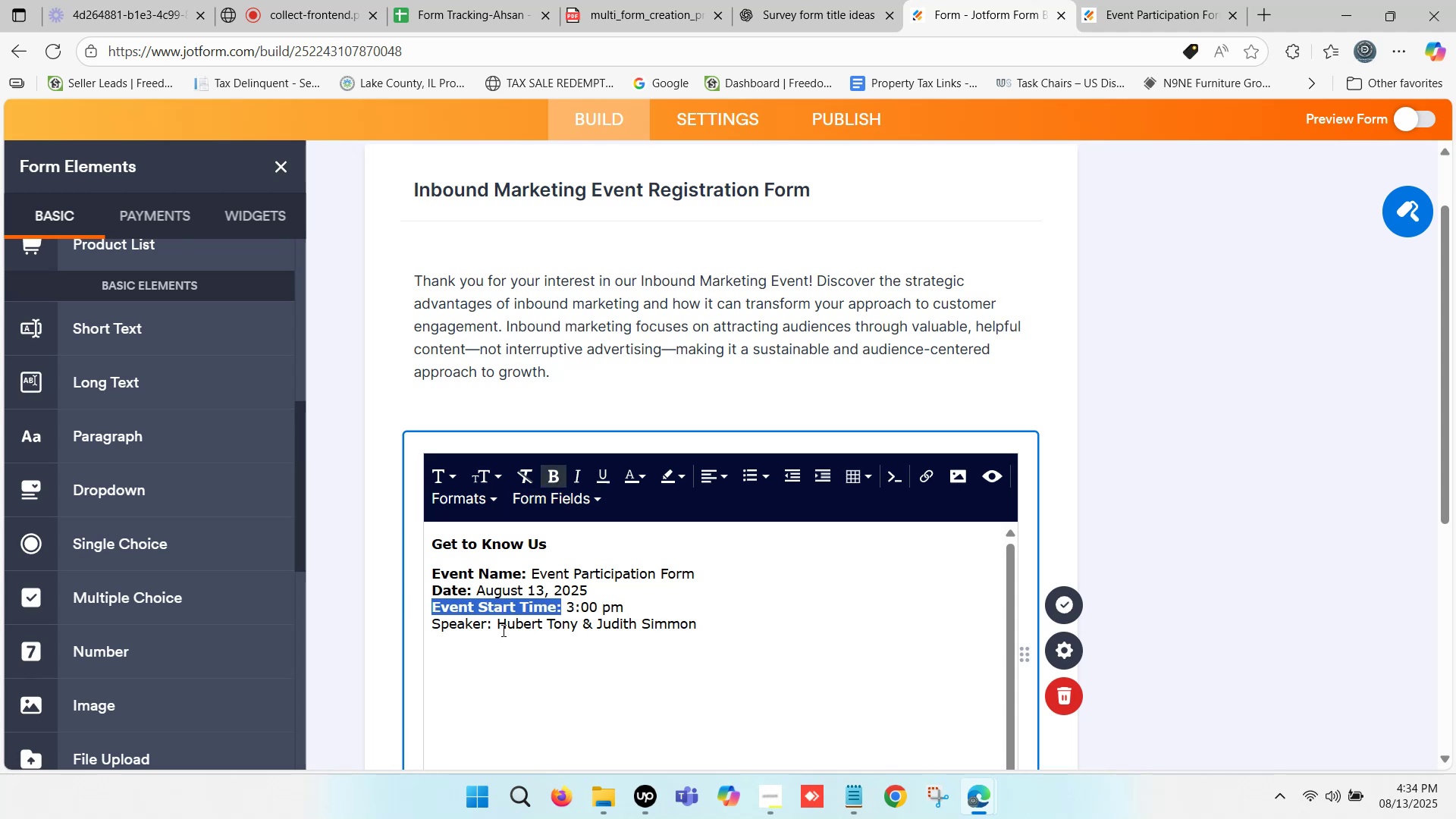 
left_click_drag(start_coordinate=[492, 623], to_coordinate=[419, 623])
 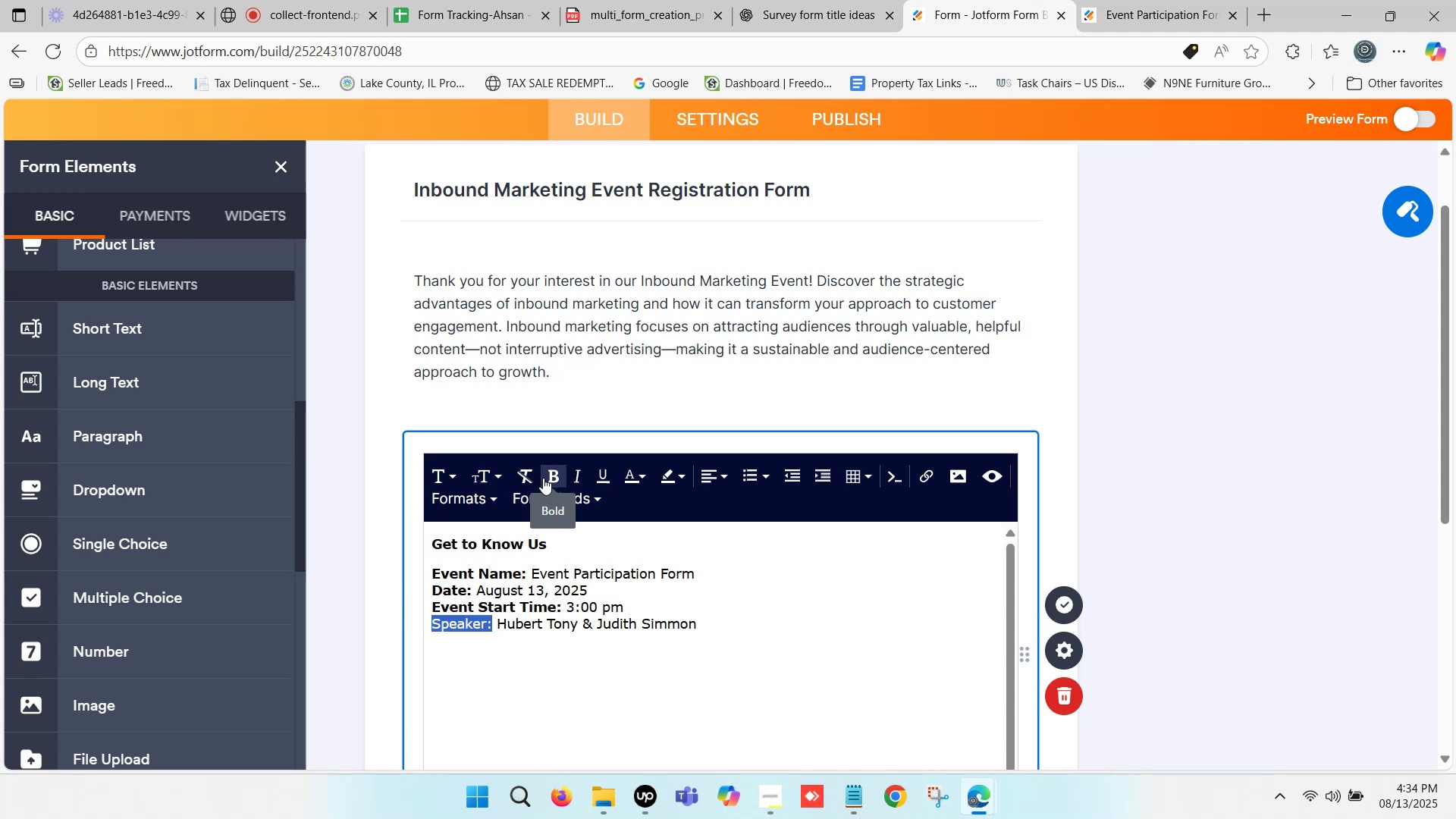 
left_click([552, 472])
 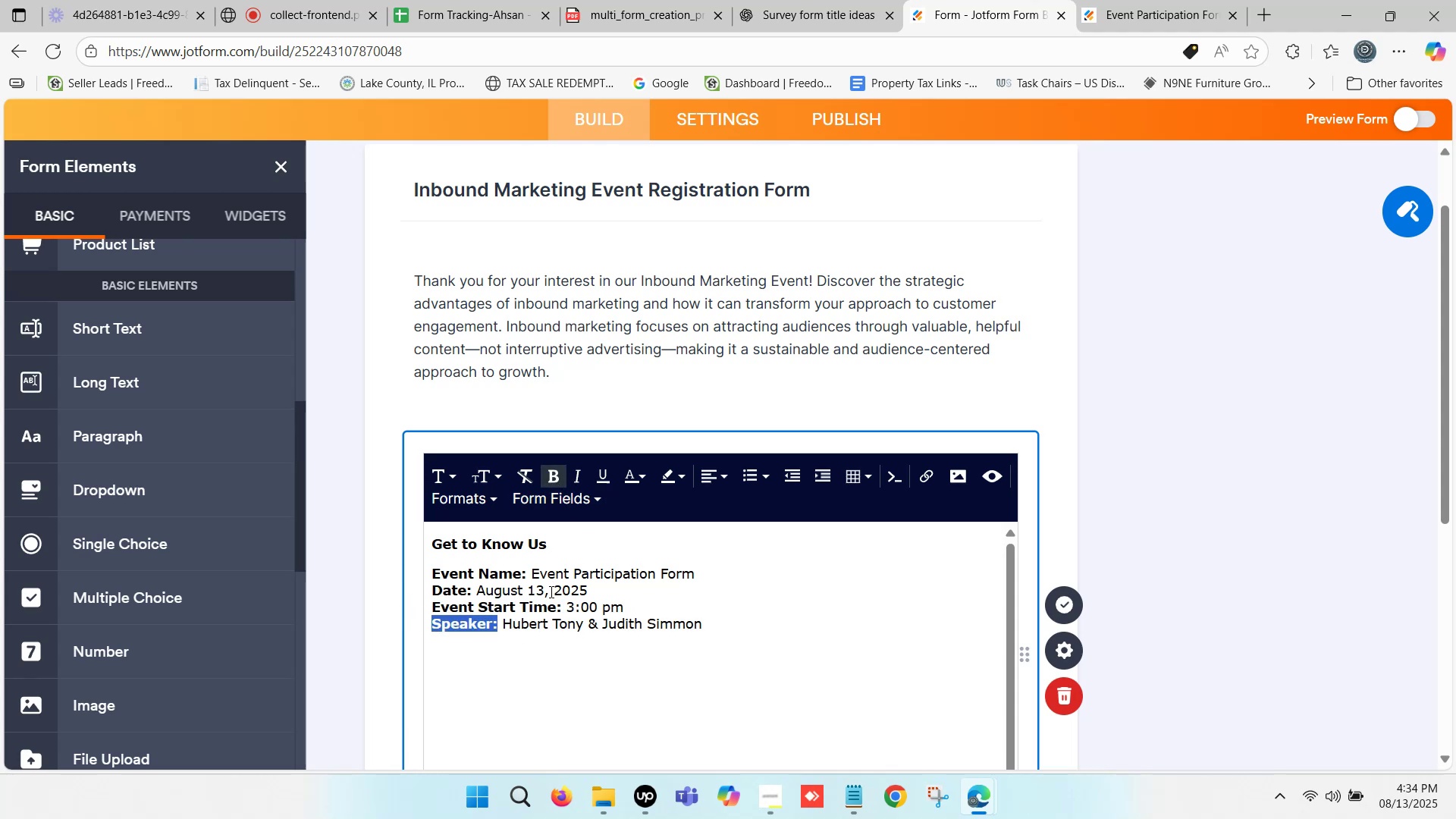 
left_click([546, 595])
 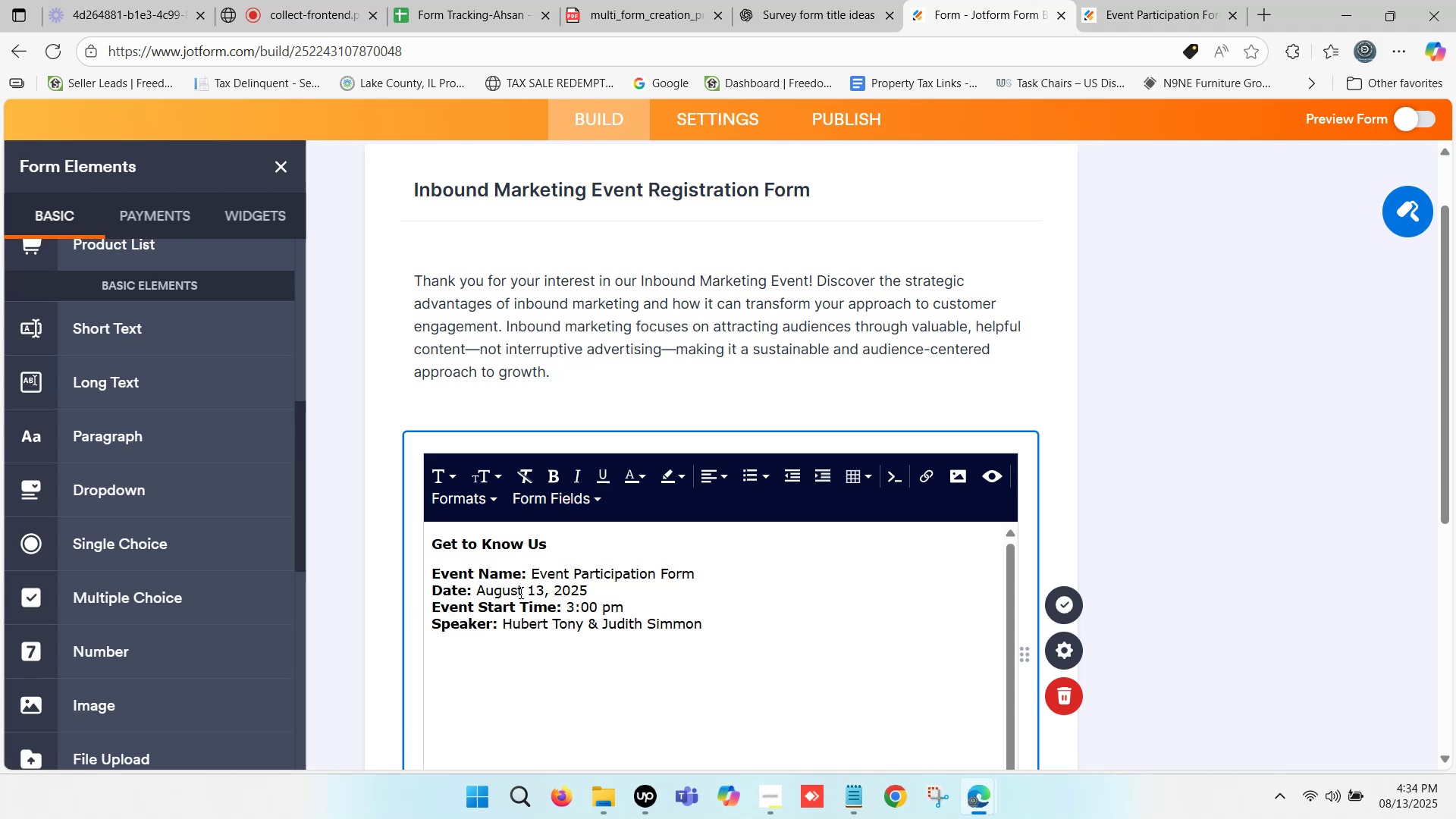 
left_click_drag(start_coordinate=[522, 589], to_coordinate=[477, 588])
 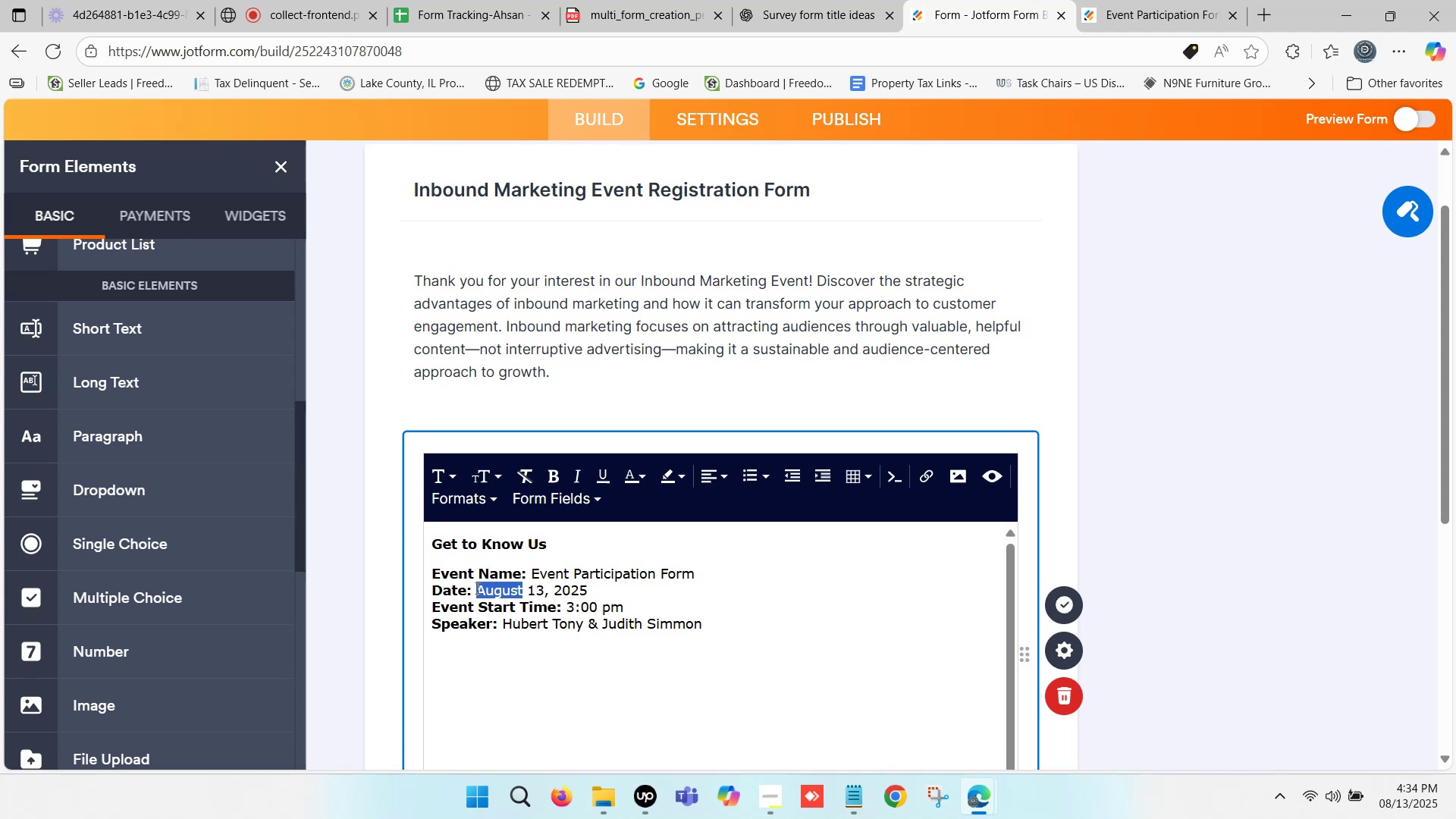 
wait(5.71)
 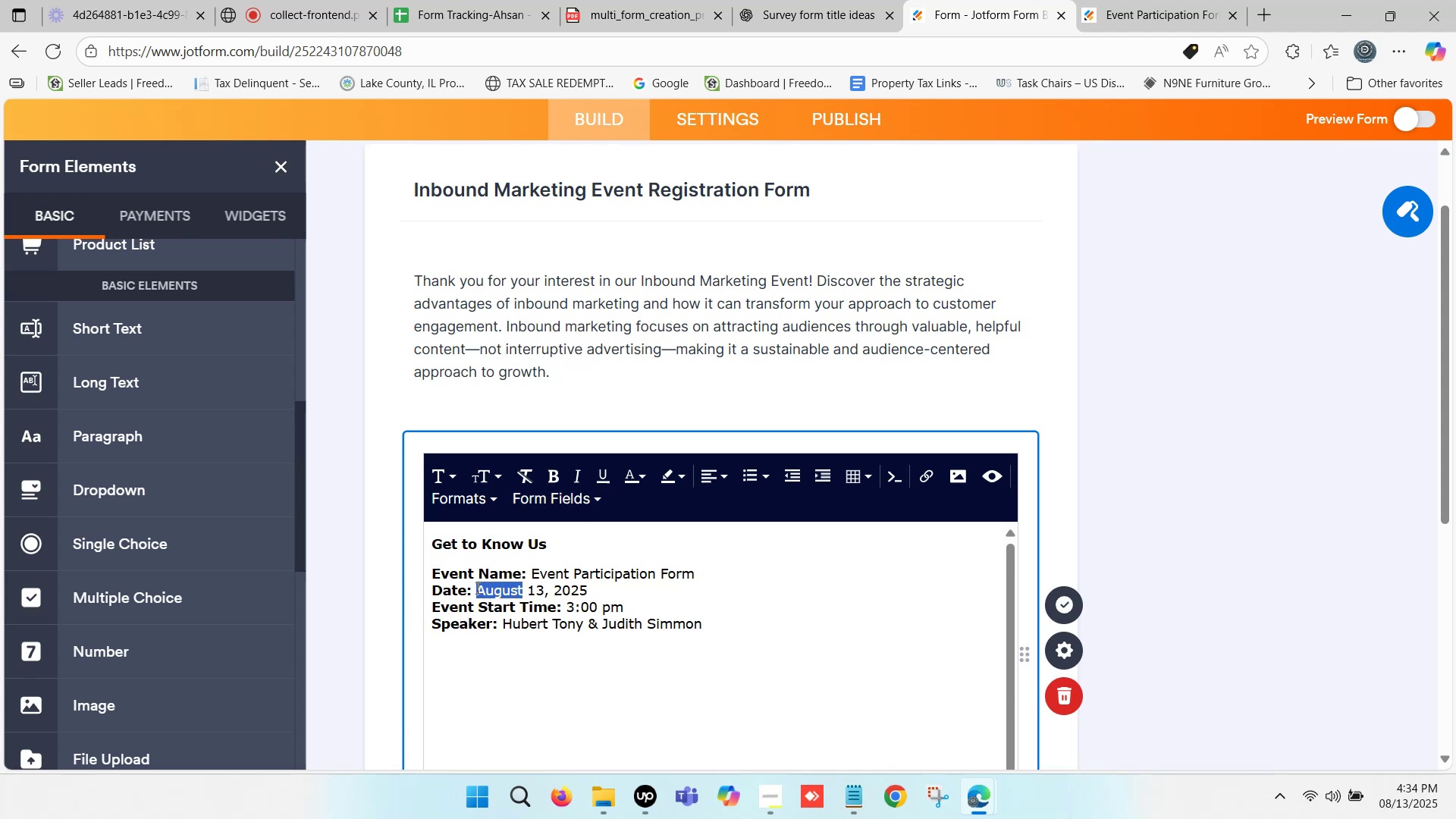 
type(Sept)
key(Backspace)
type(e)
key(Backspace)
type(tember)
 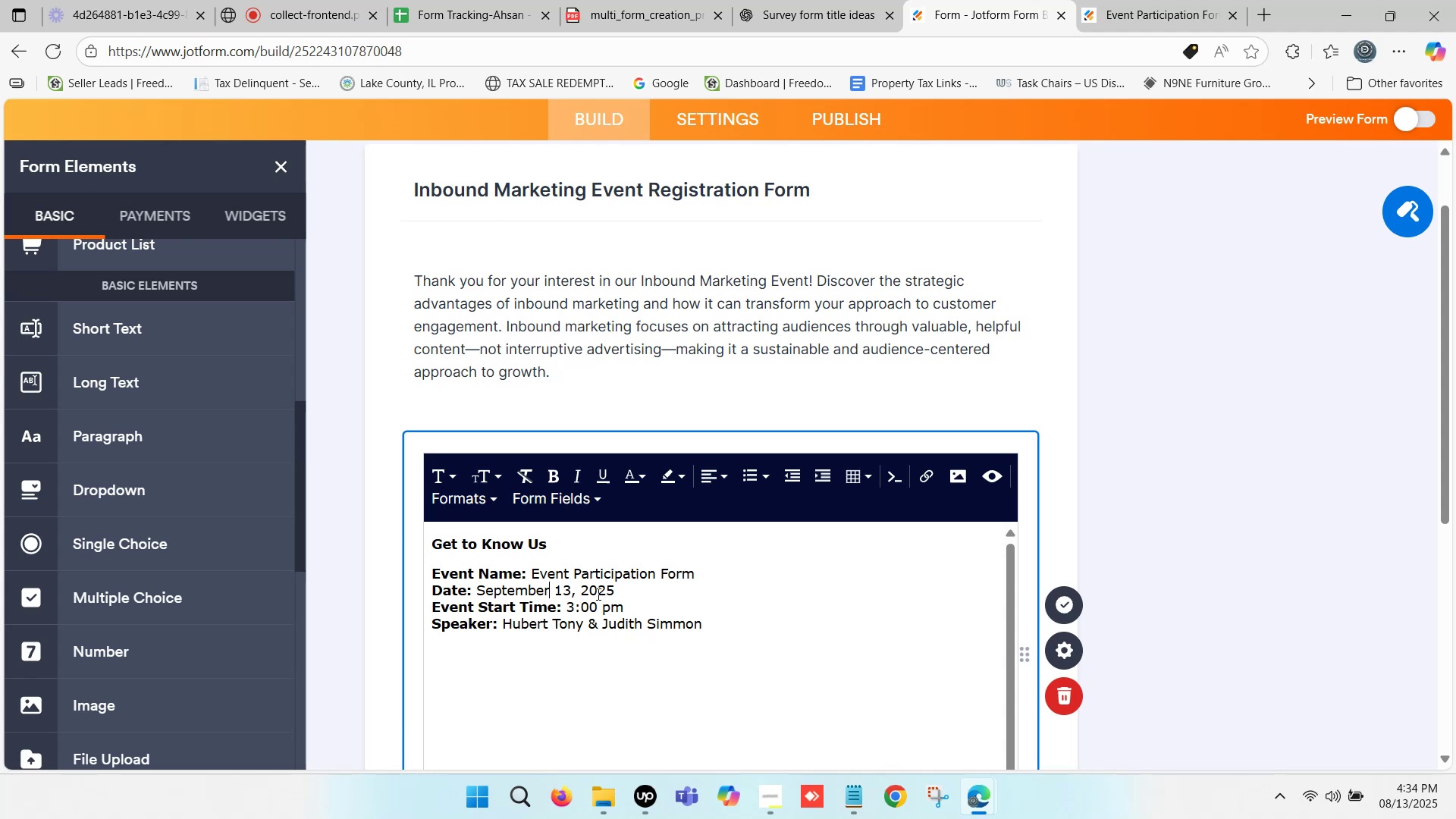 
left_click([578, 605])
 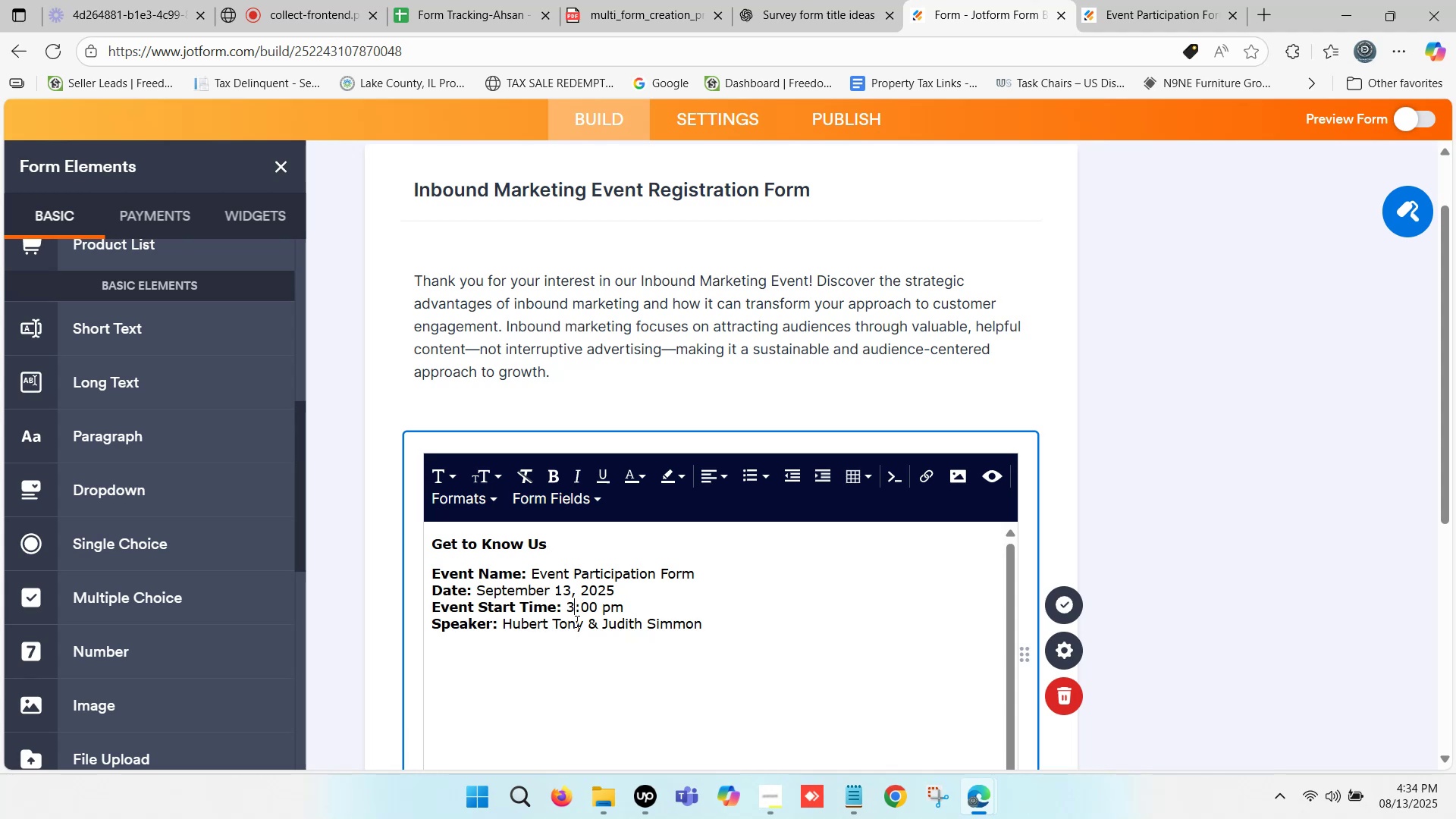 
key(Backspace)
 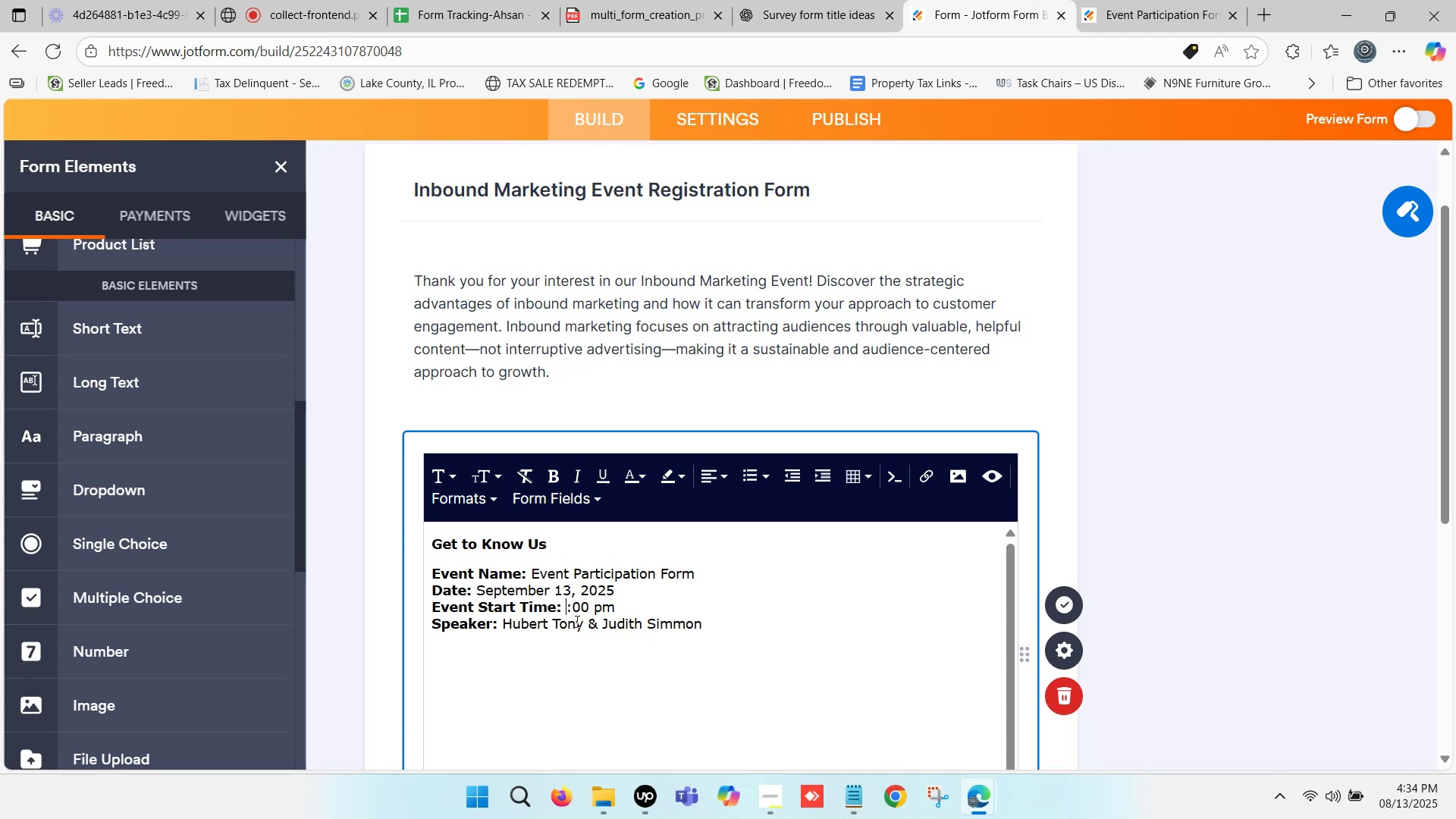 
key(4)
 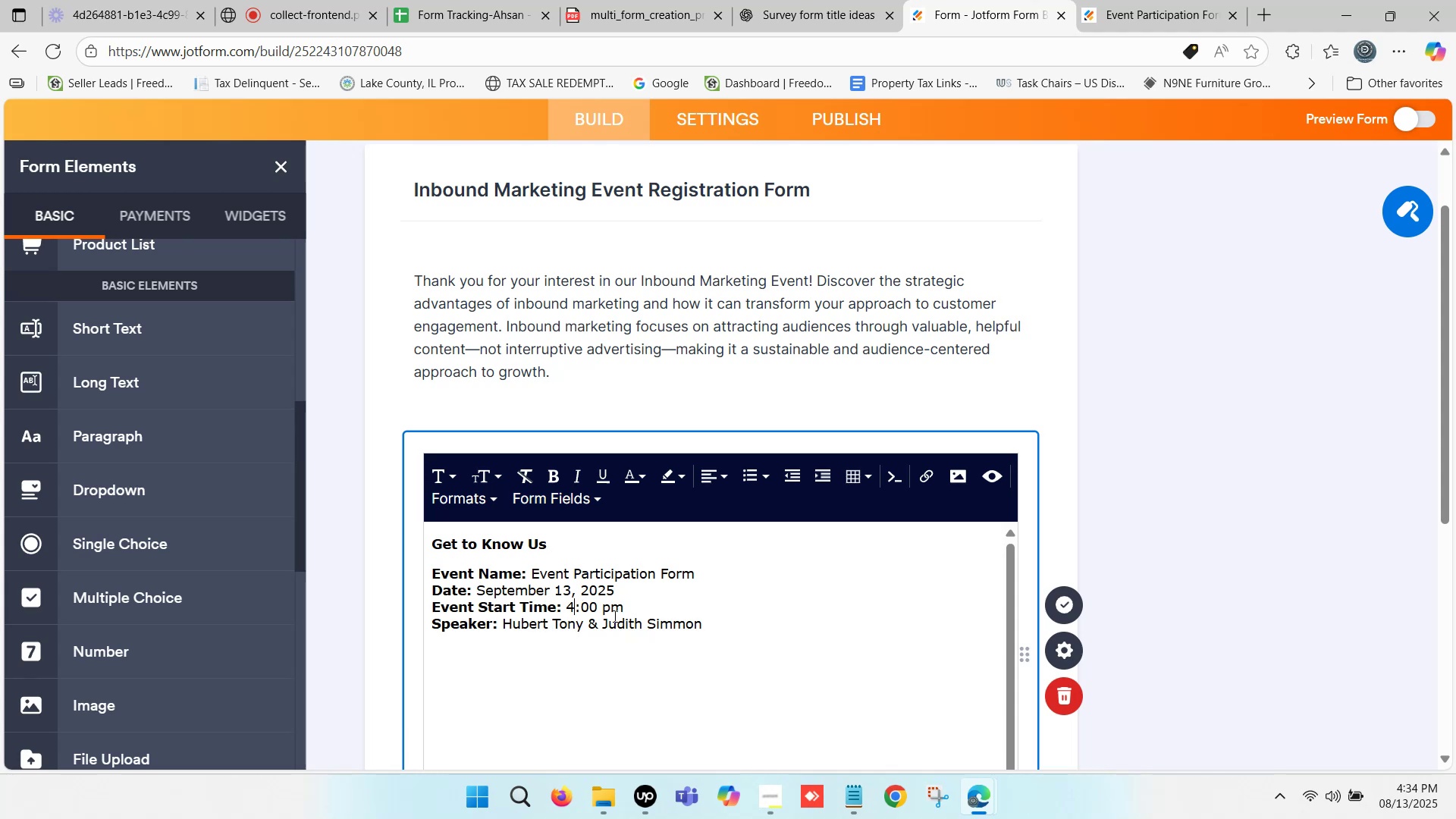 
left_click([620, 607])
 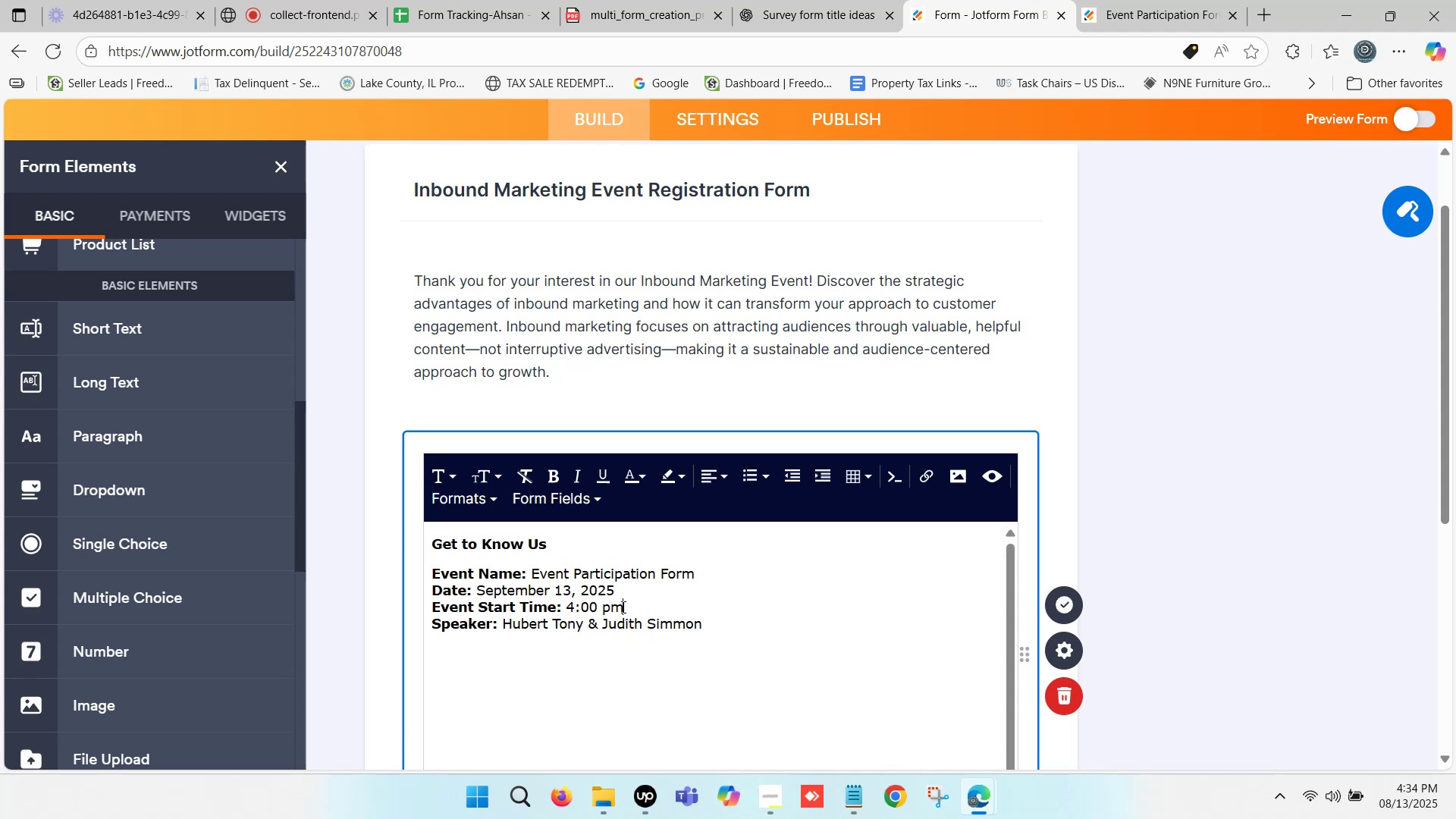 
key(Backspace)
key(Backspace)
type(PM)
 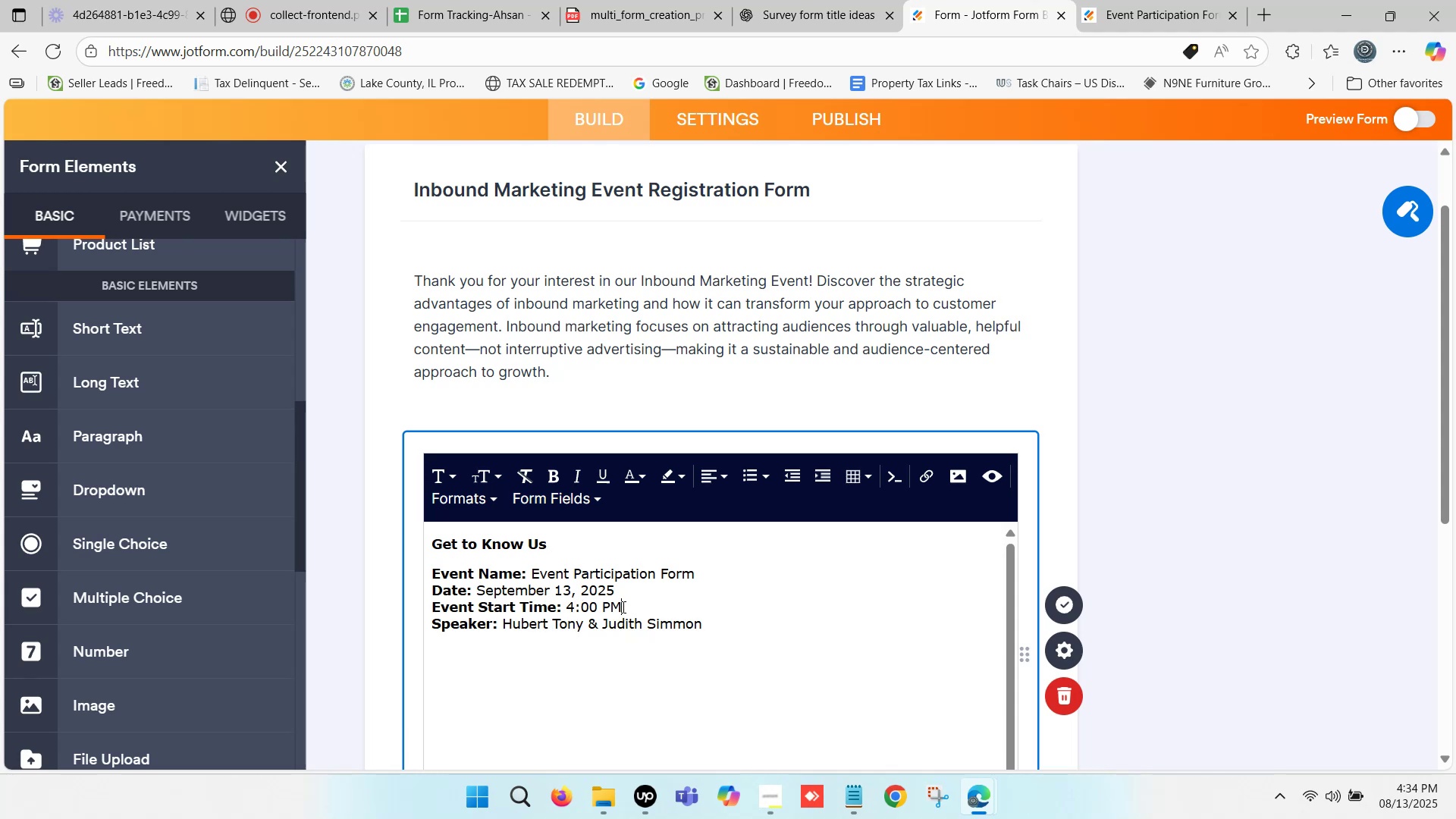 
left_click([557, 607])
 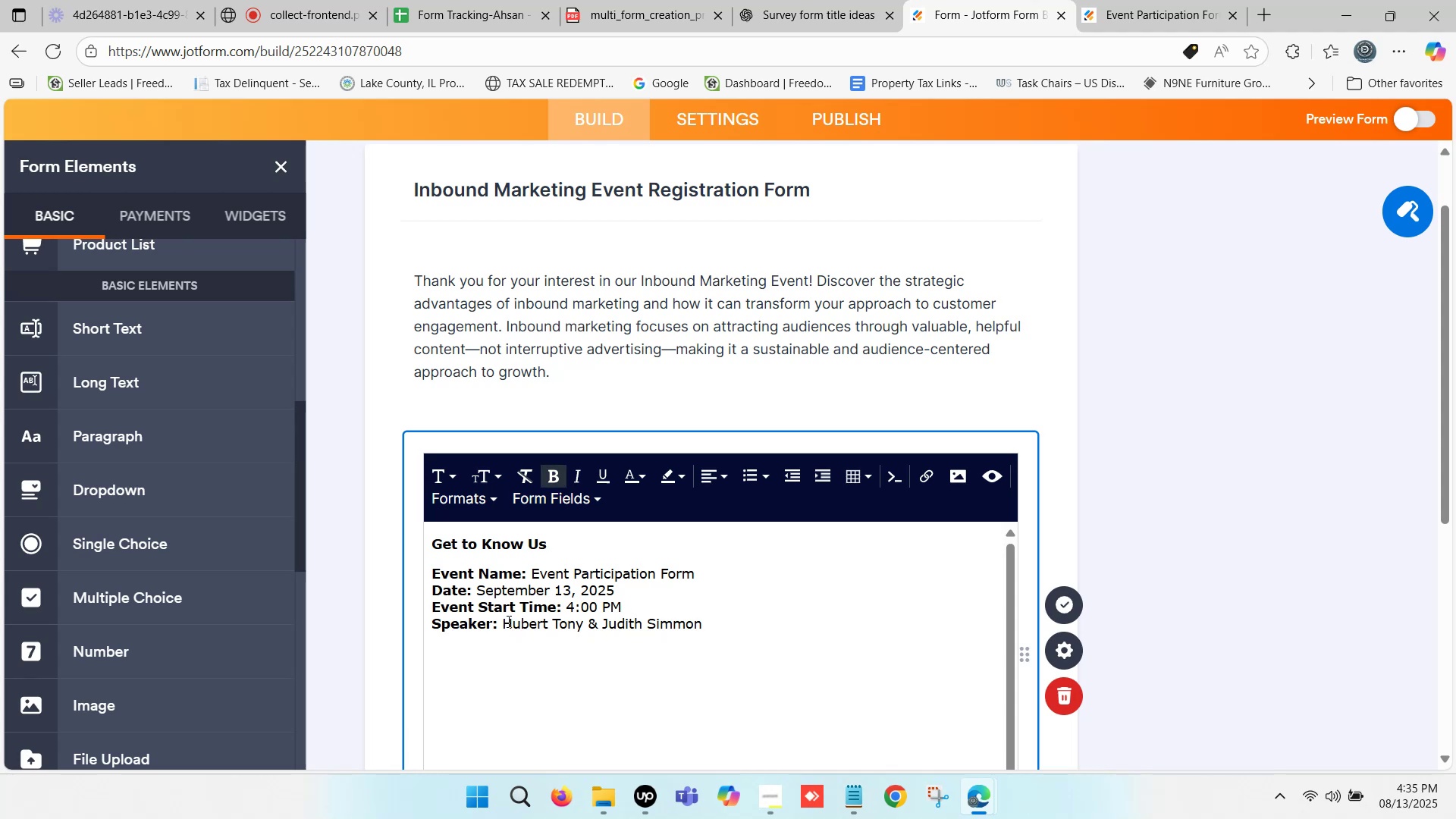 
left_click([507, 621])
 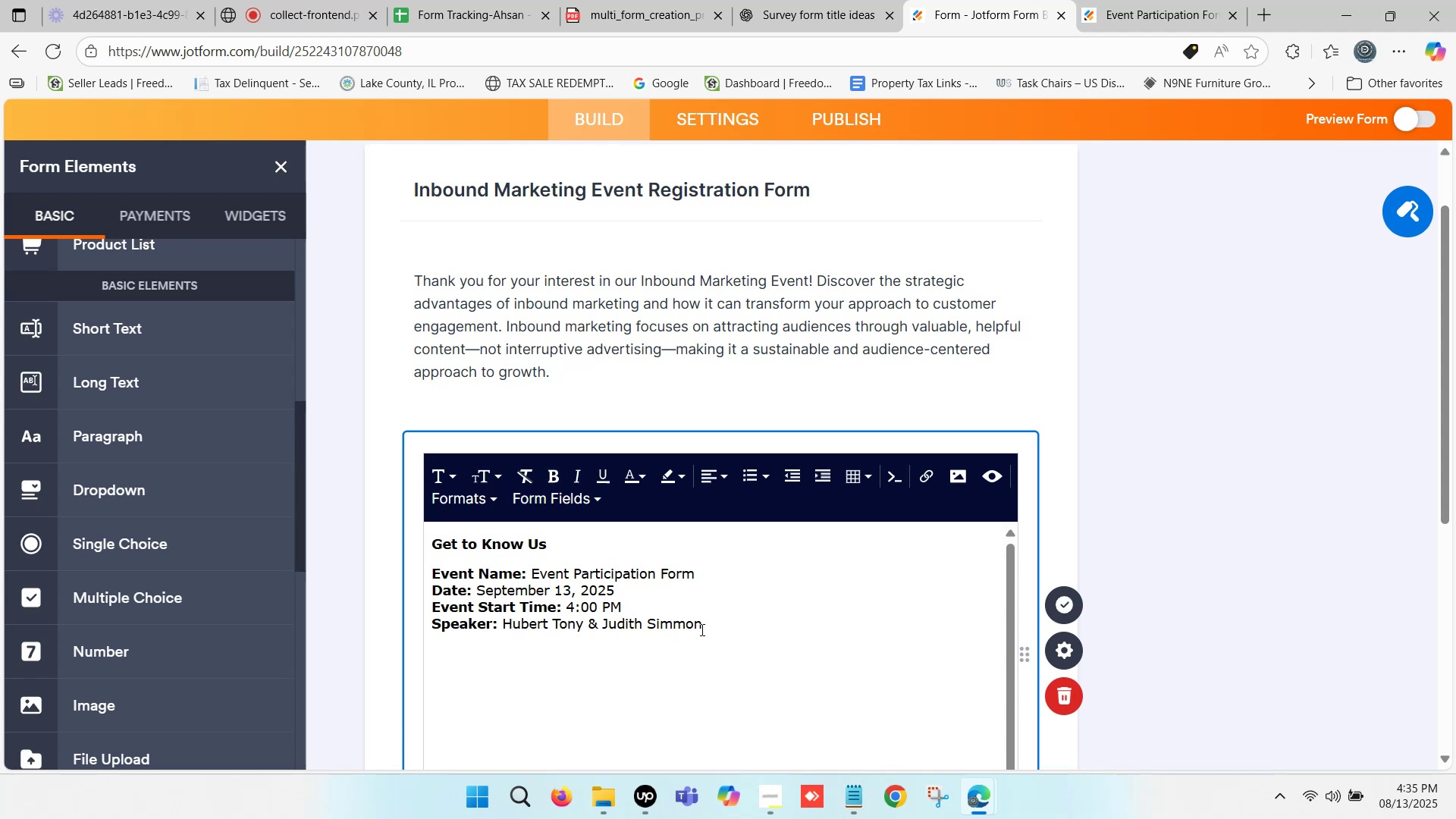 
left_click([701, 629])
 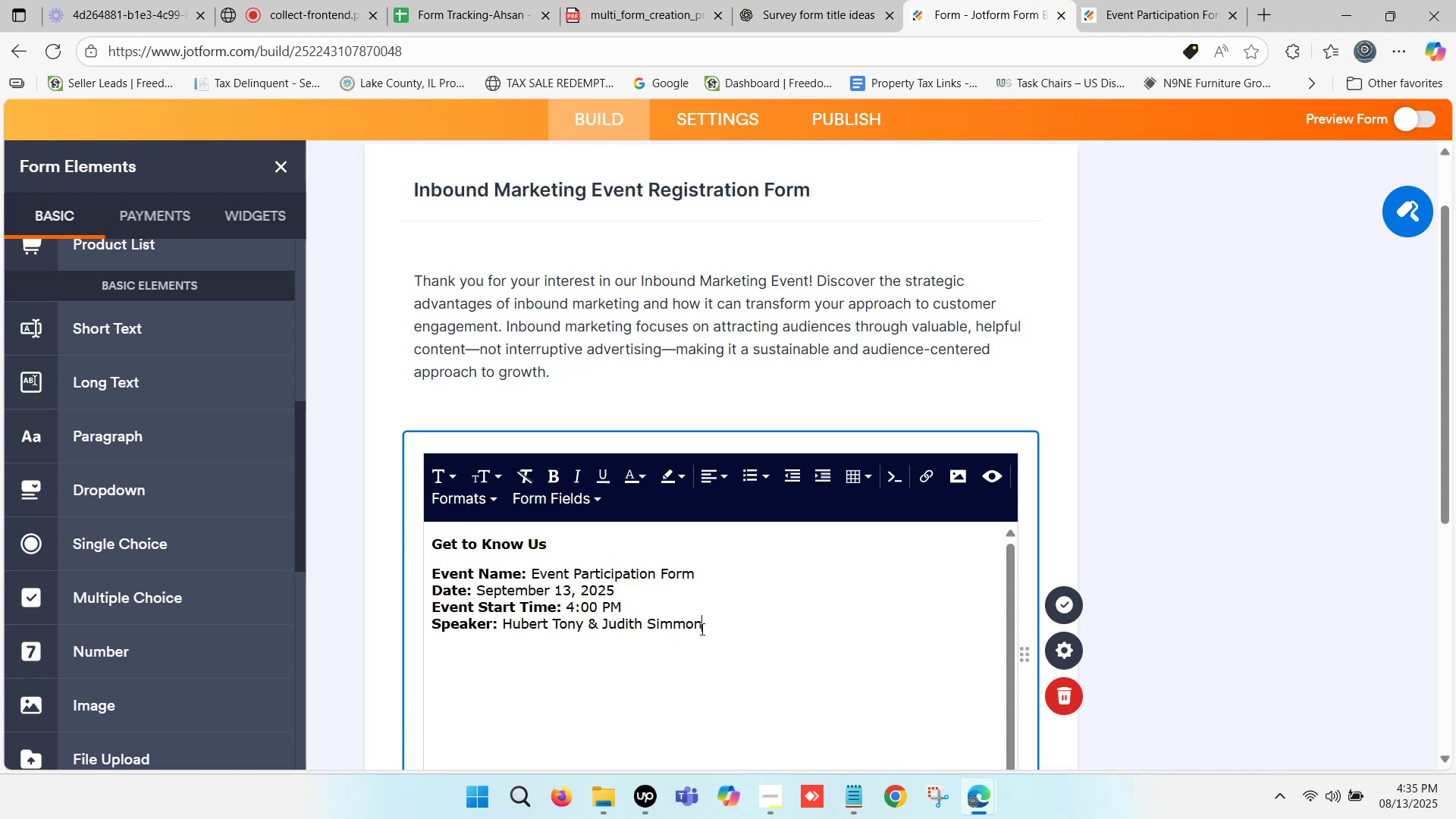 
key(Backspace)
 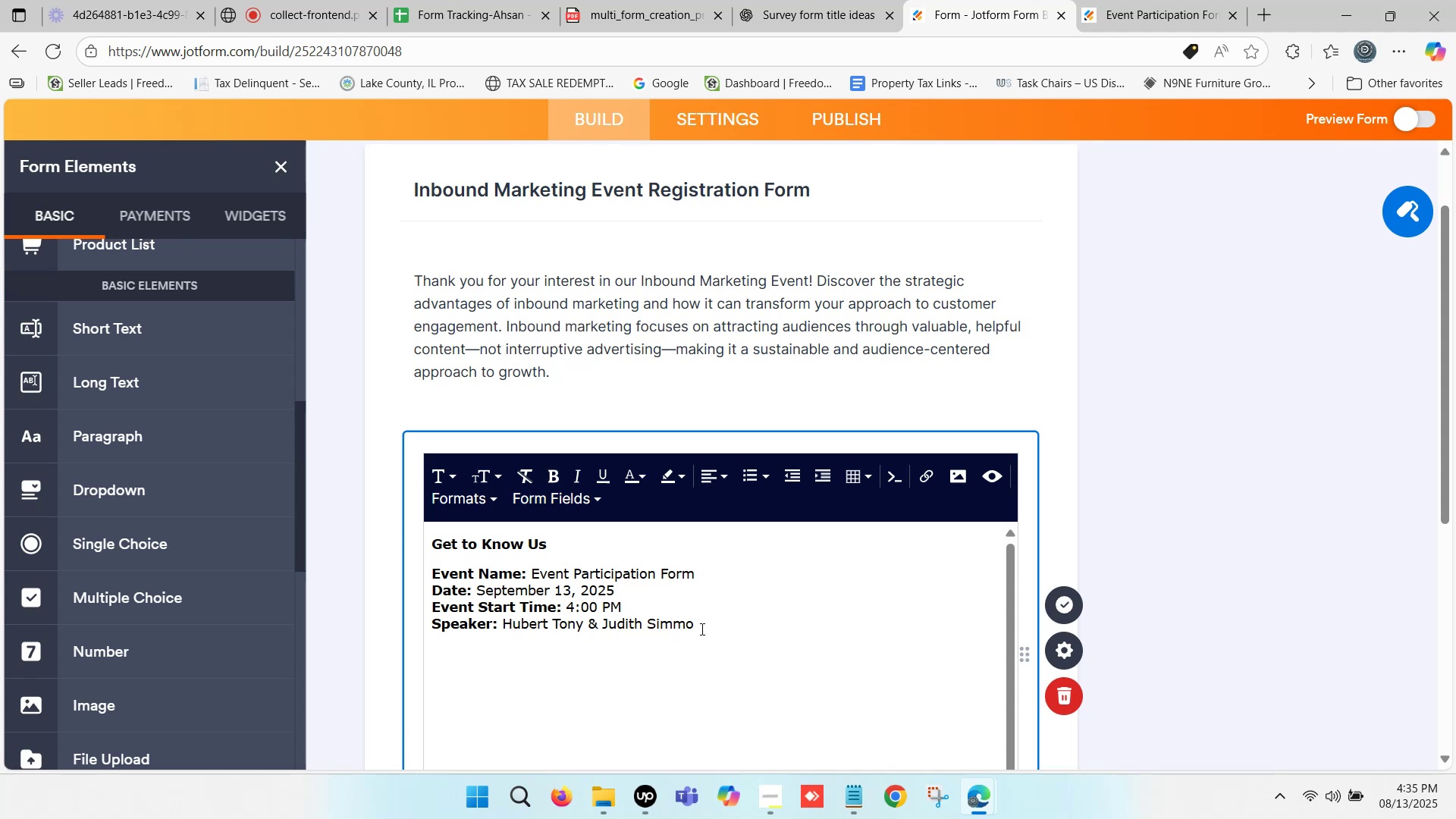 
key(Backspace)
 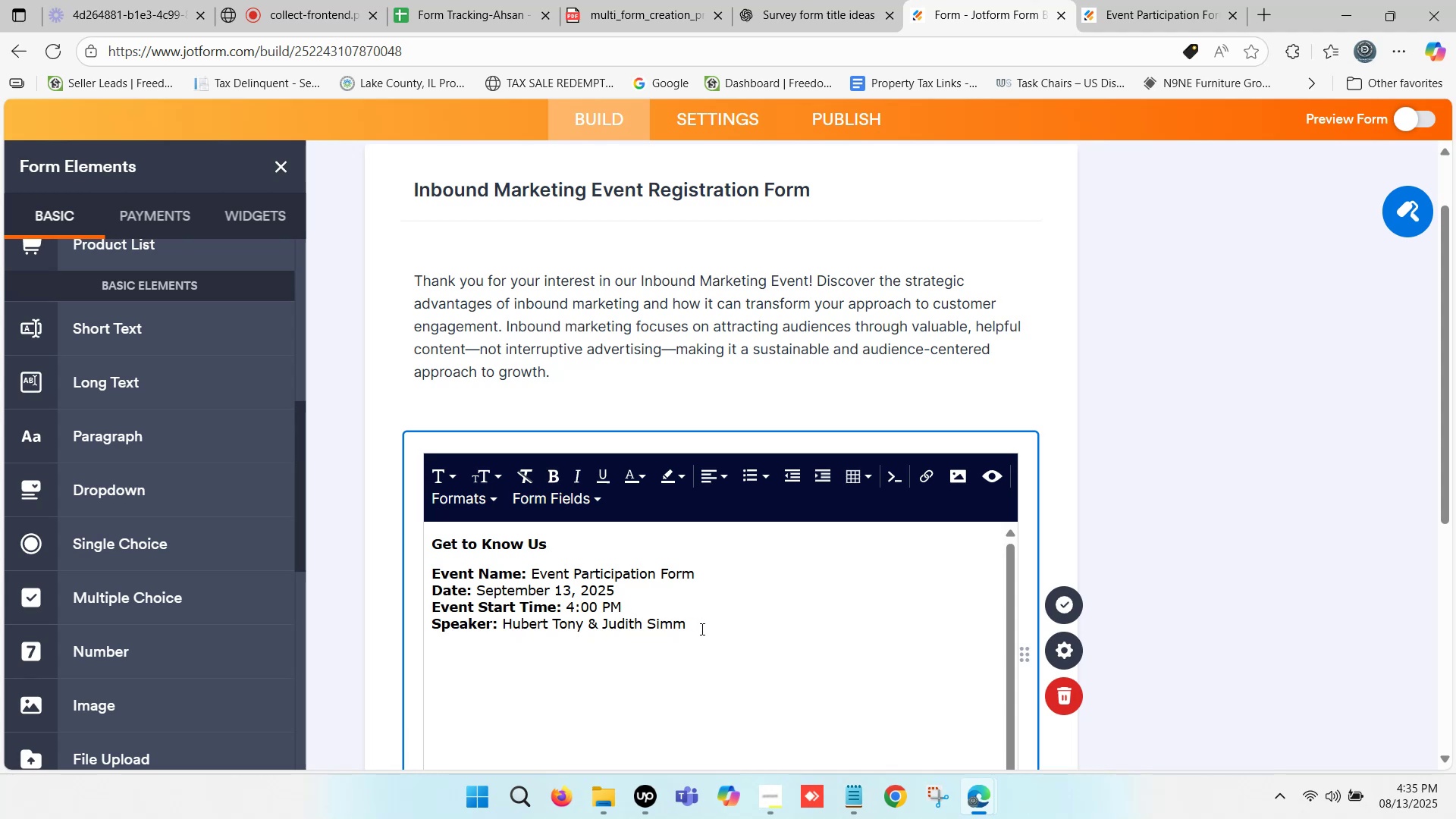 
key(Backspace)
 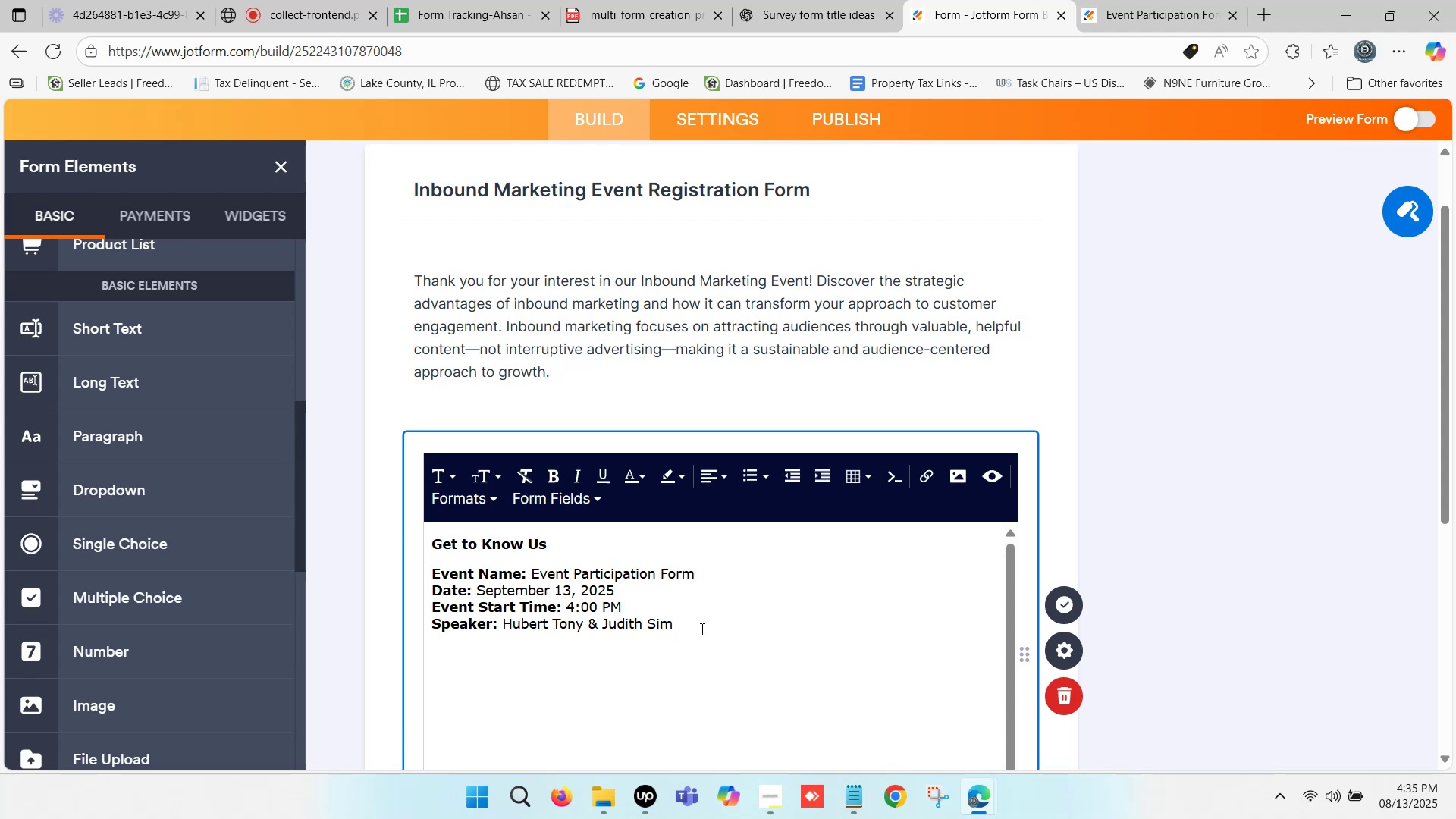 
key(Backspace)
 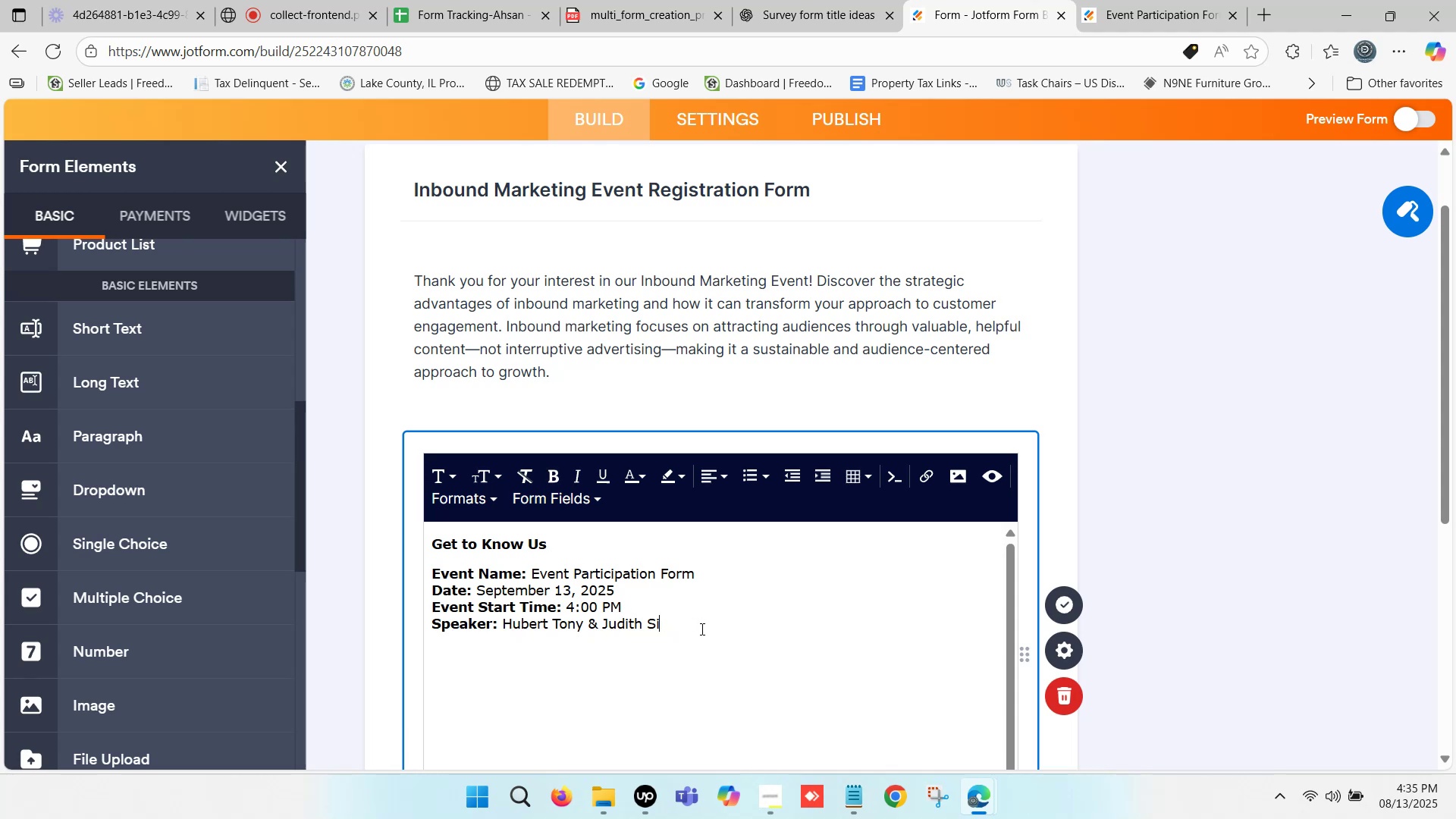 
key(Backspace)
 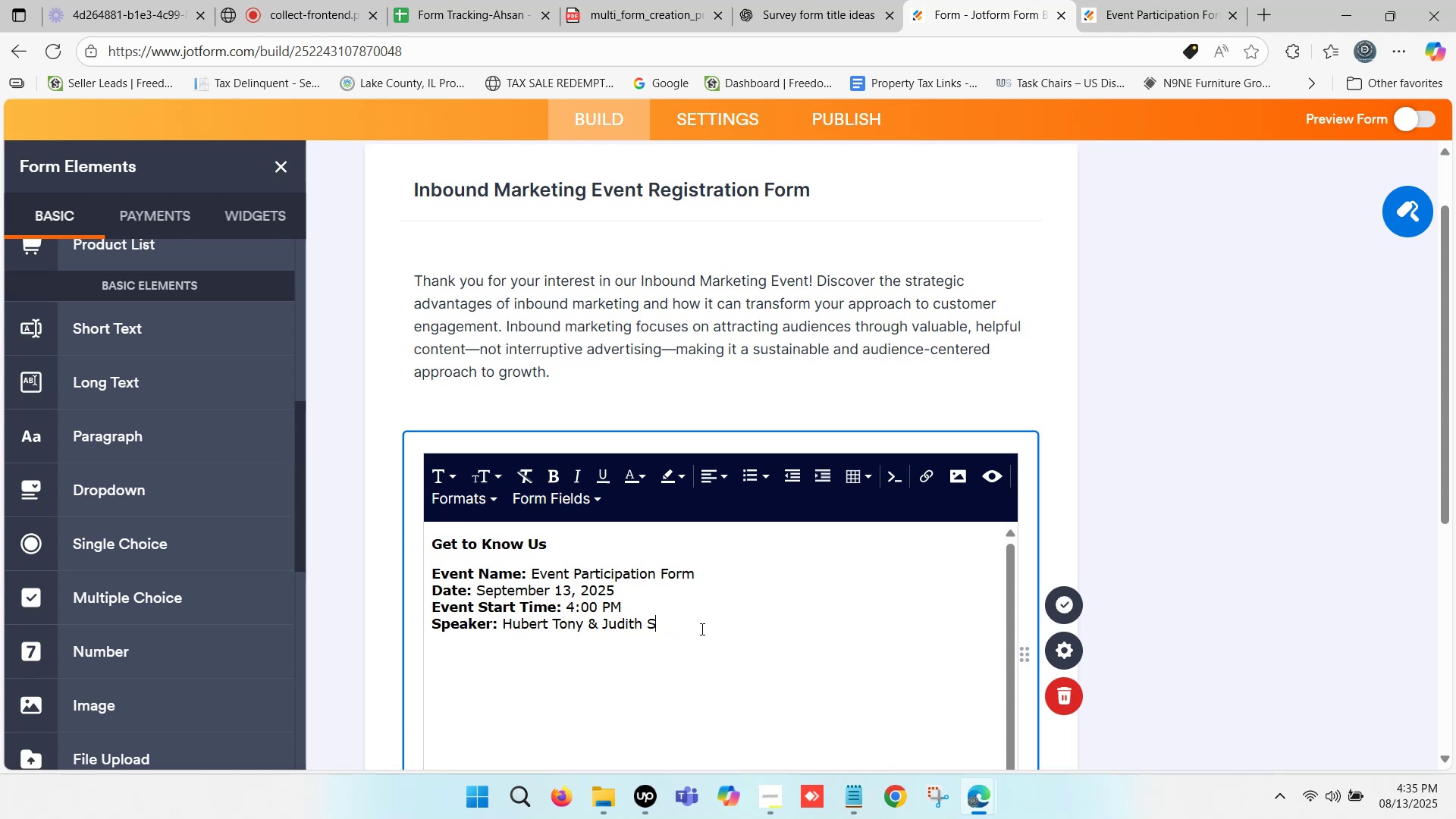 
key(Backspace)
 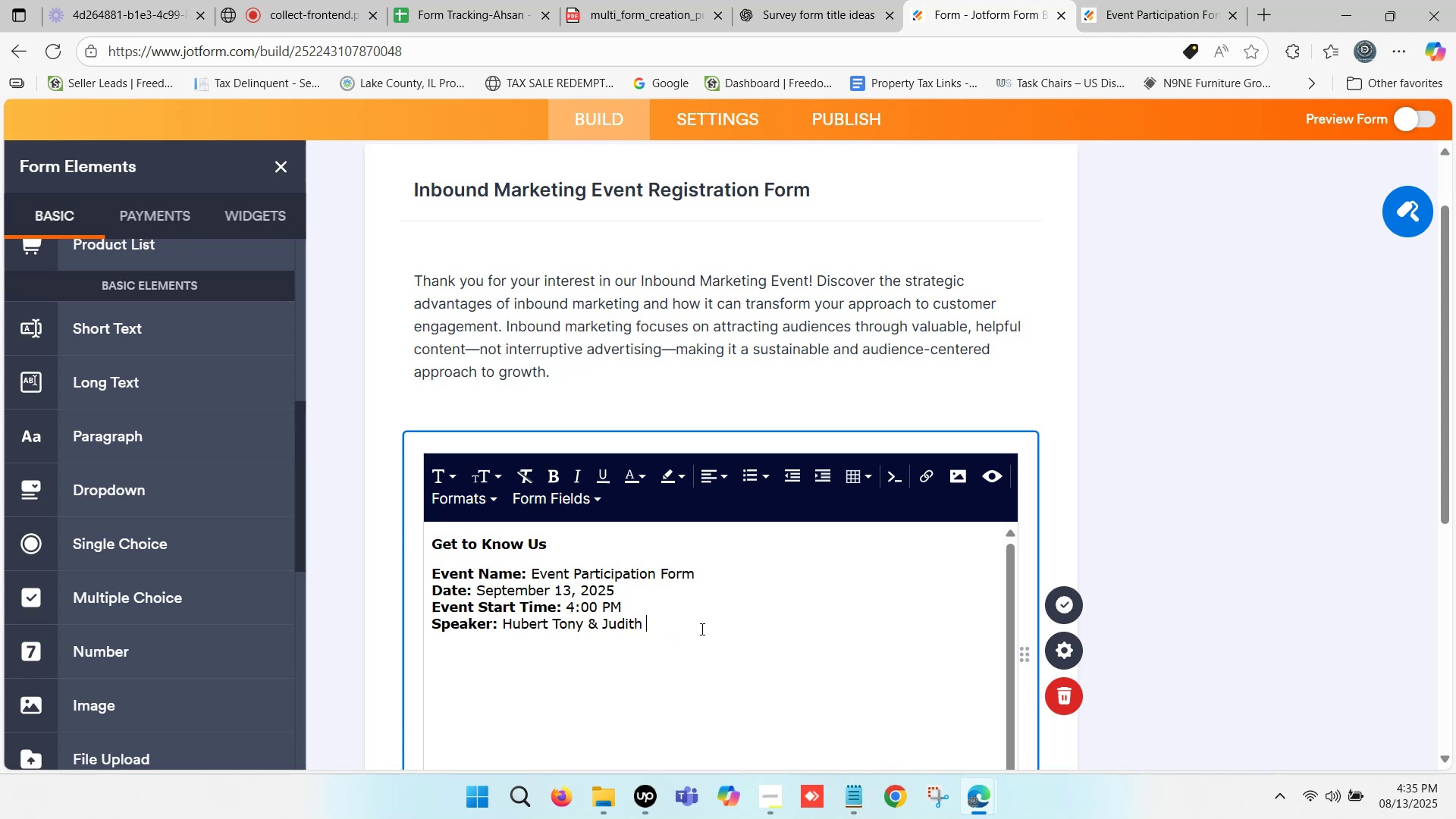 
key(Backspace)
 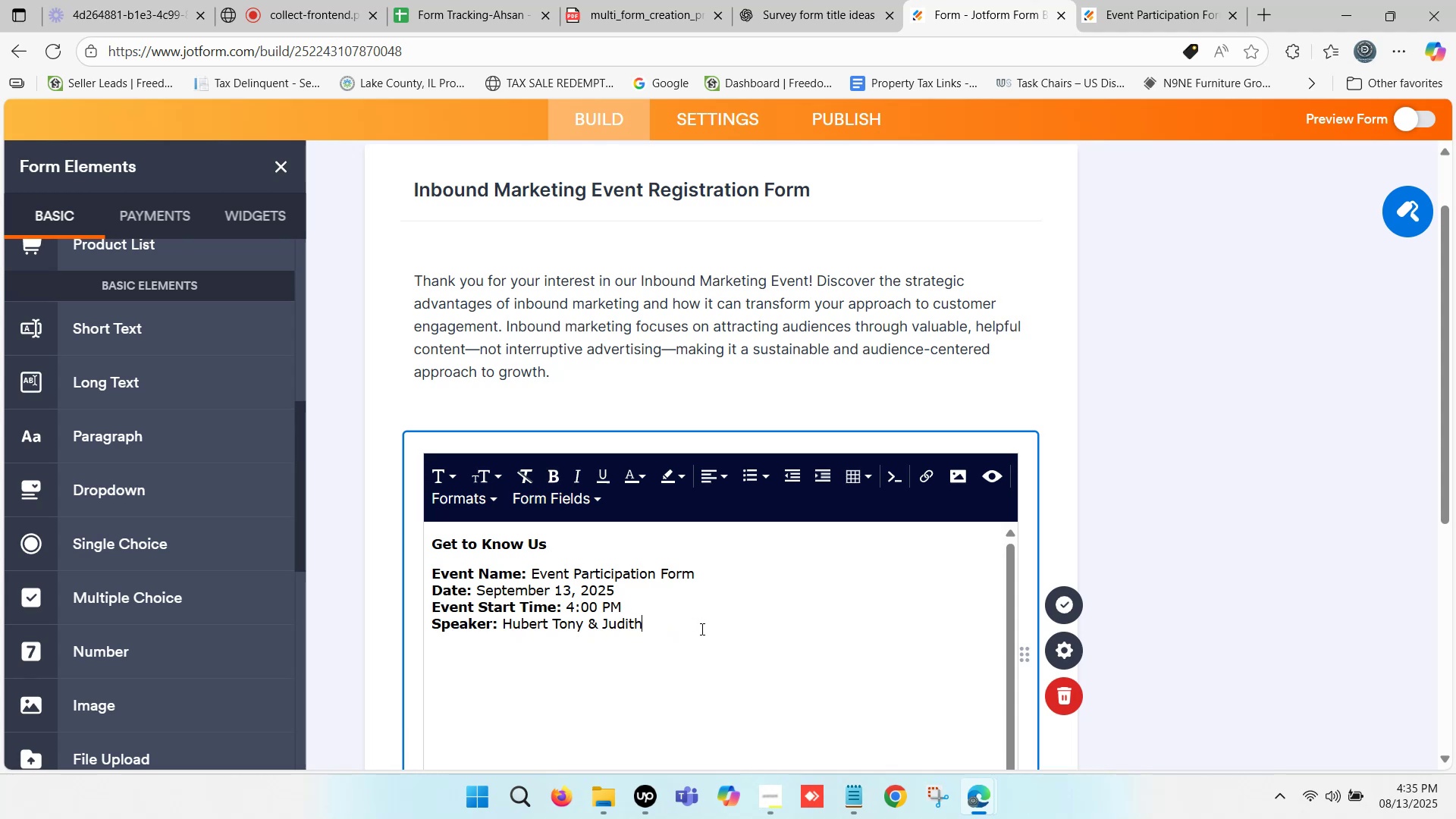 
key(Backspace)
 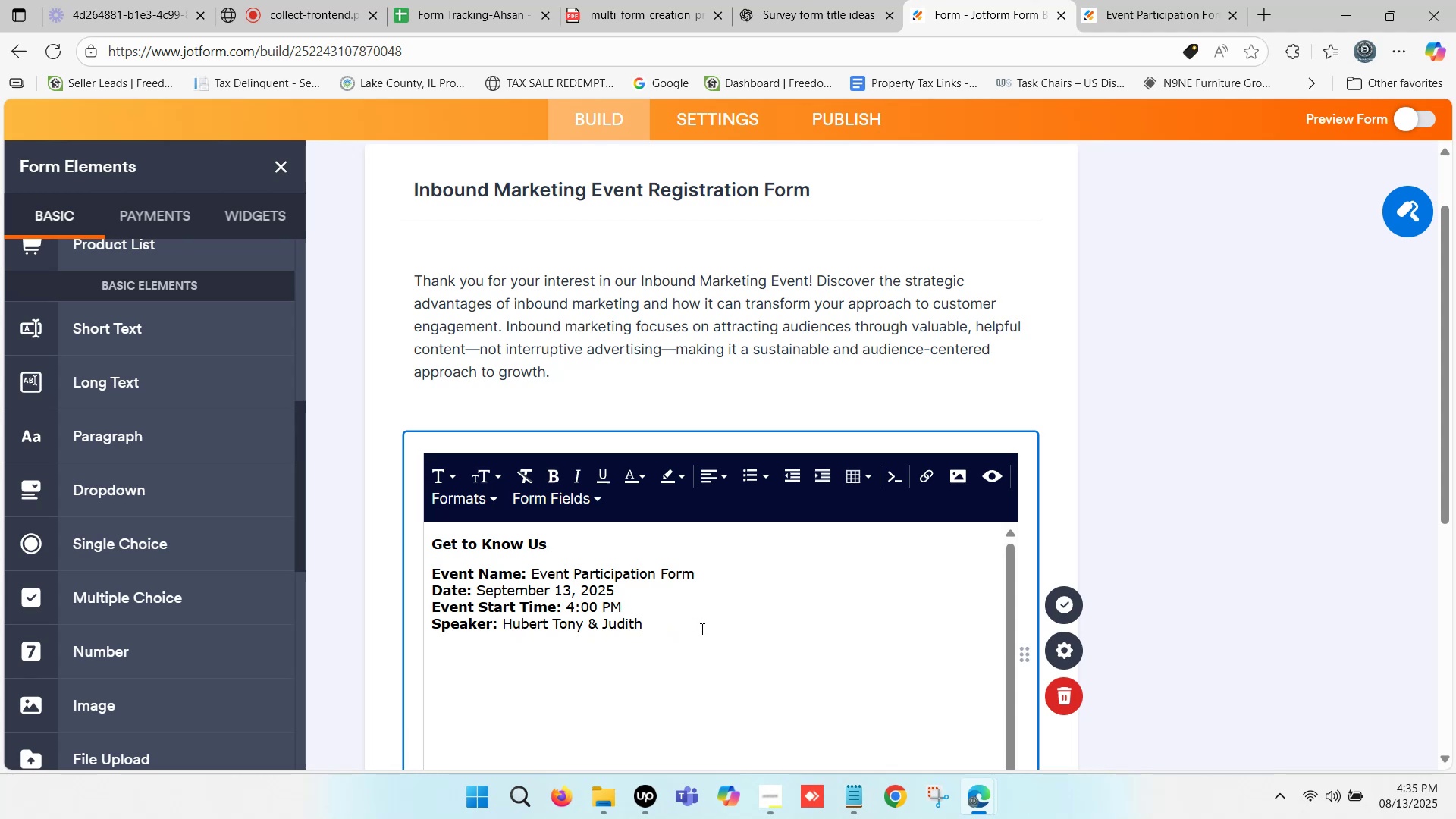 
key(Backspace)
 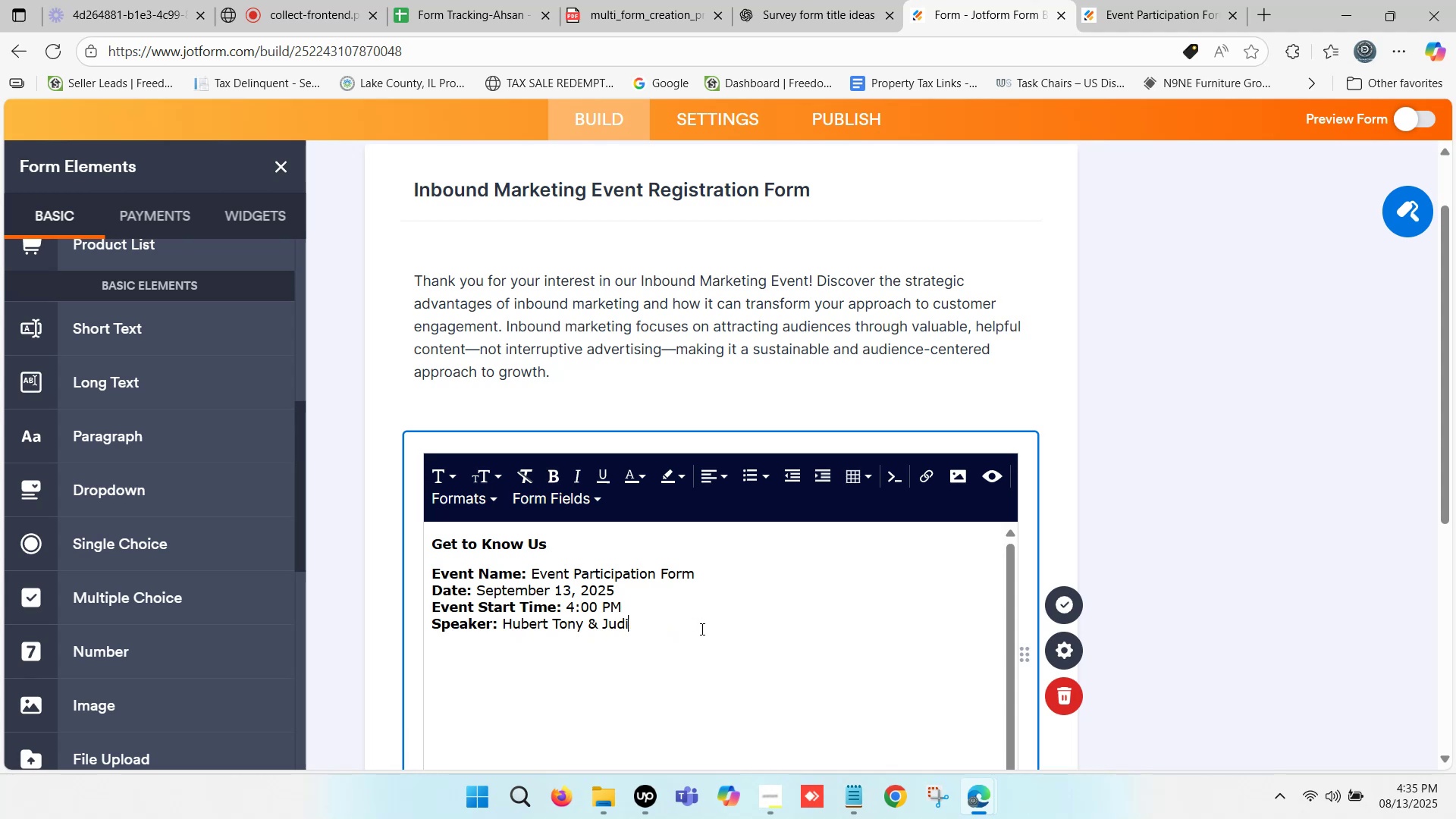 
key(Backspace)
 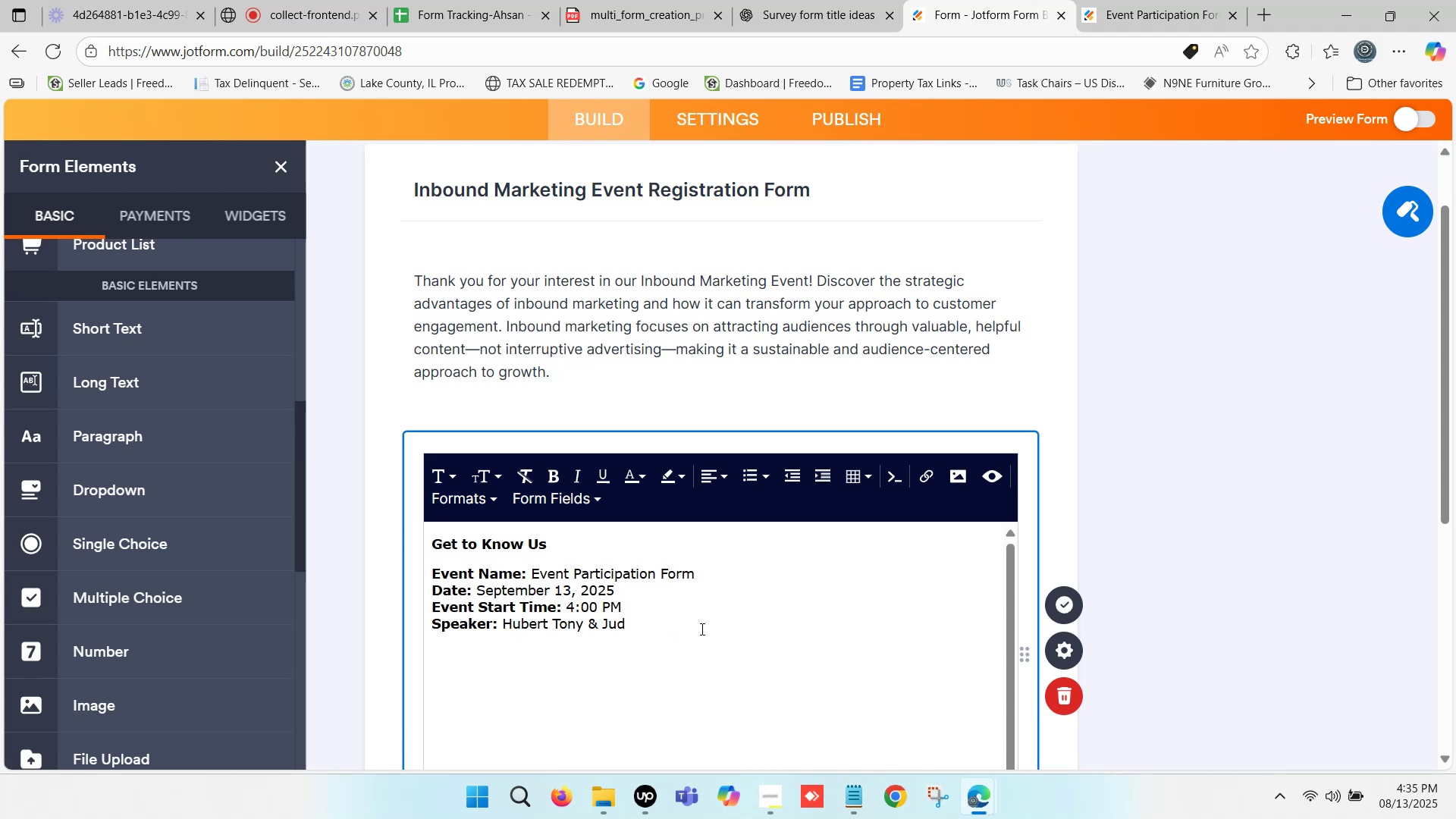 
key(Backspace)
 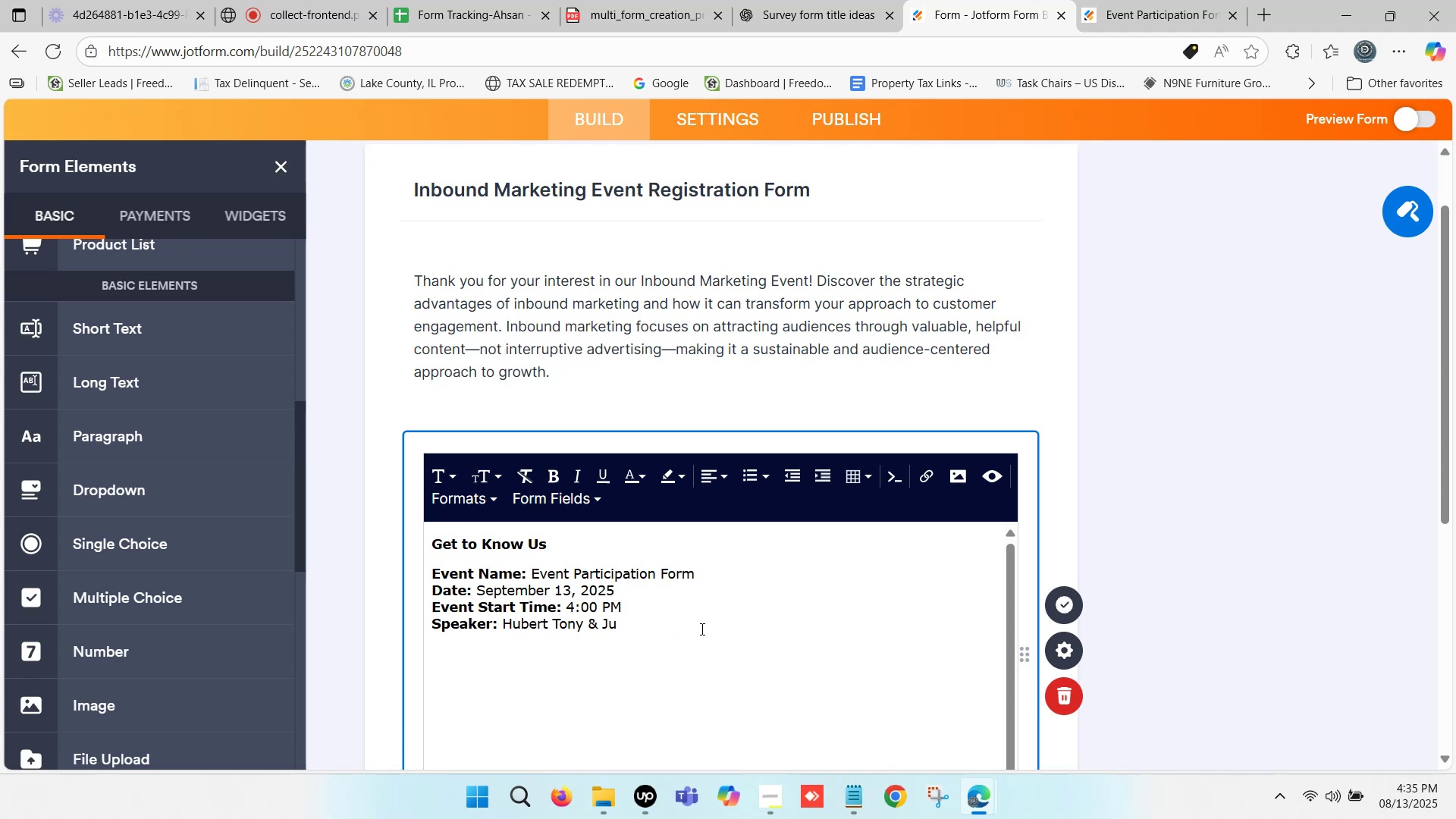 
key(Backspace)
 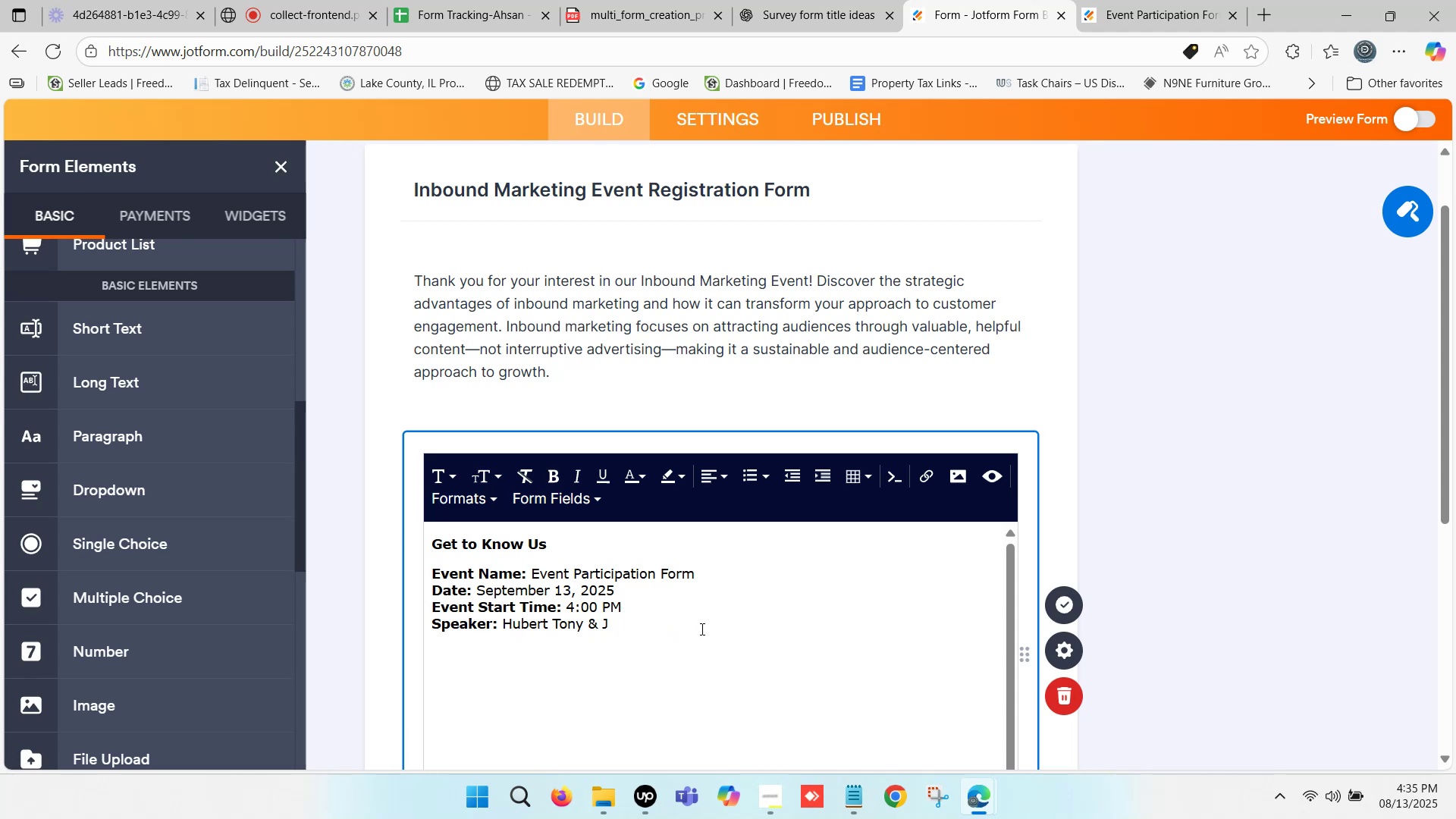 
key(Backspace)
 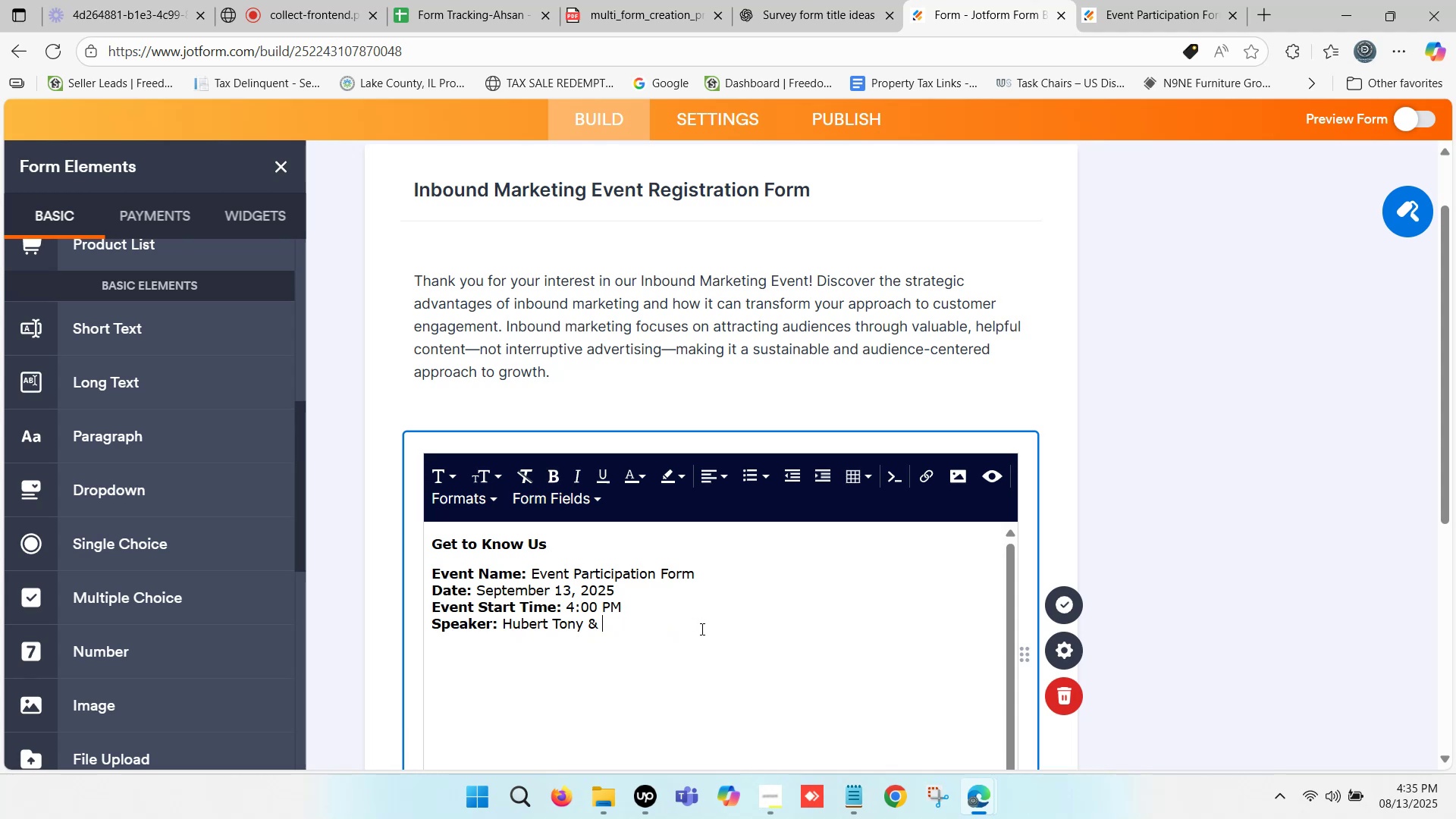 
key(Backspace)
 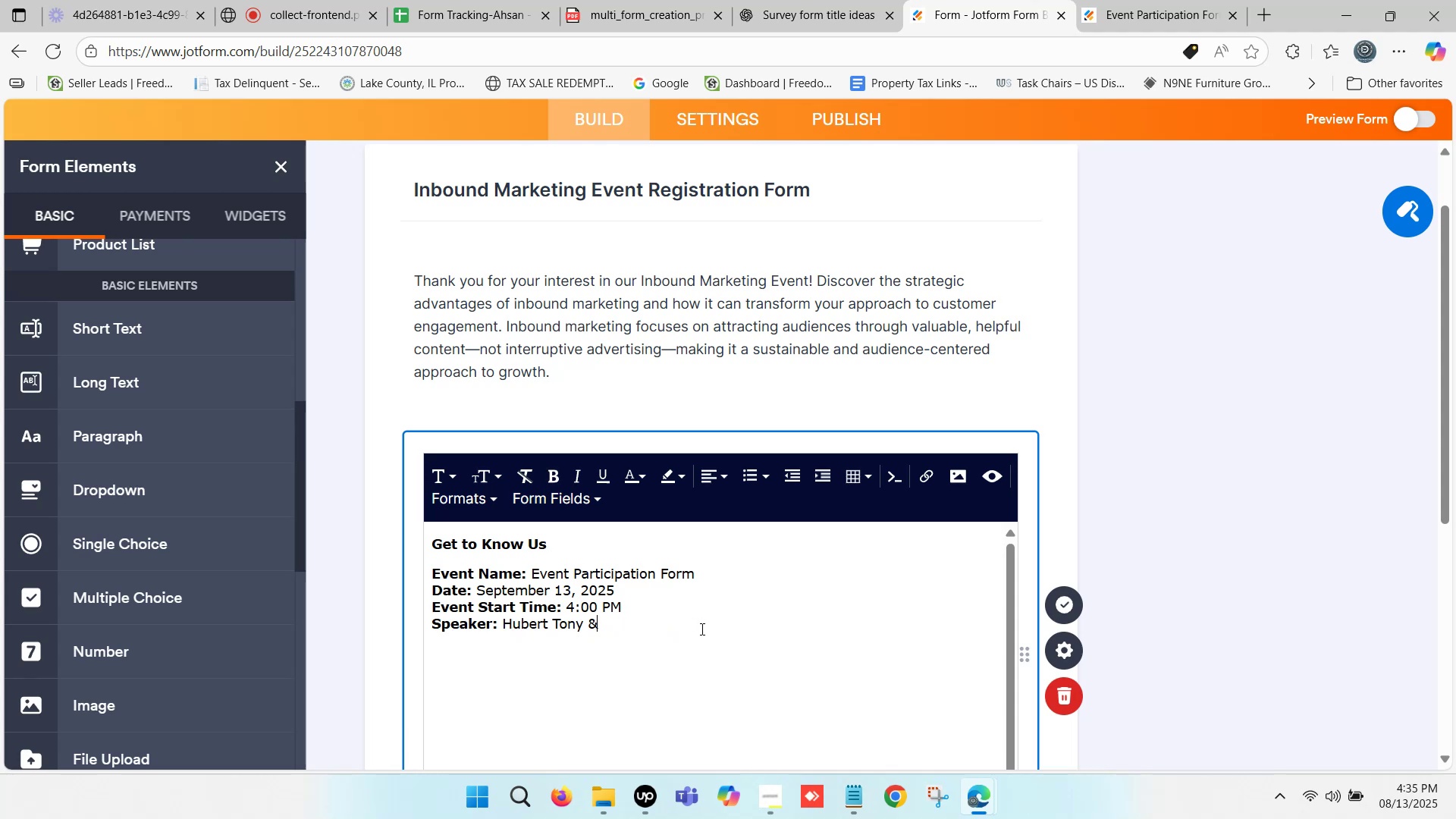 
key(Backspace)
 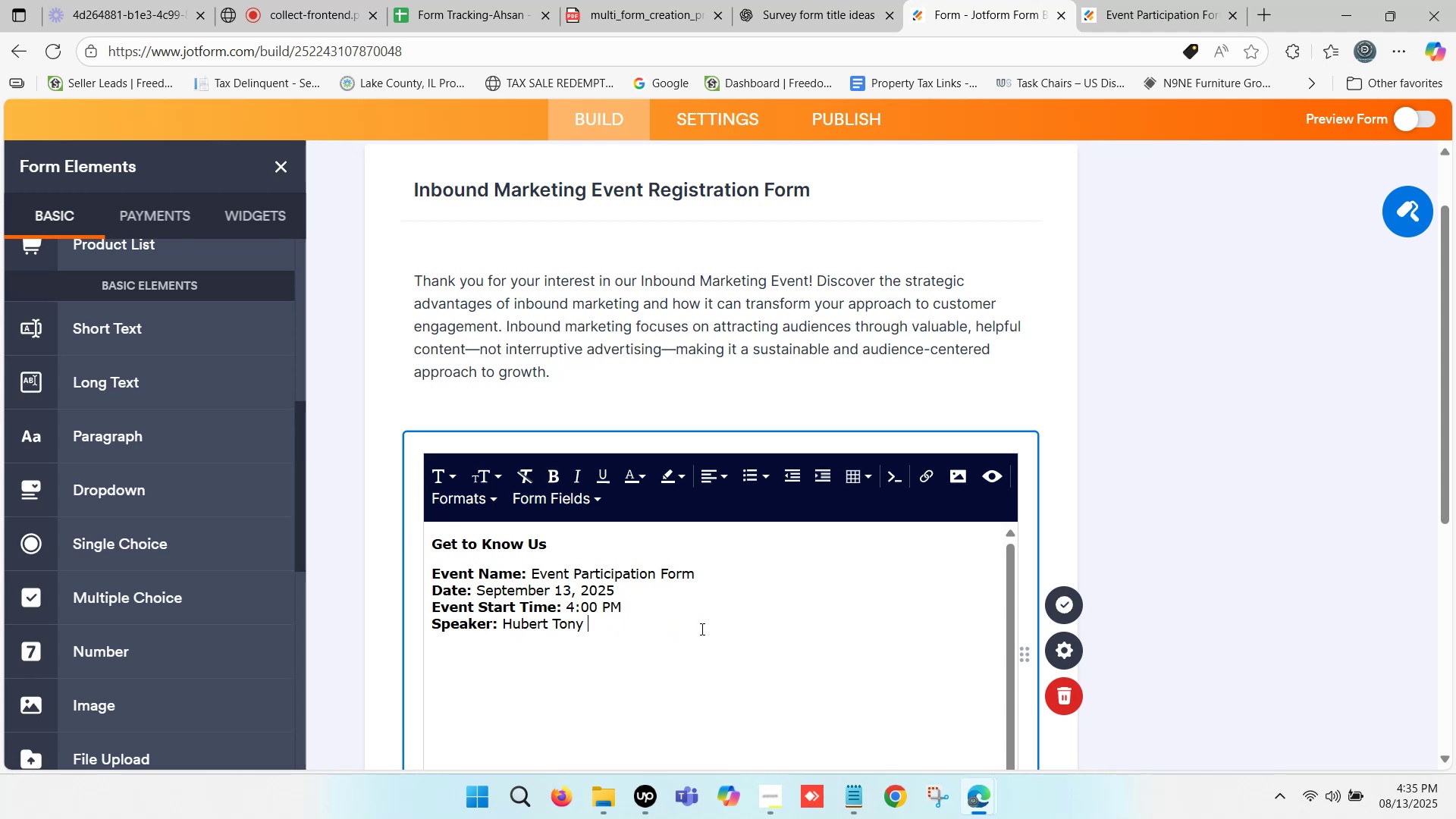 
key(Backspace)
 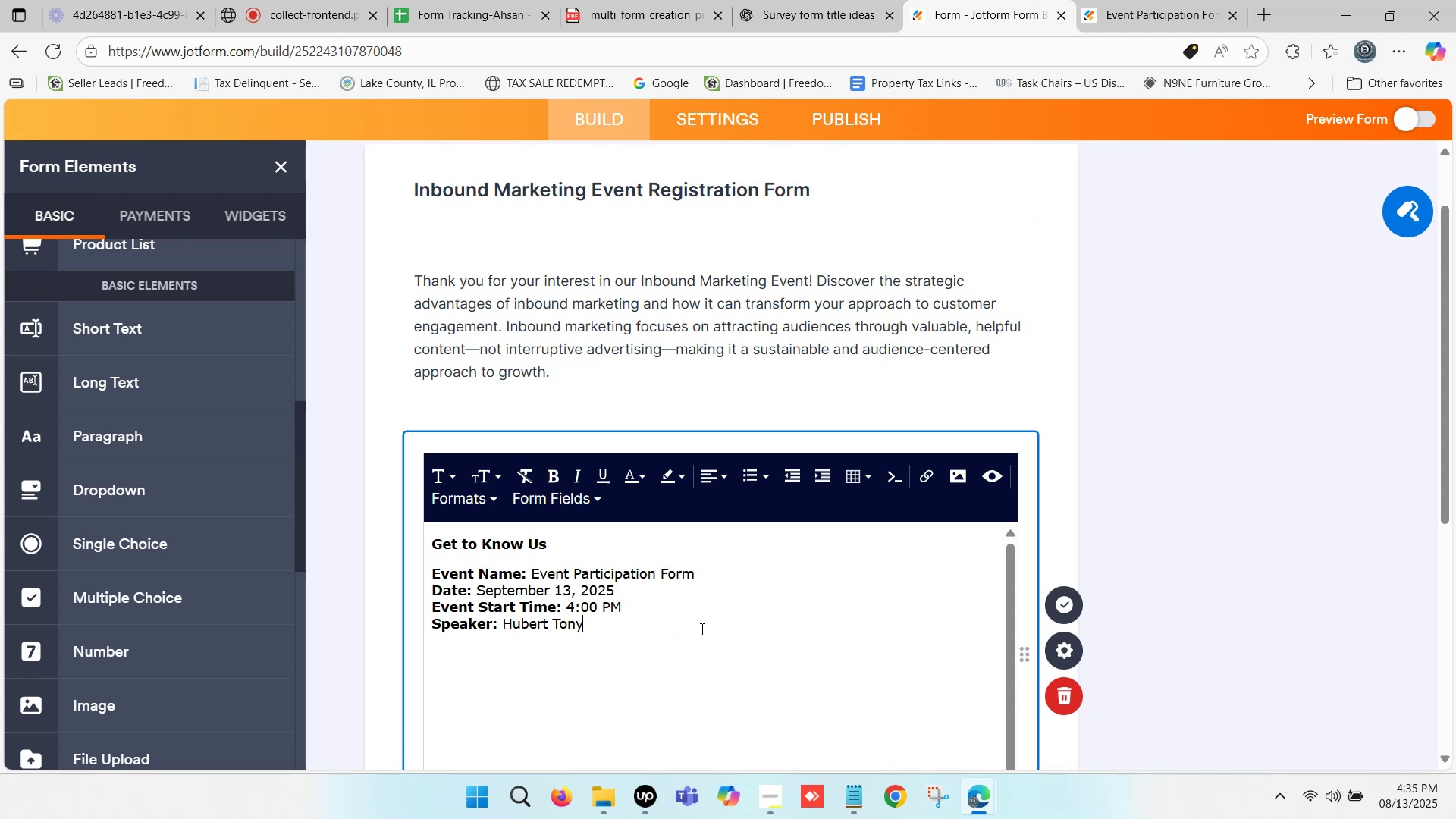 
key(Backspace)
 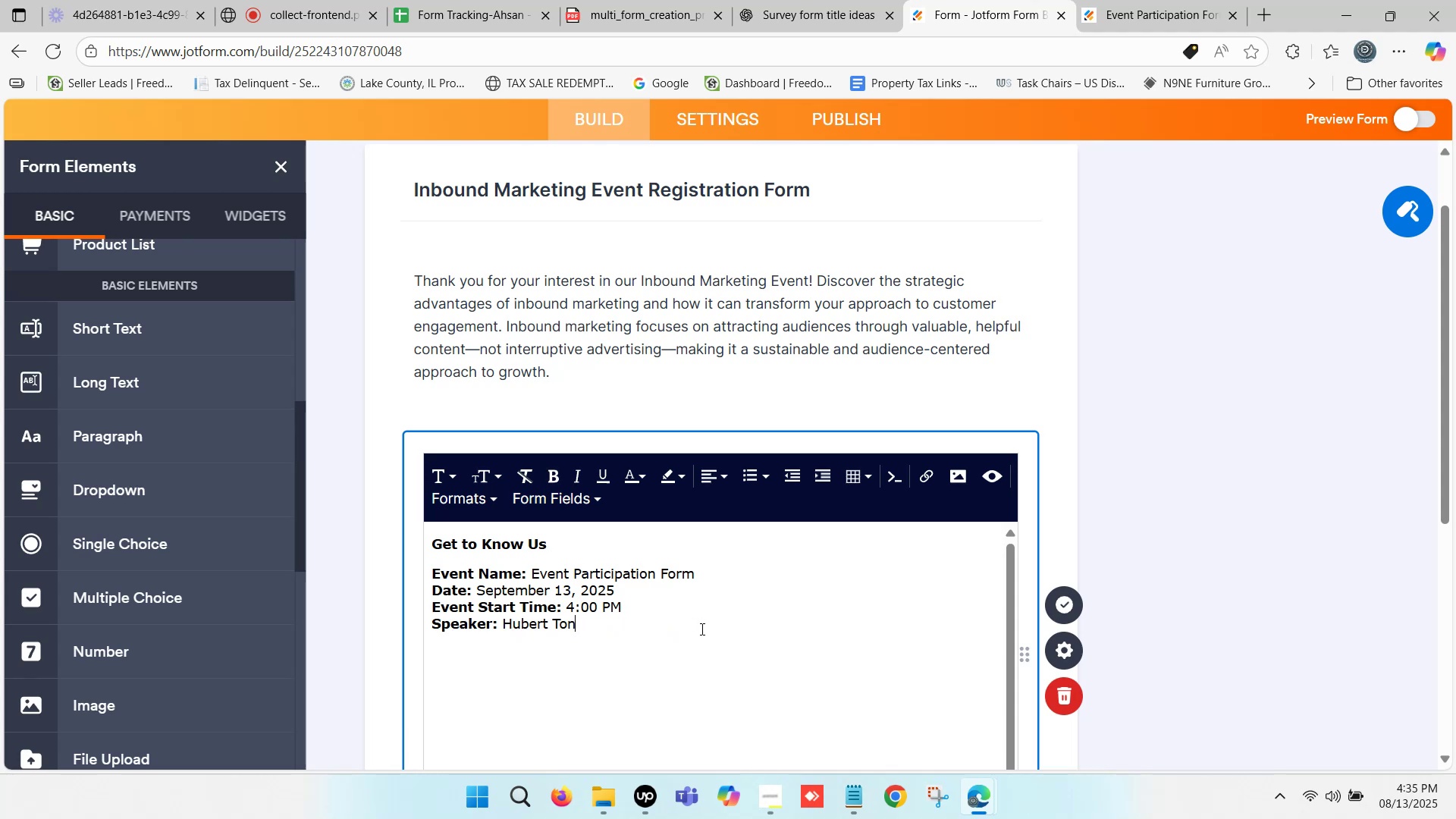 
key(Backspace)
 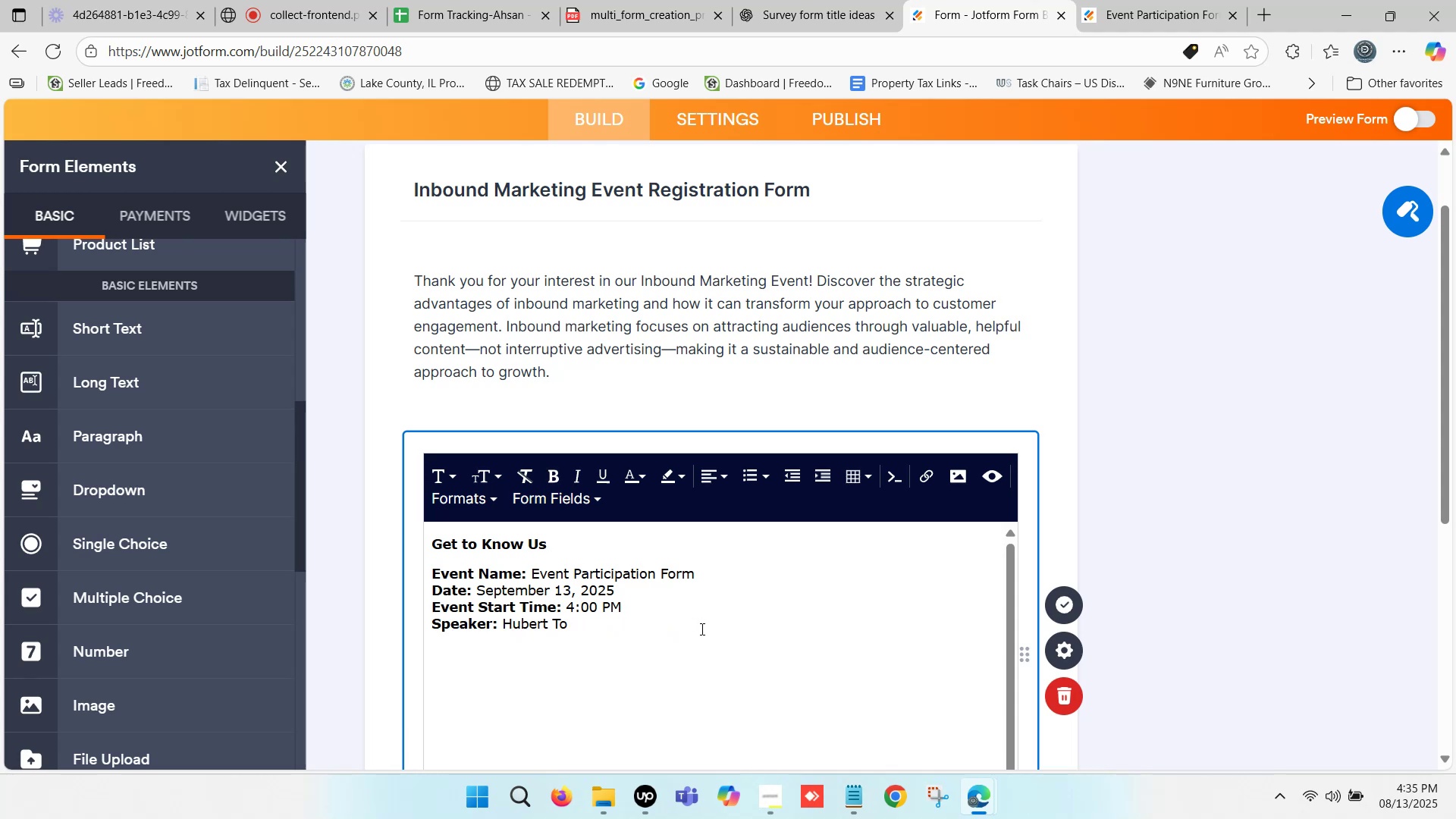 
key(Backspace)
 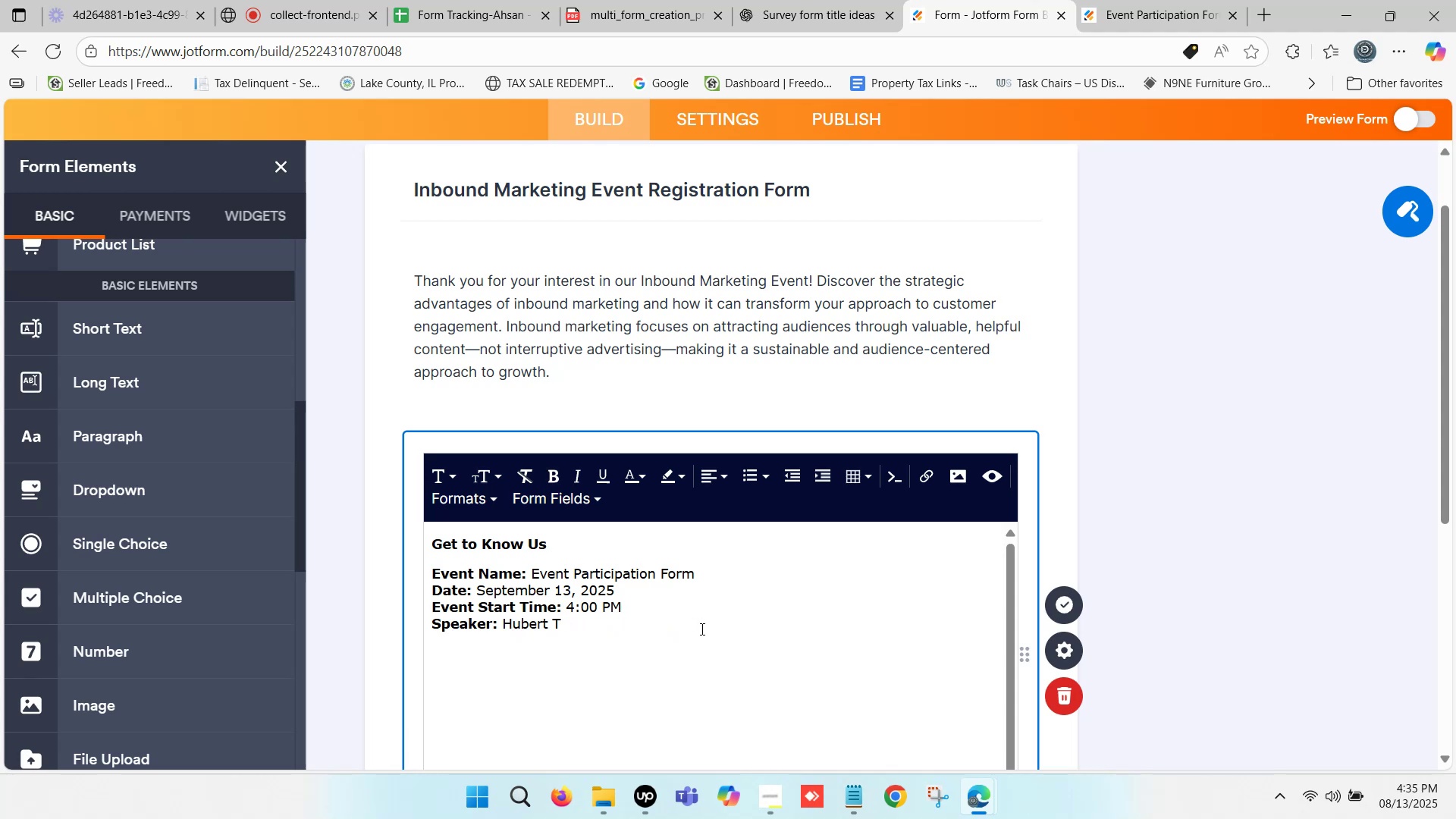 
key(Backspace)
 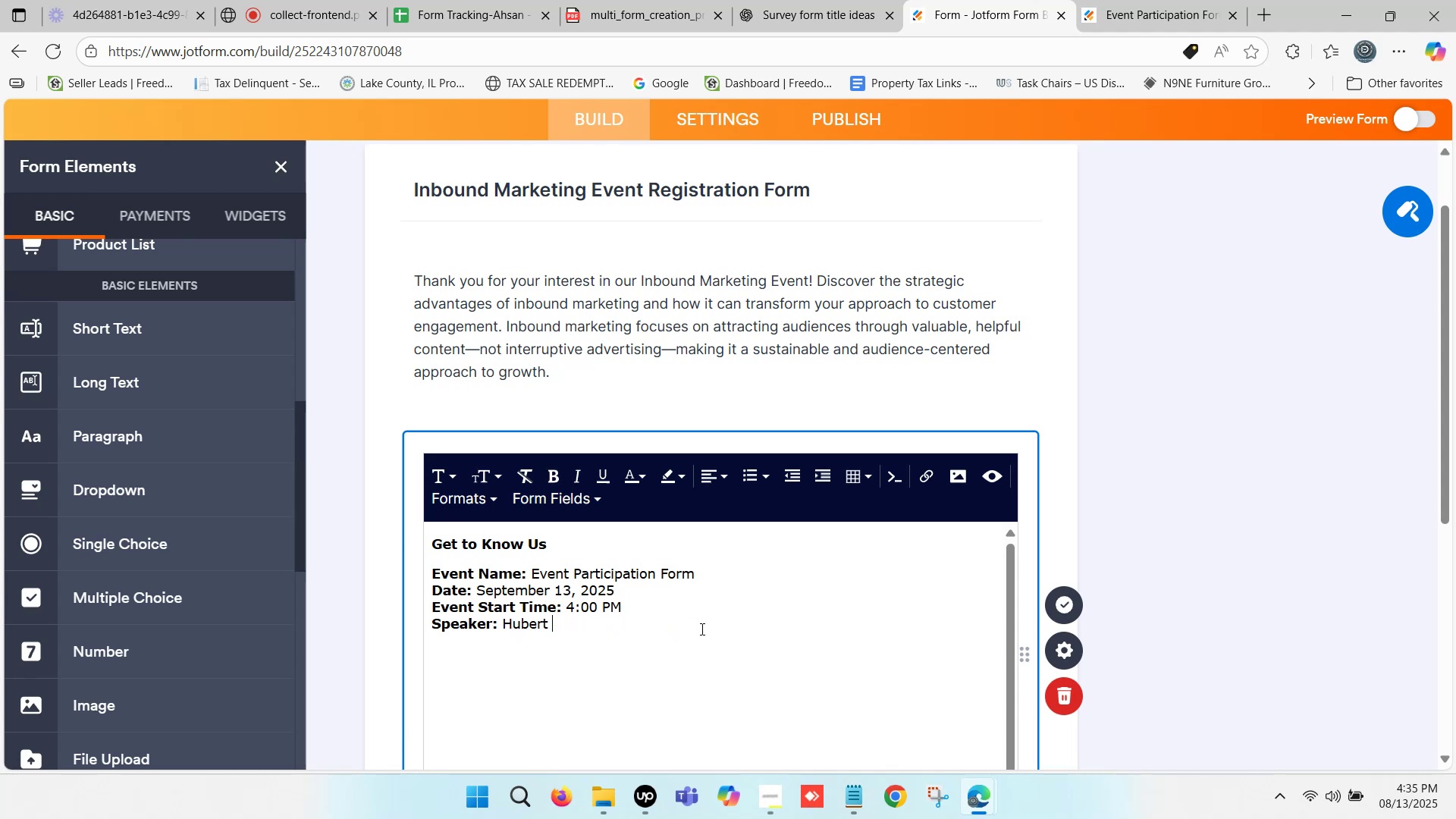 
key(Backspace)
 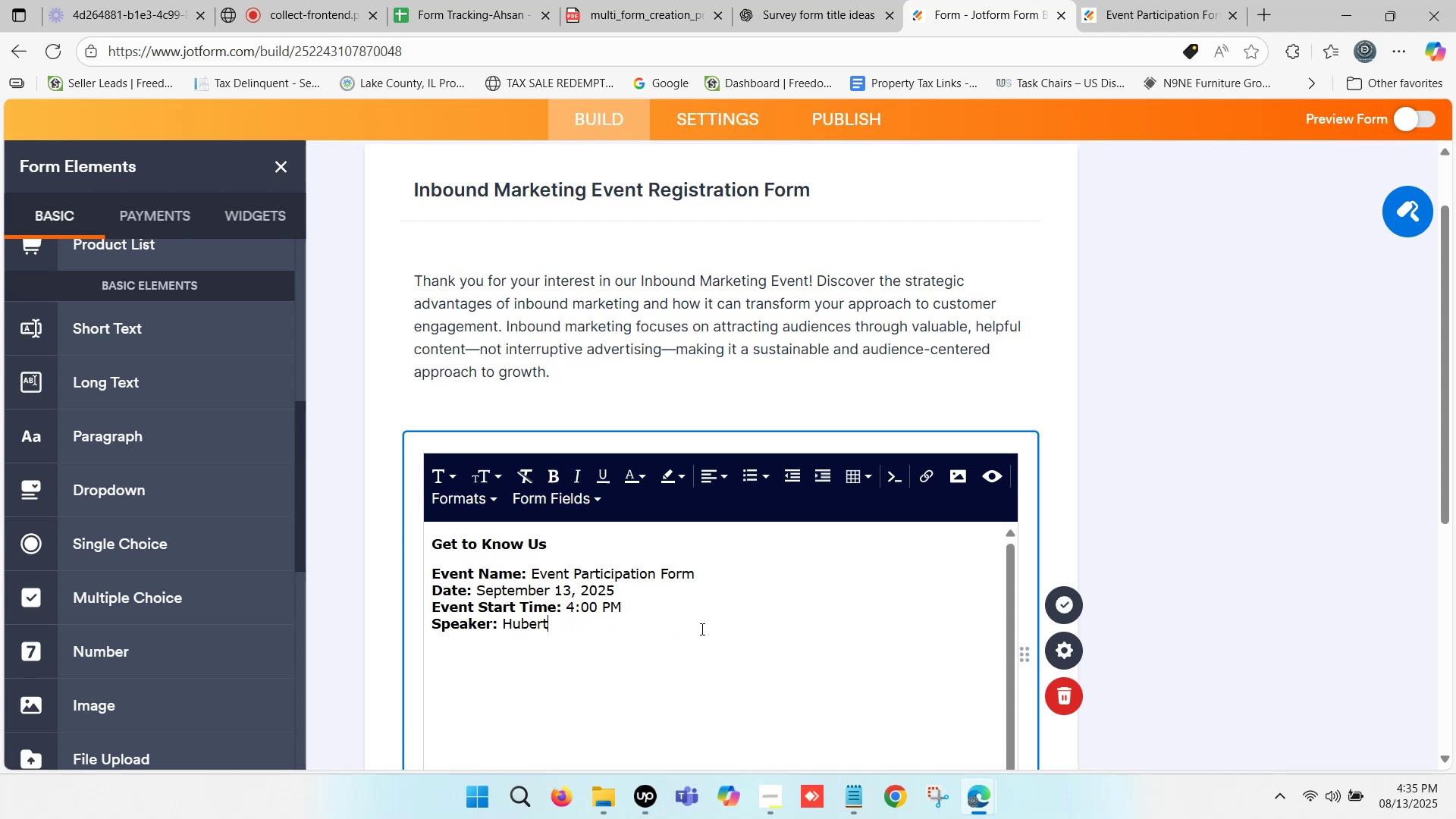 
key(Backspace)
 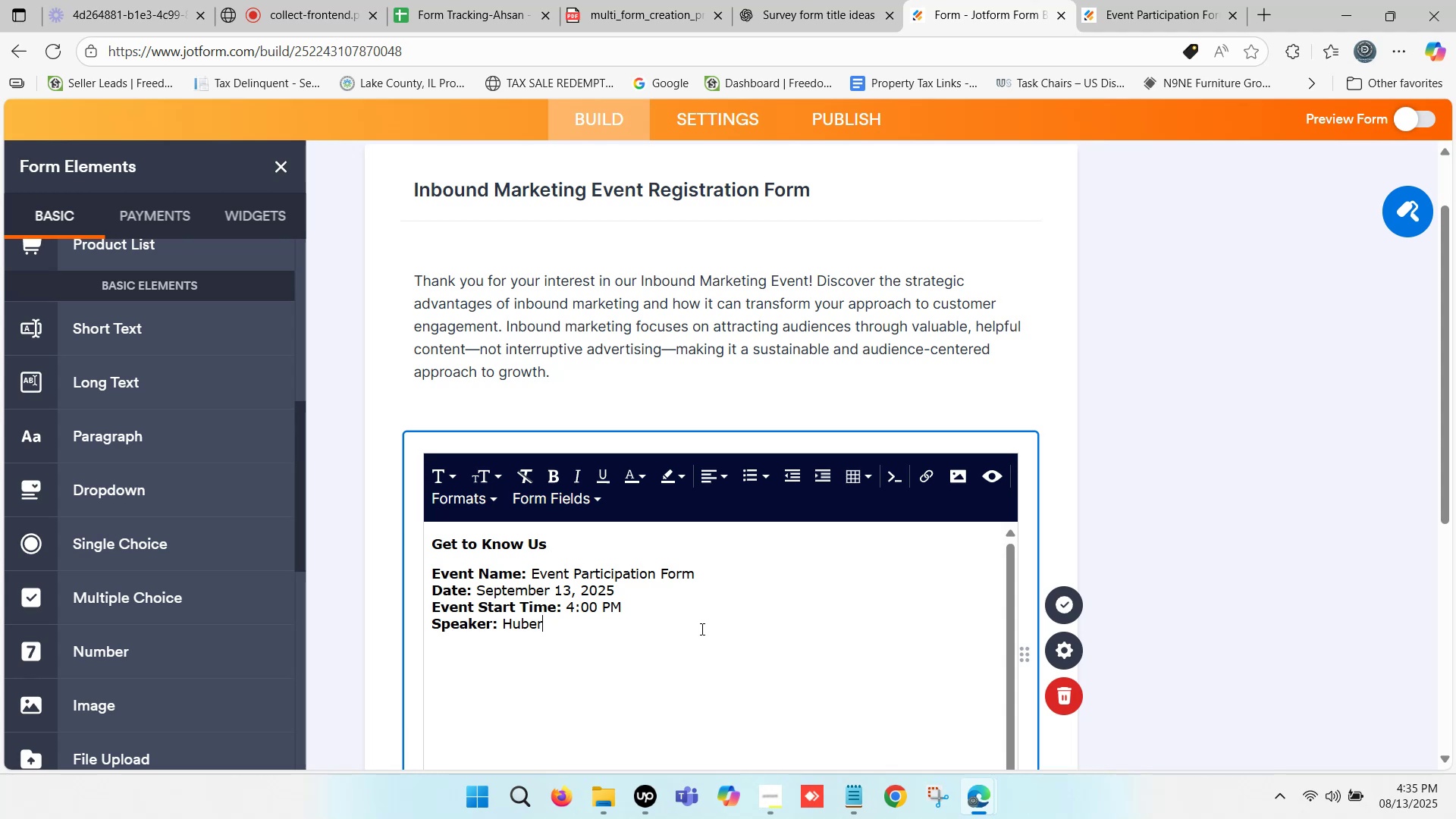 
key(Backspace)
key(Backspace)
key(Backspace)
key(Backspace)
key(Backspace)
type(Cathy Fearing)
 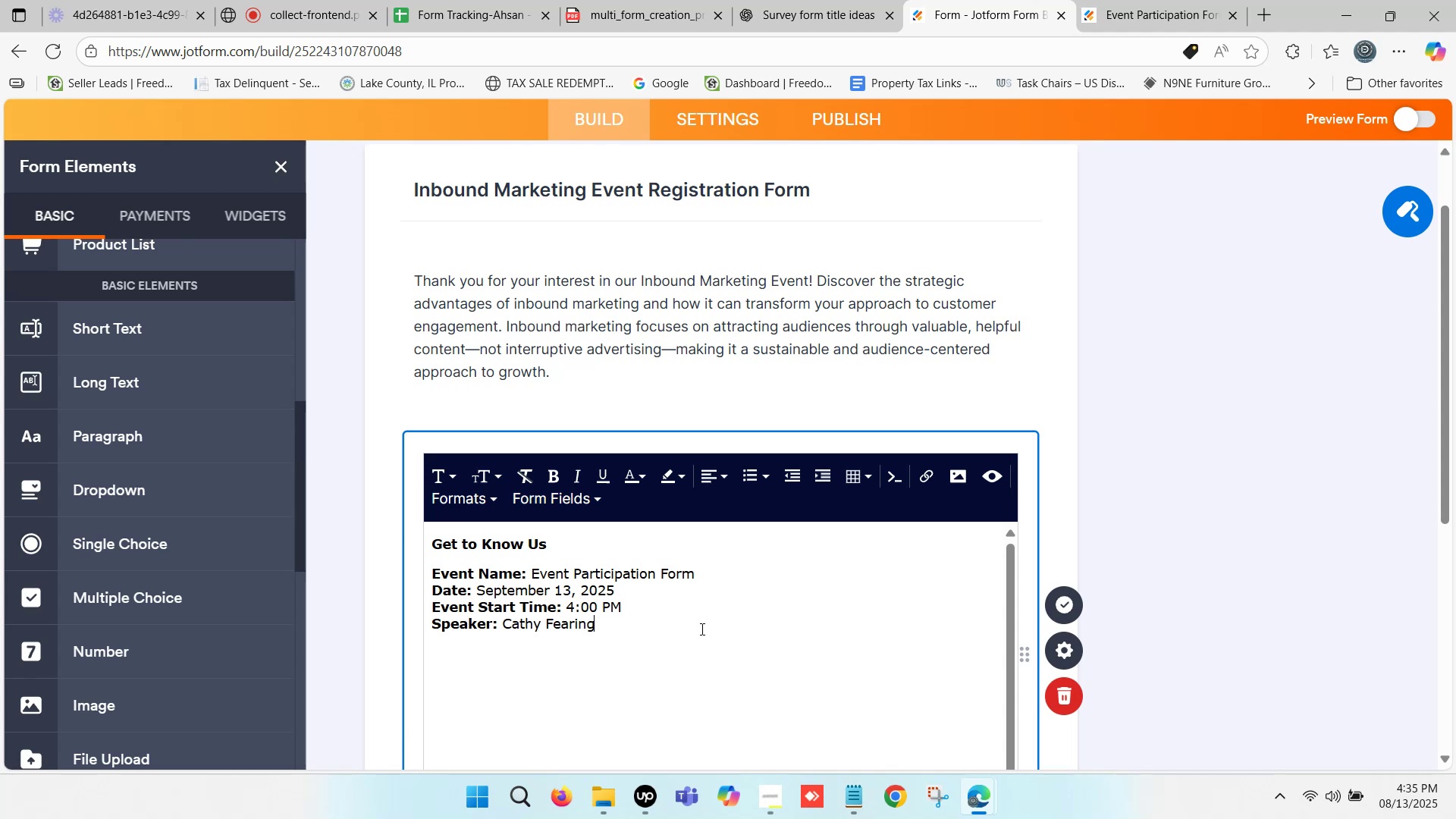 
scroll: coordinate [649, 619], scroll_direction: down, amount: 1.0
 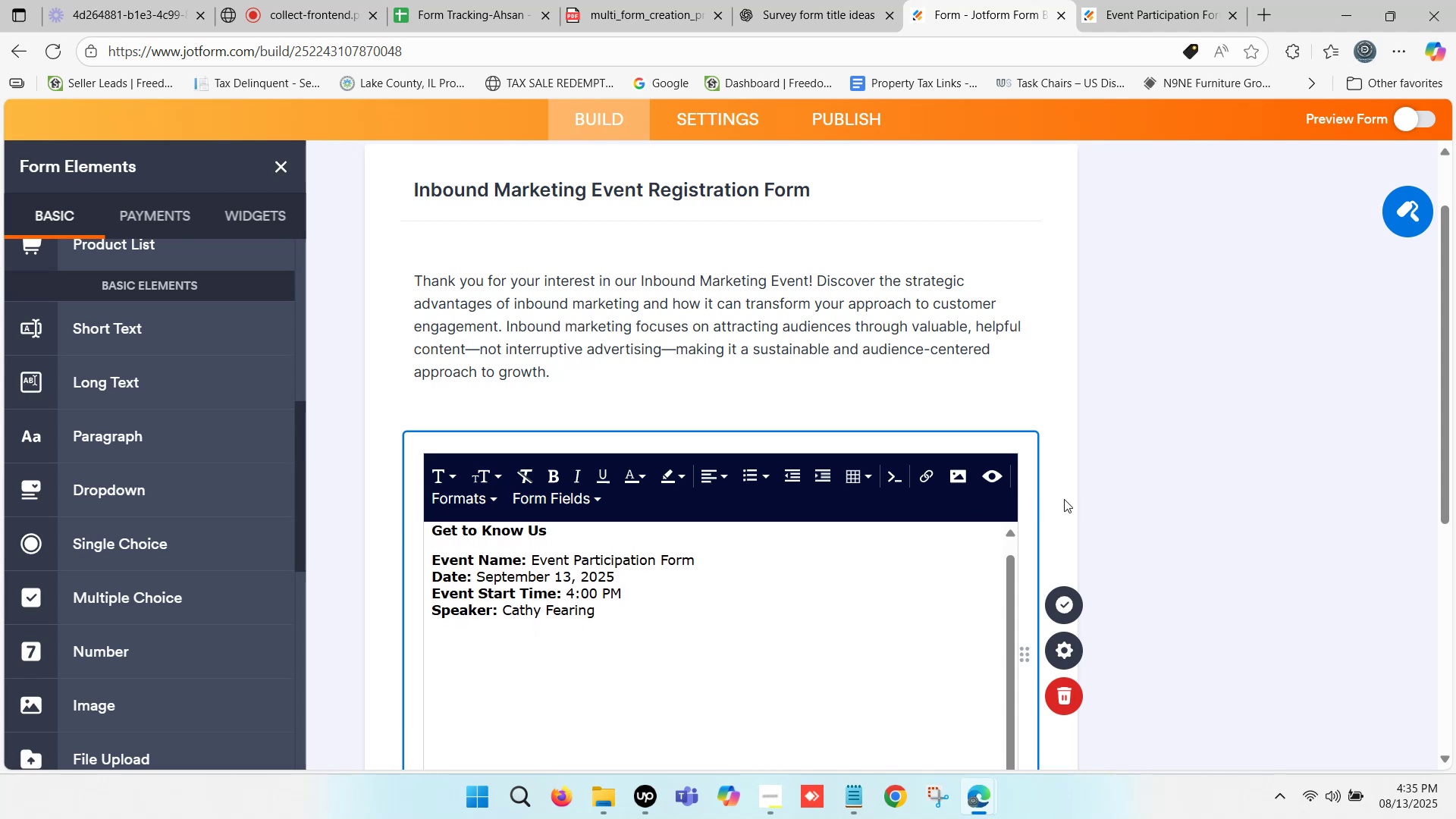 
left_click([1203, 448])
 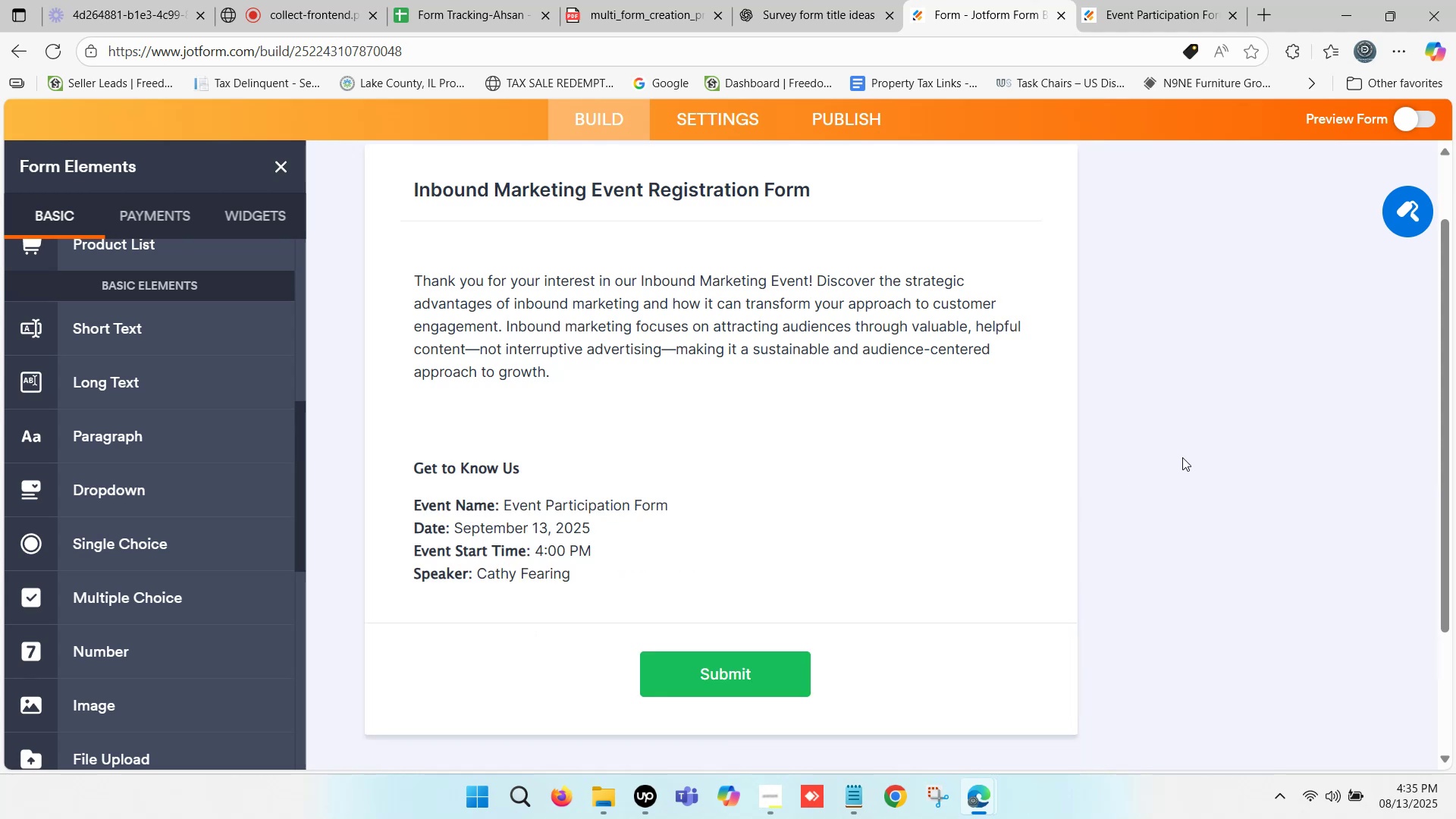 
scroll: coordinate [918, 436], scroll_direction: down, amount: 2.0
 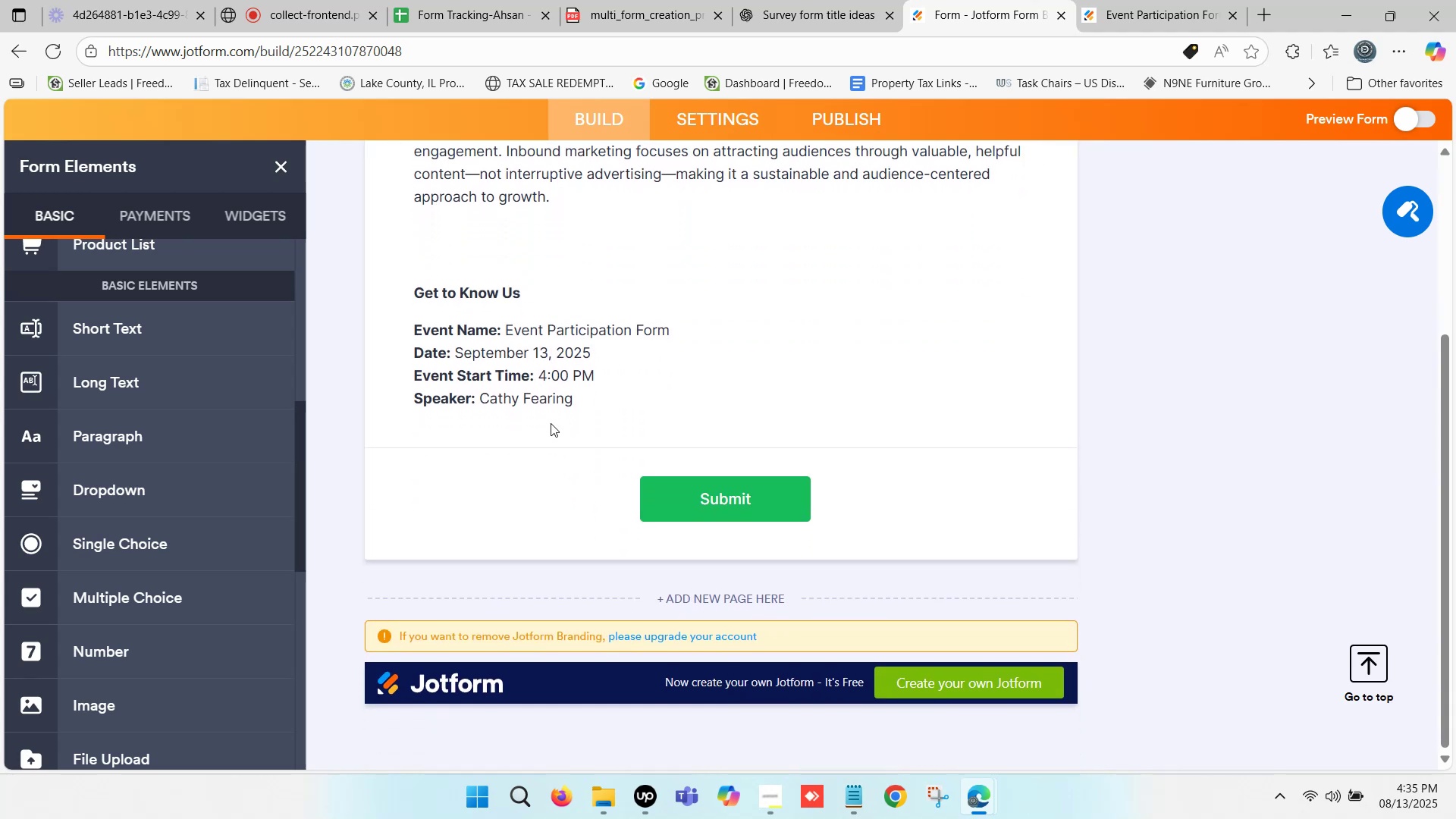 
scroll: coordinate [155, 378], scroll_direction: up, amount: 8.0
 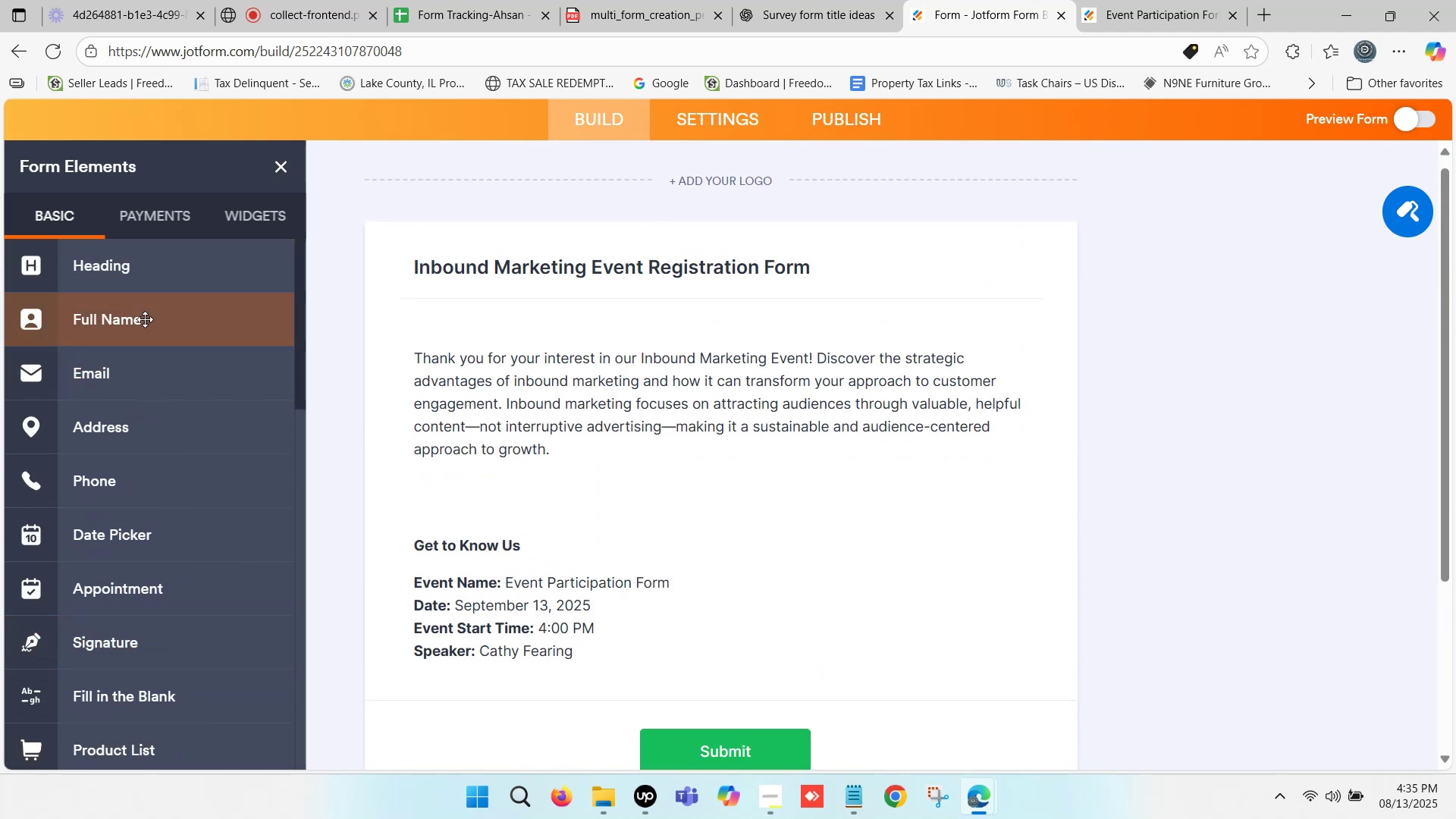 
left_click_drag(start_coordinate=[142, 320], to_coordinate=[662, 403])
 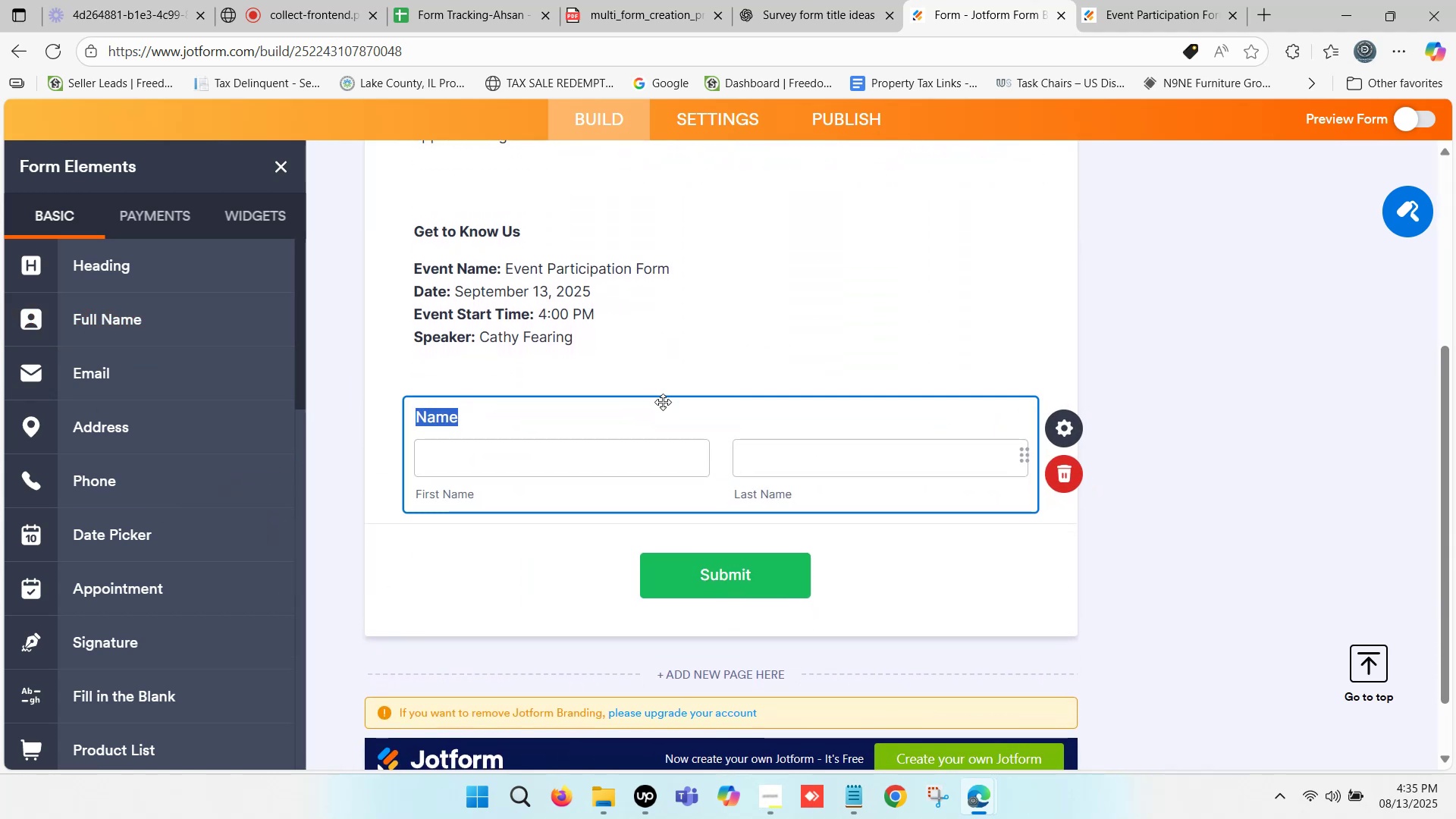 
wait(8.05)
 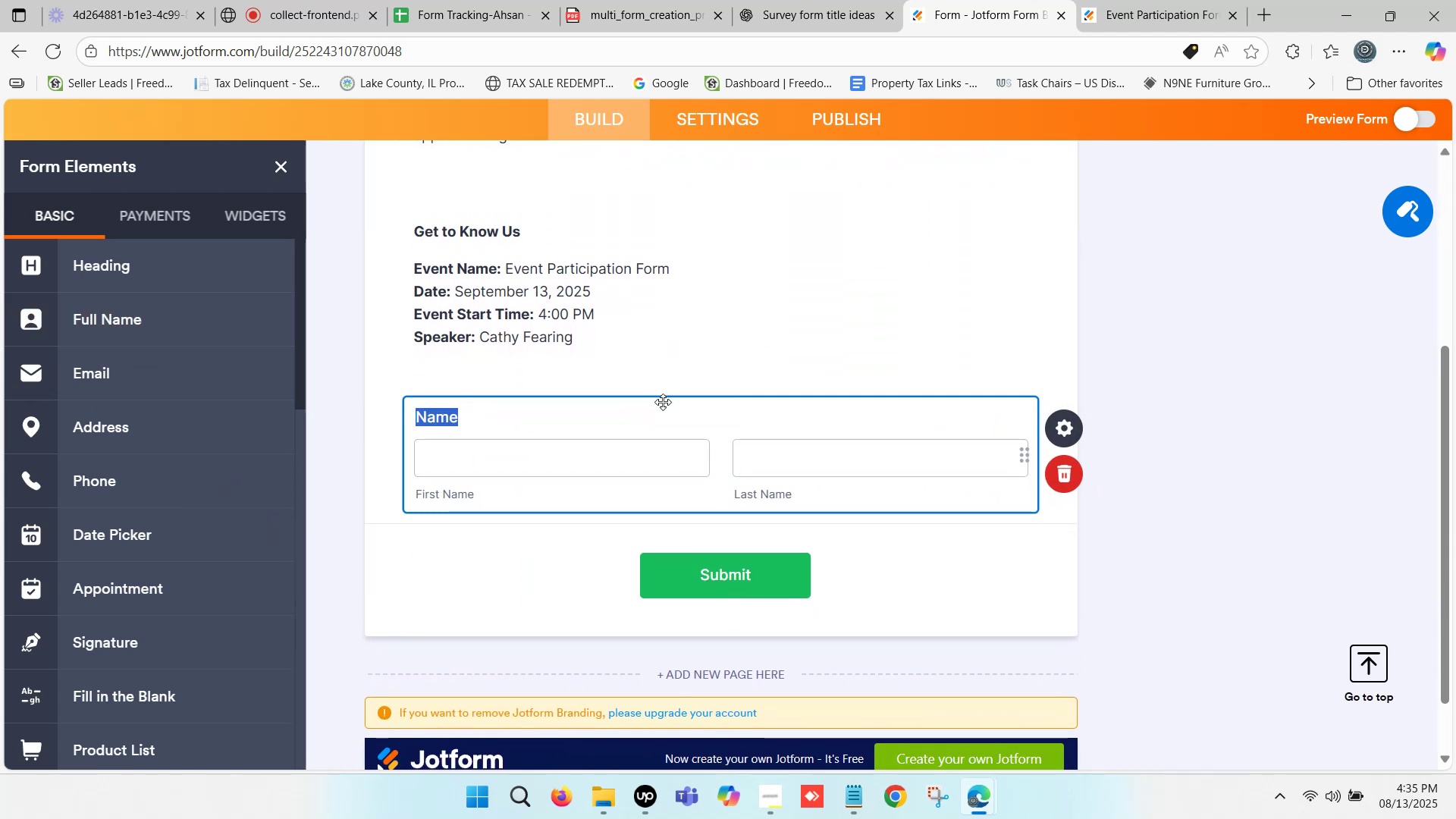 
left_click([506, 417])
 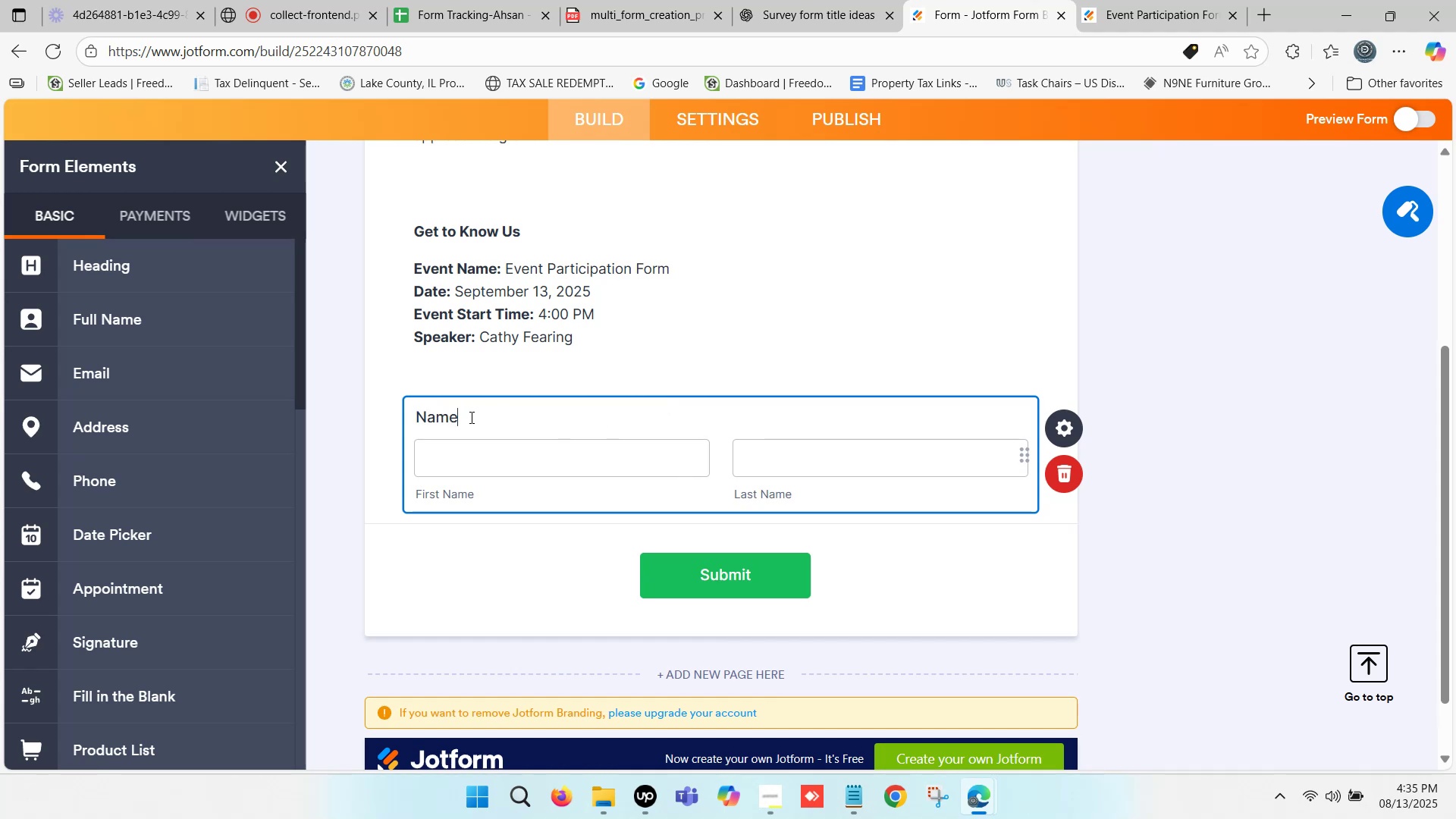 
left_click_drag(start_coordinate=[470, 417], to_coordinate=[403, 416])
 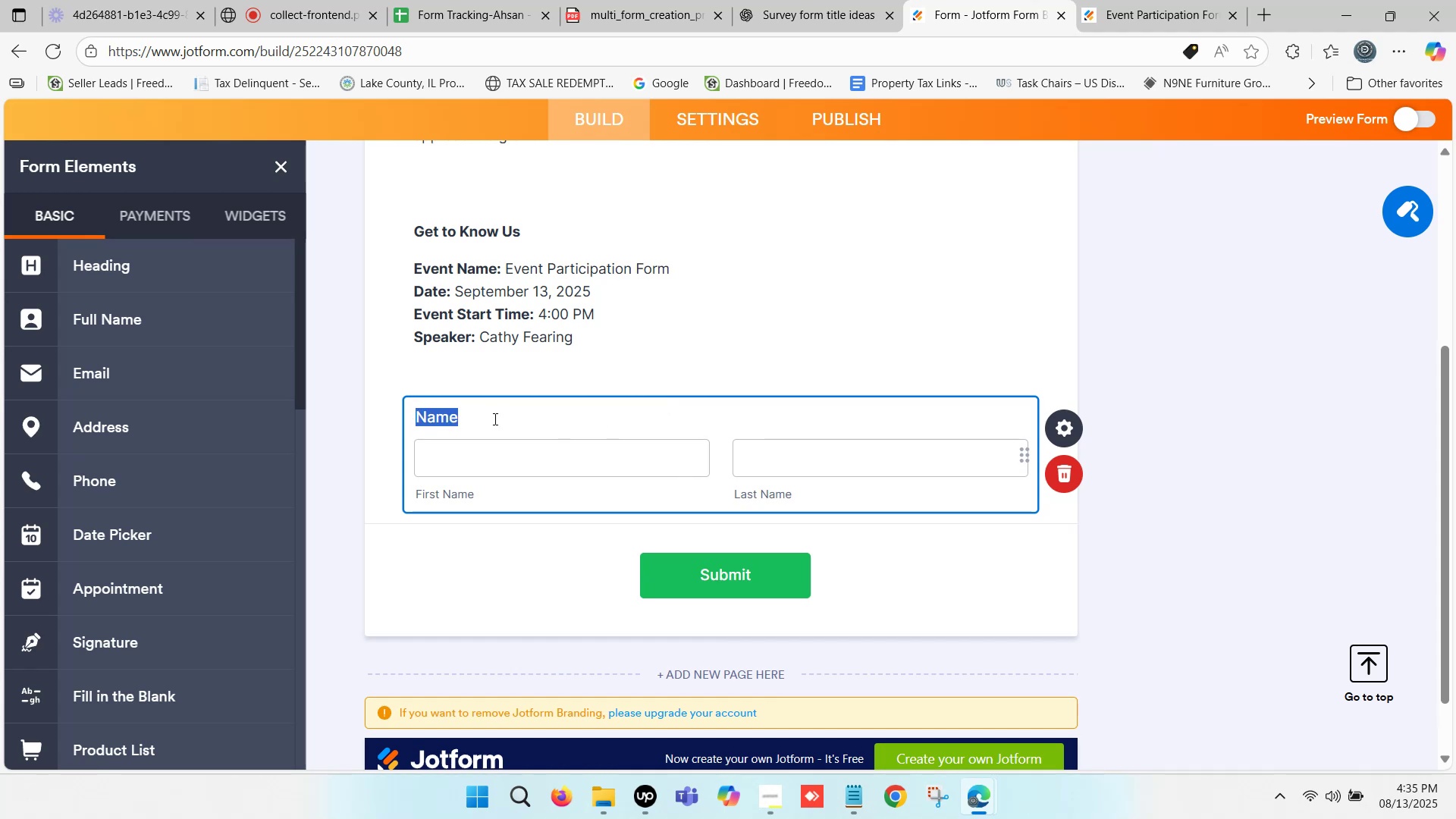 
left_click([494, 413])
 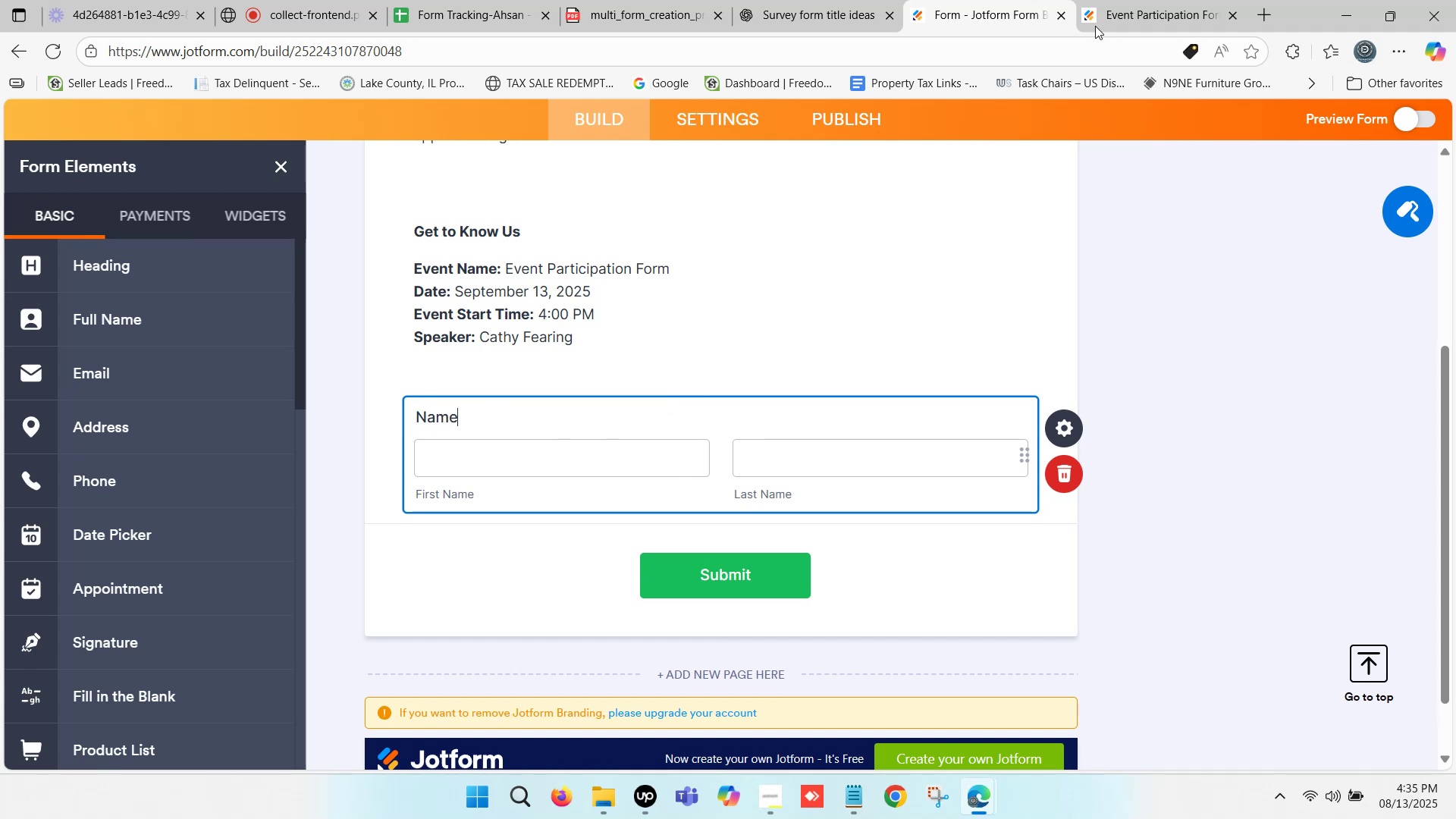 
left_click([1117, 0])
 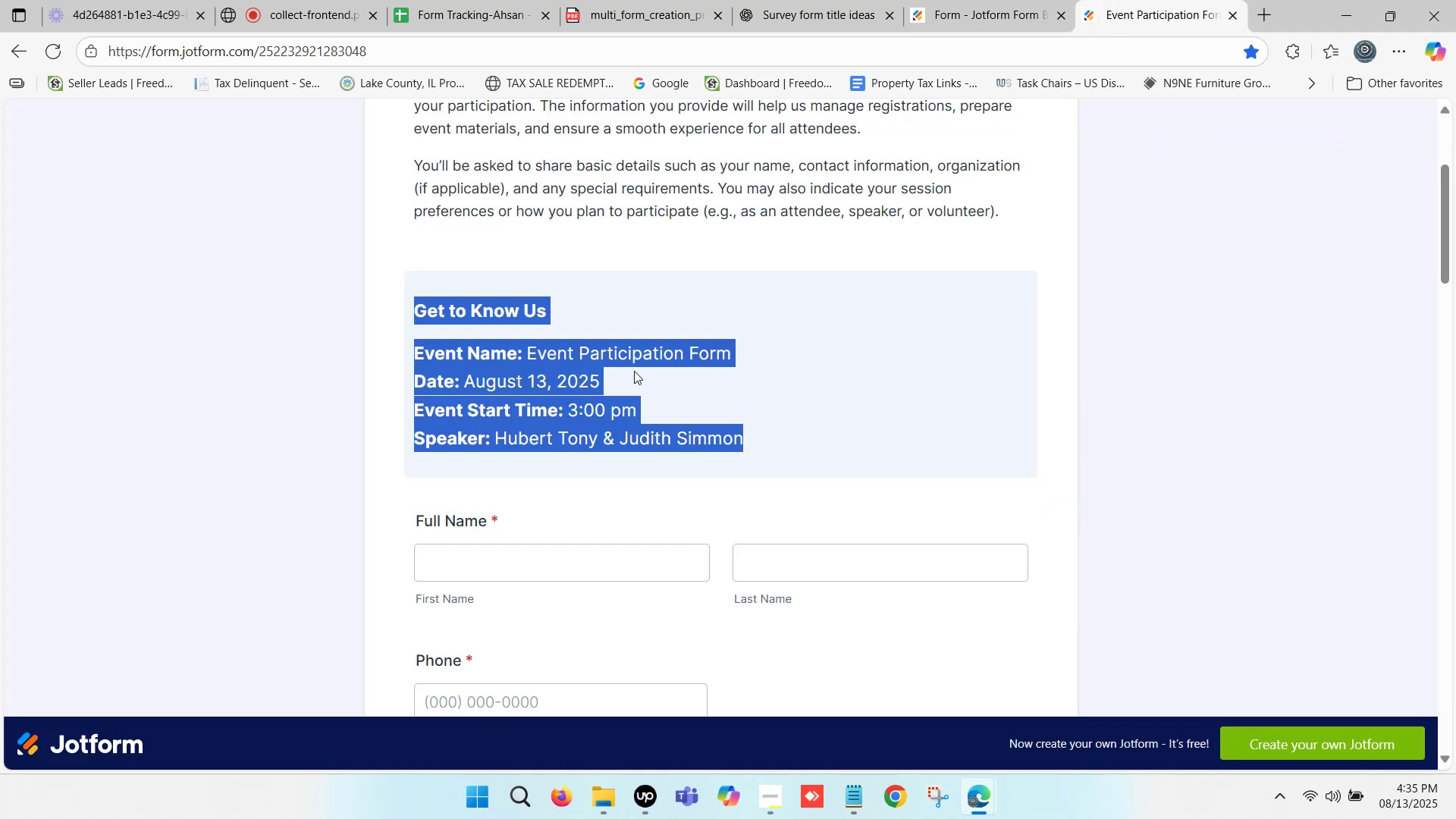 
scroll: coordinate [648, 372], scroll_direction: down, amount: 2.0
 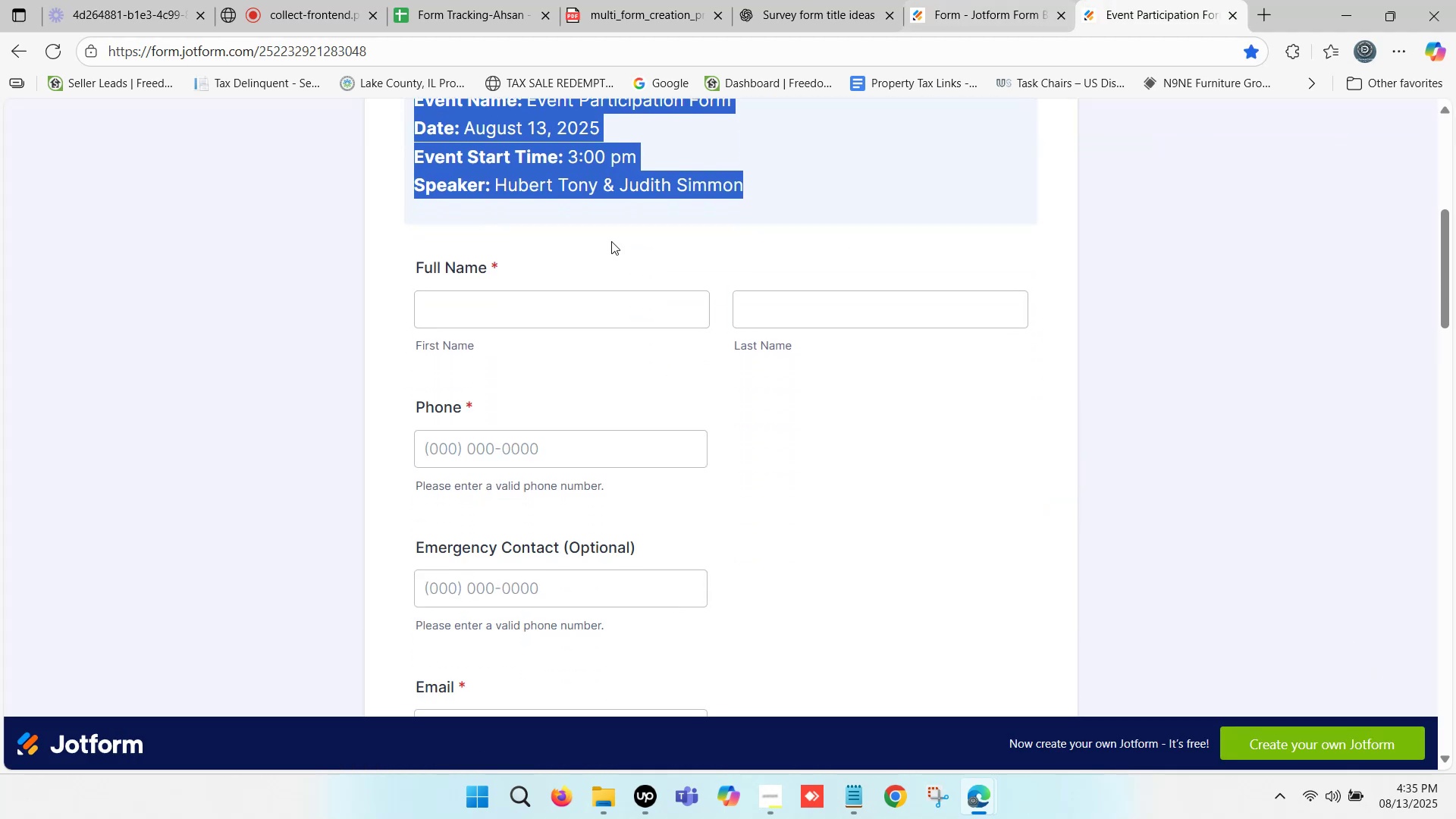 
left_click_drag(start_coordinate=[413, 268], to_coordinate=[483, 270])
 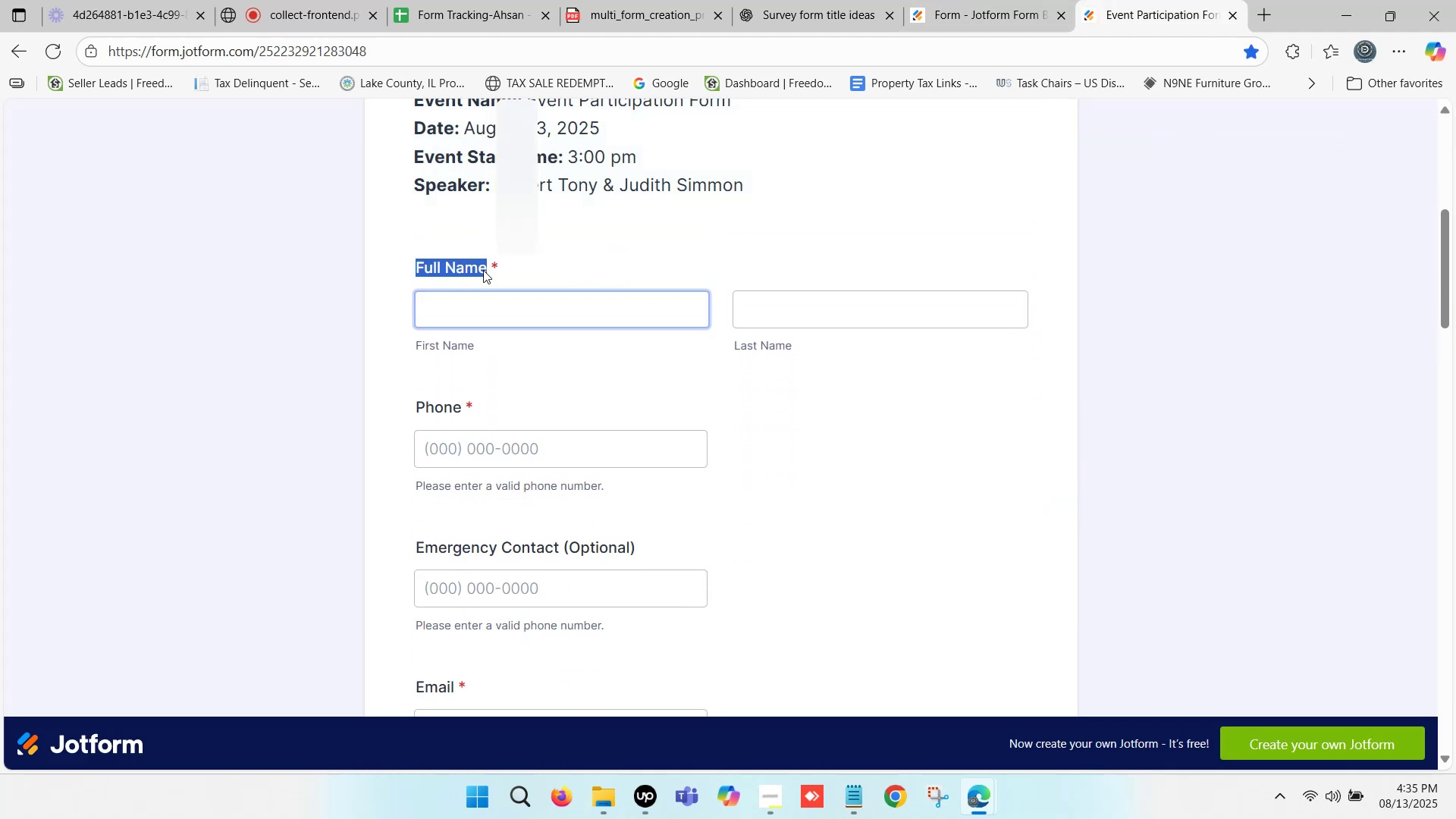 
key(Control+C)
 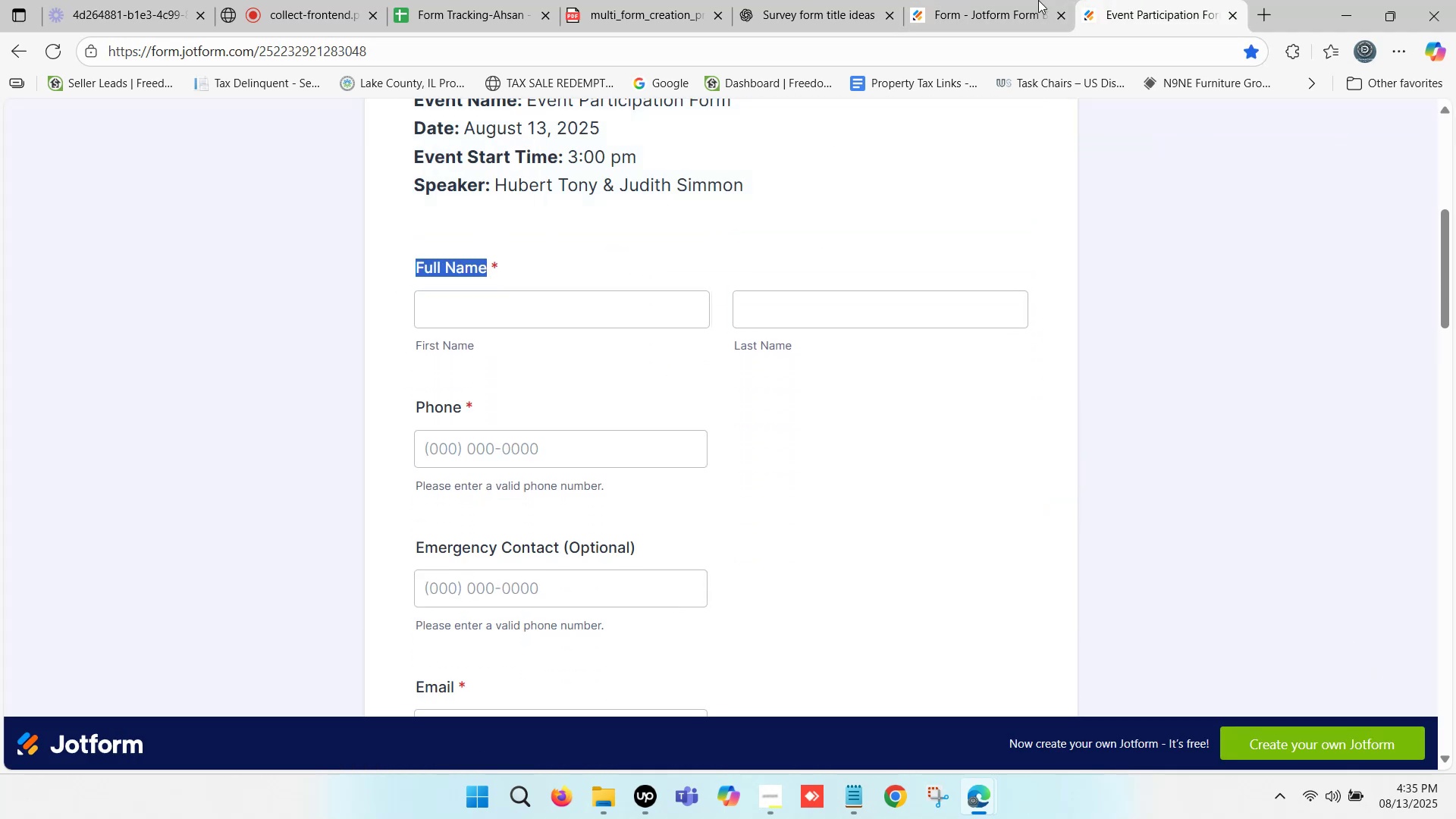 
left_click([975, 0])
 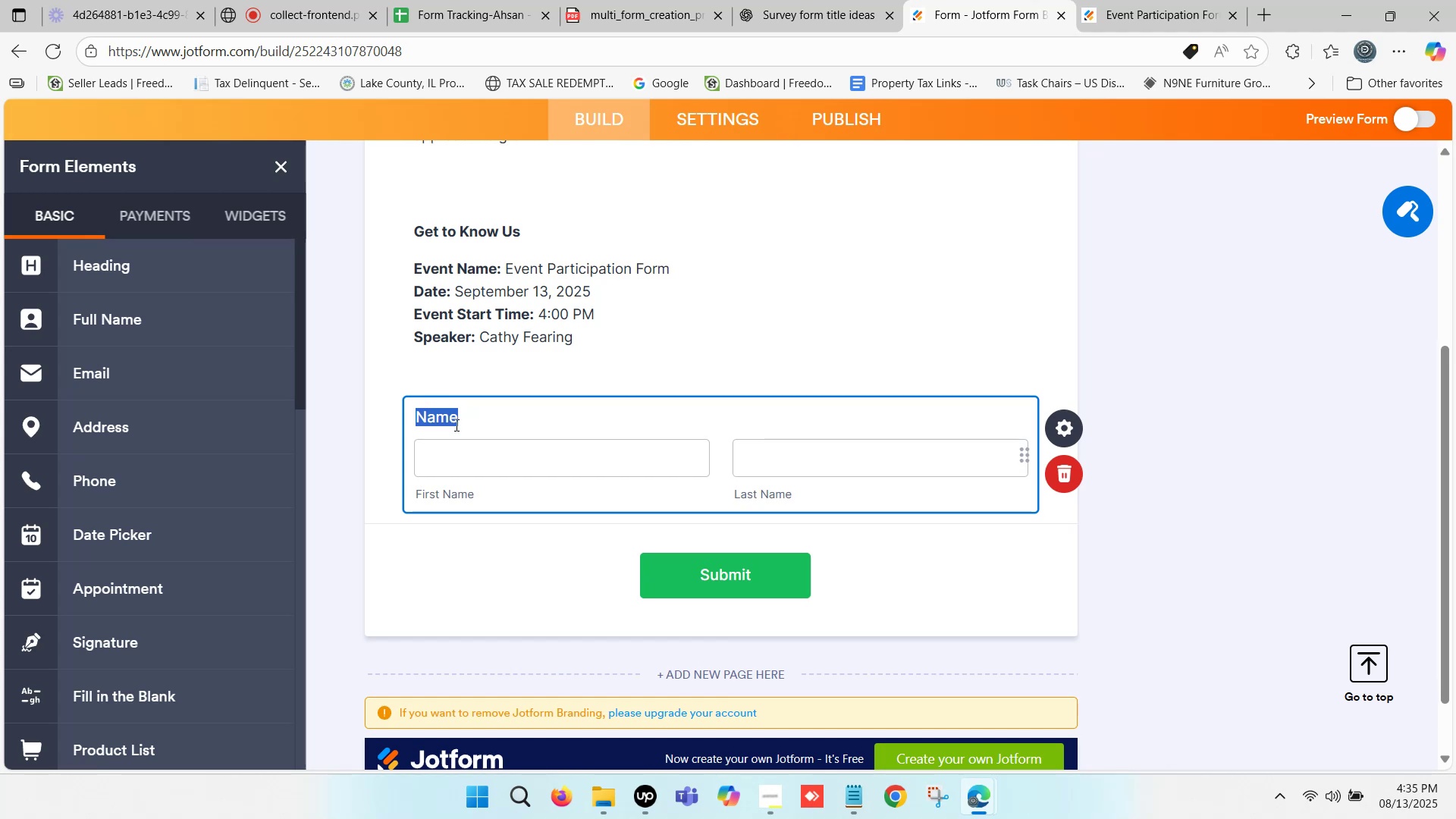 
key(Control+V)
 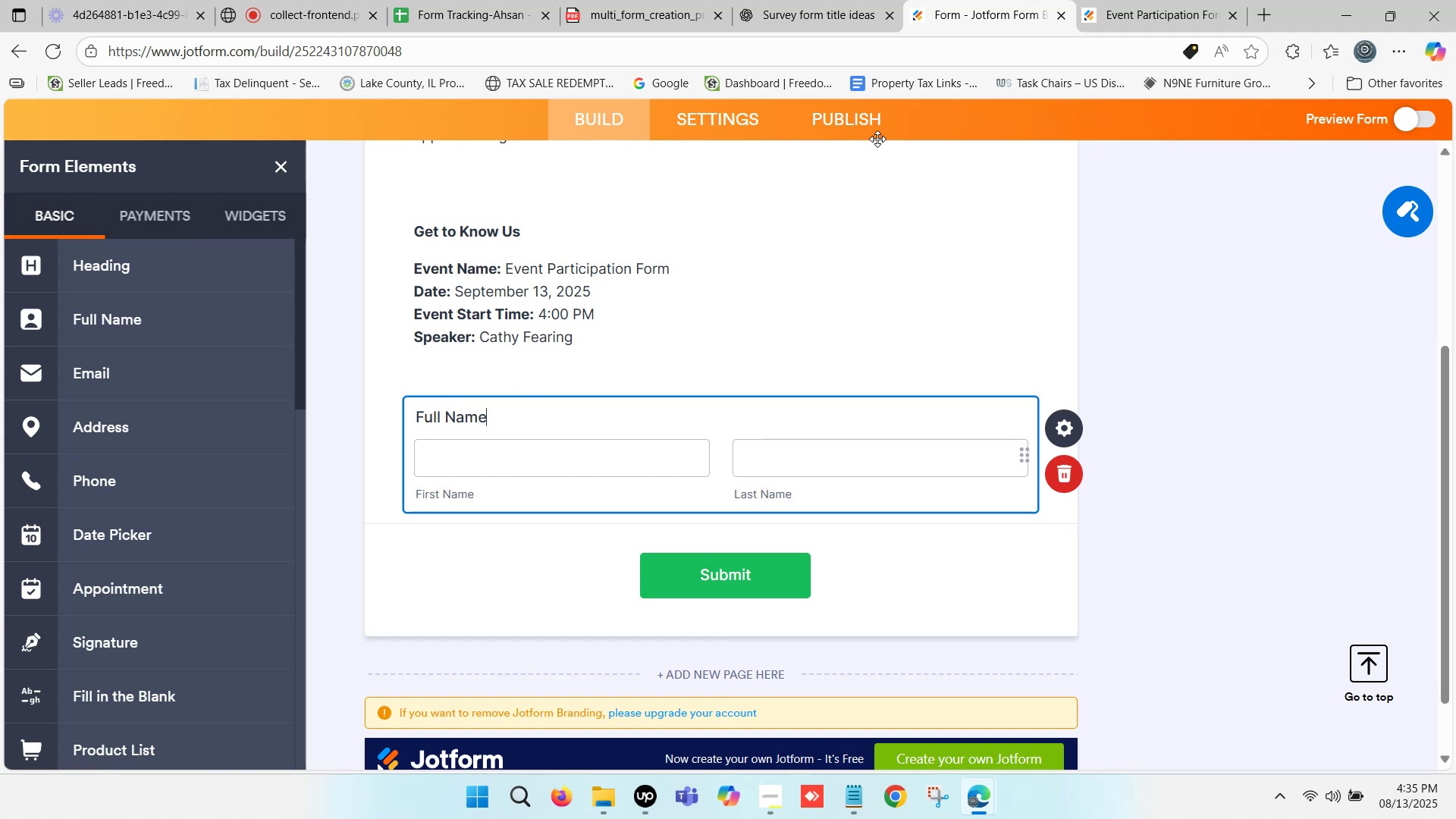 
left_click([1151, 0])
 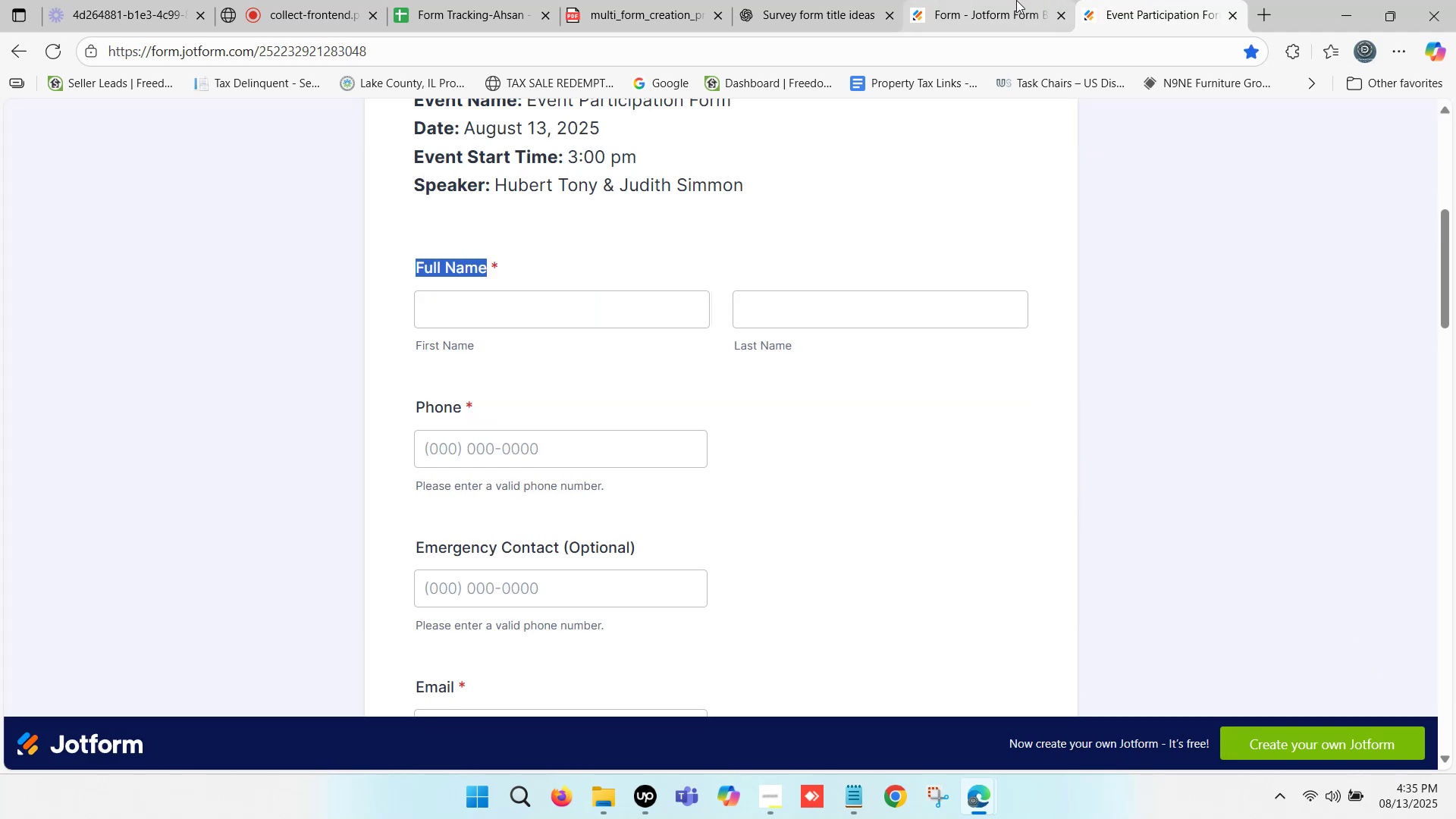 
left_click([999, 0])
 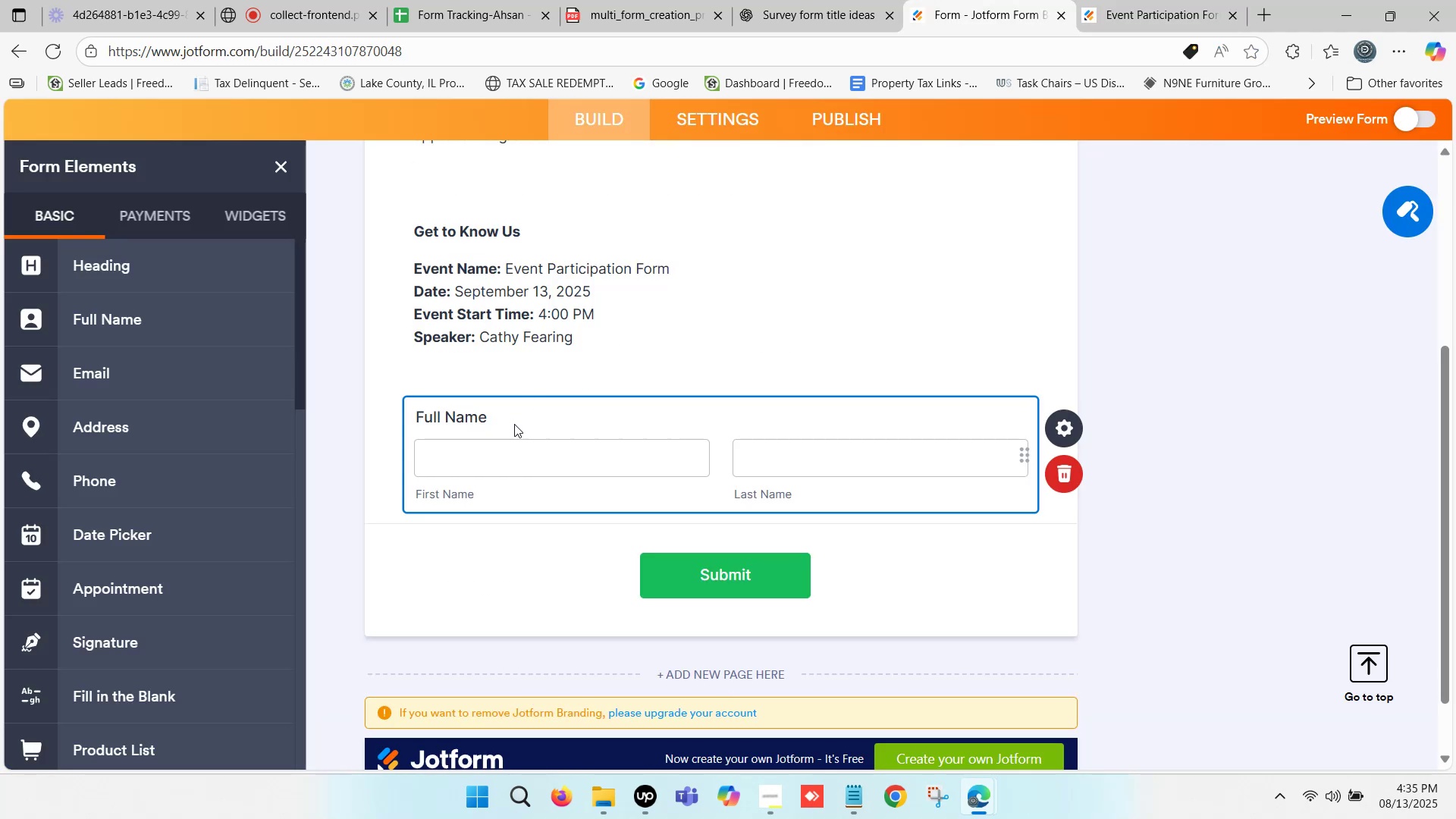 
left_click([513, 425])
 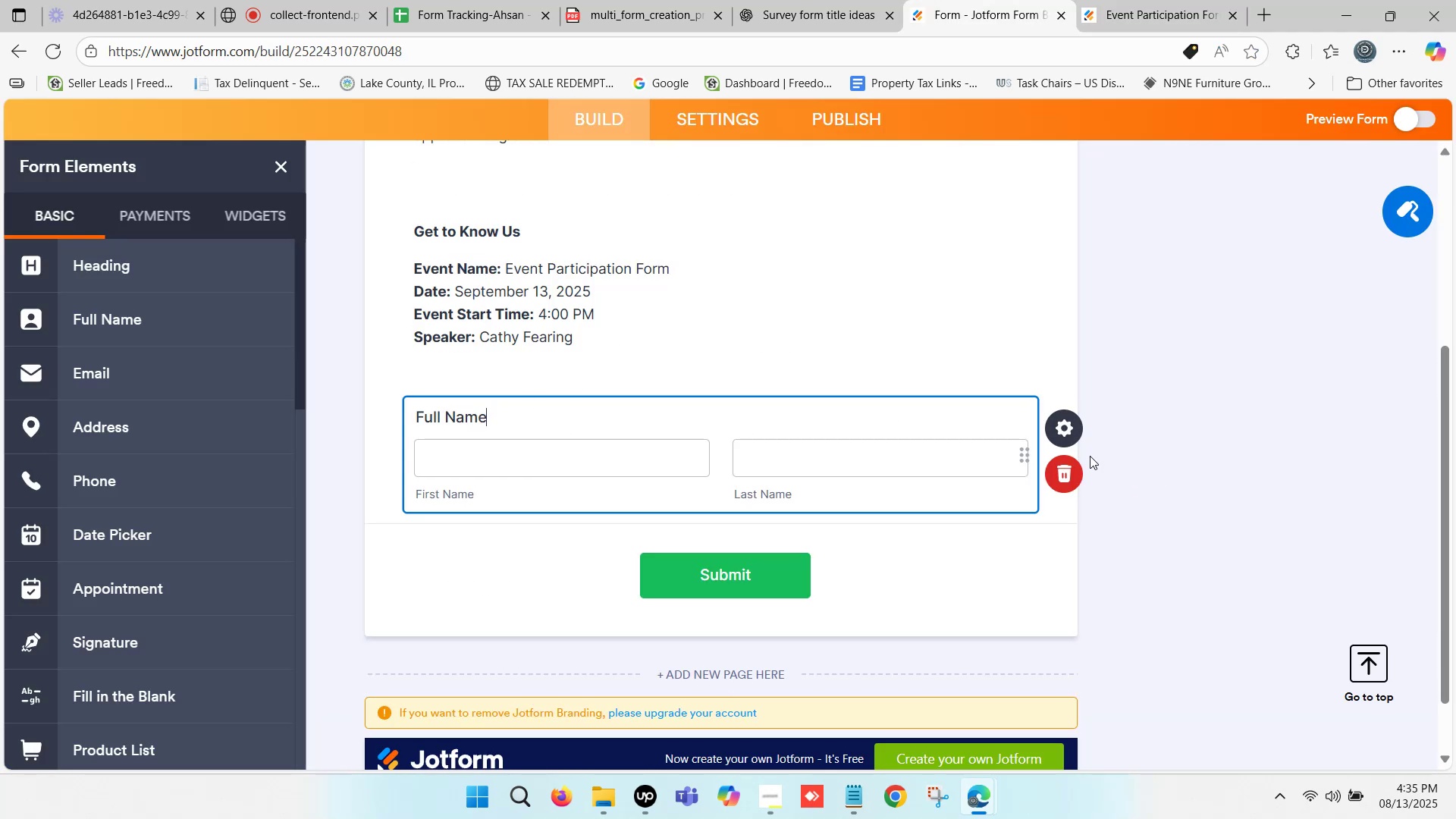 
left_click([658, 425])
 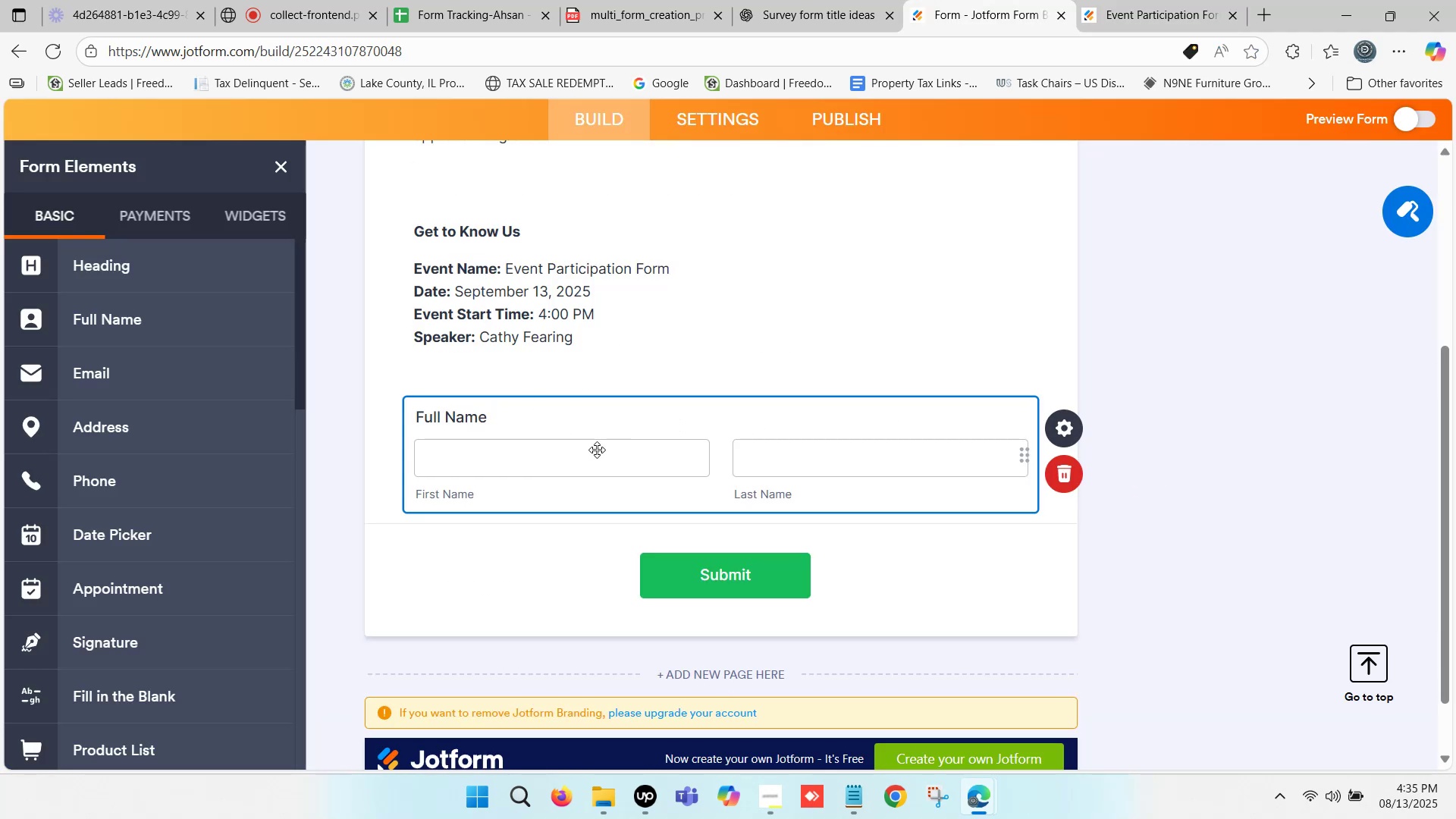 
left_click([588, 453])
 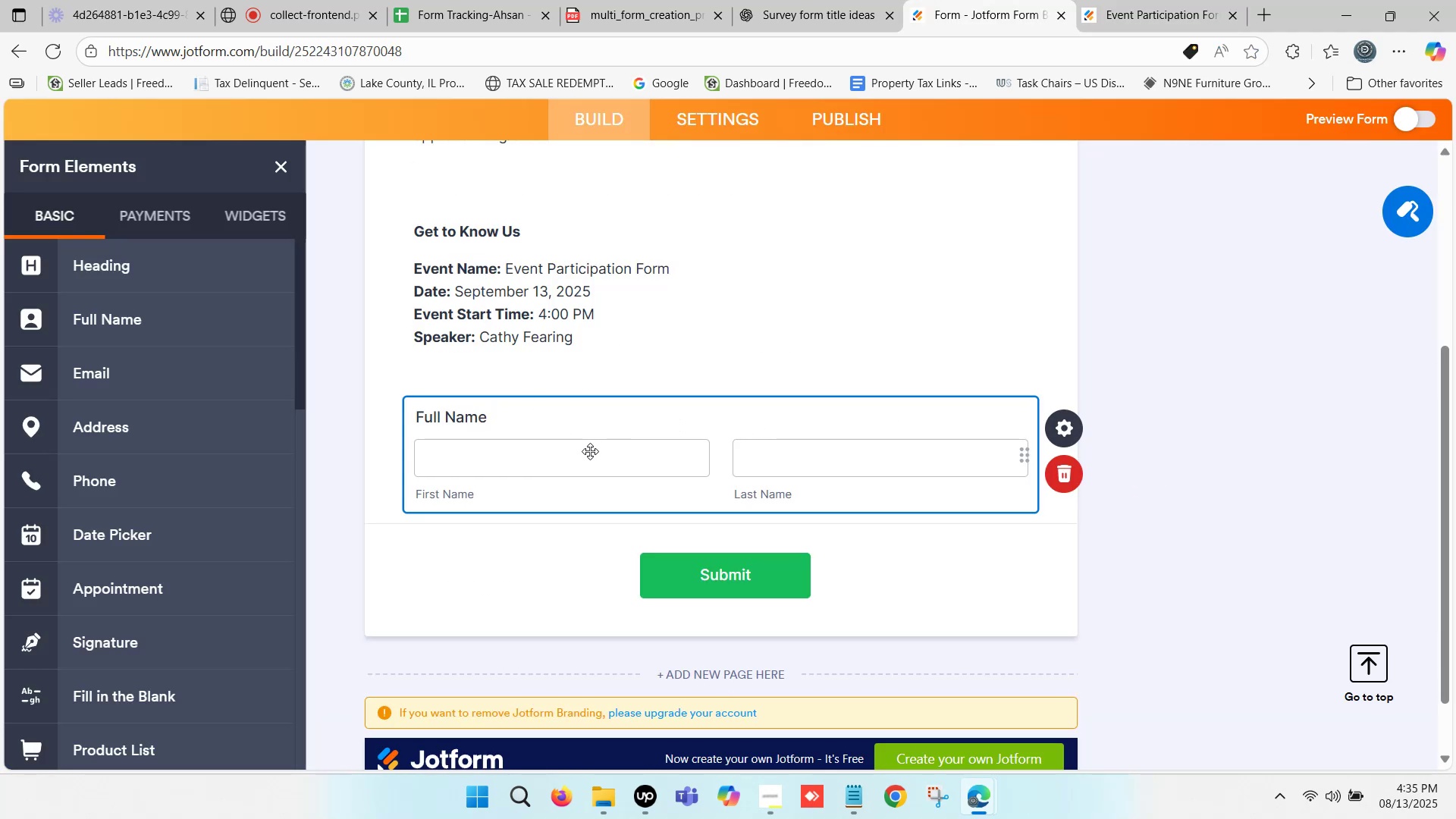 
left_click([597, 429])
 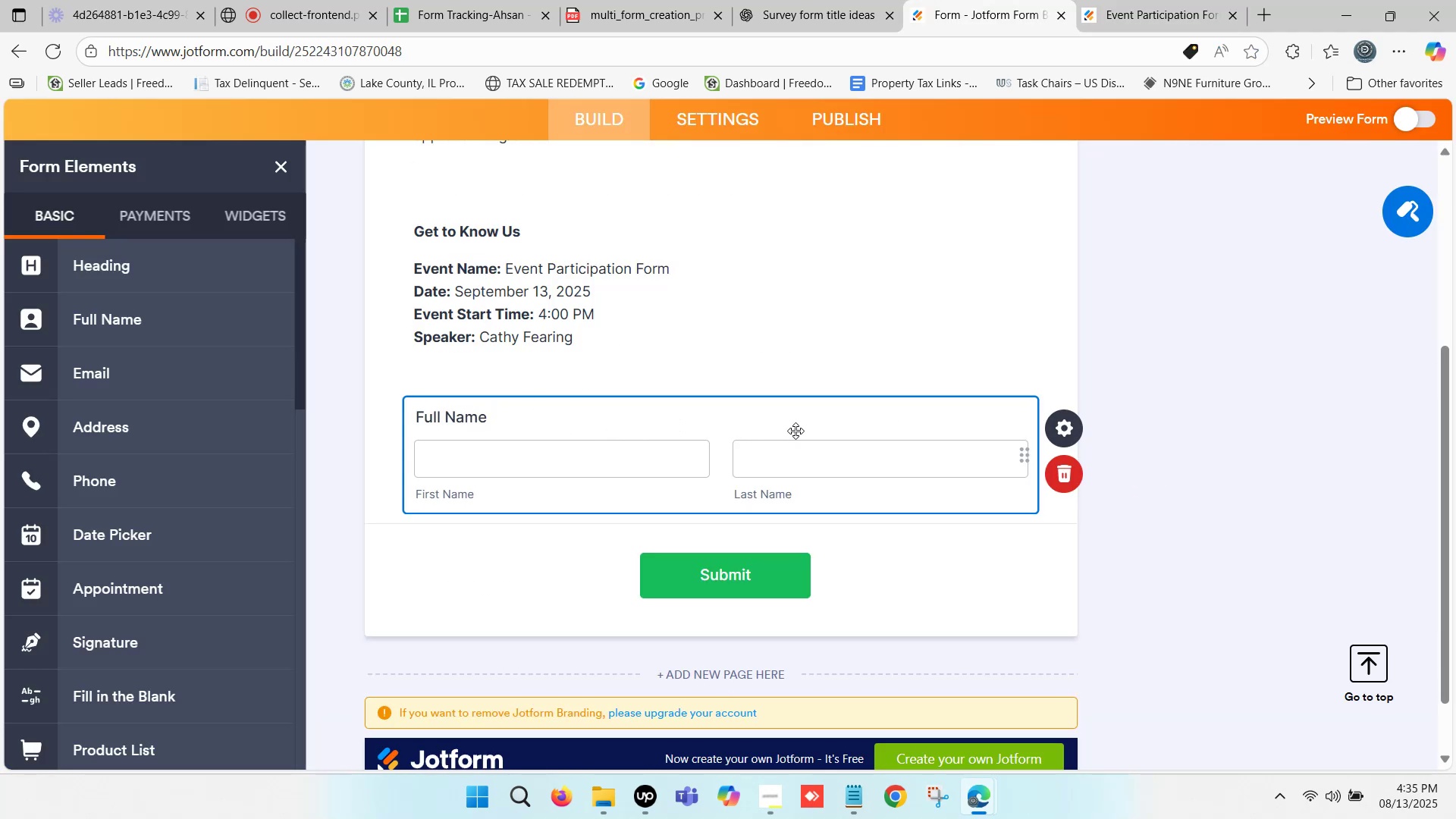 
left_click([855, 460])
 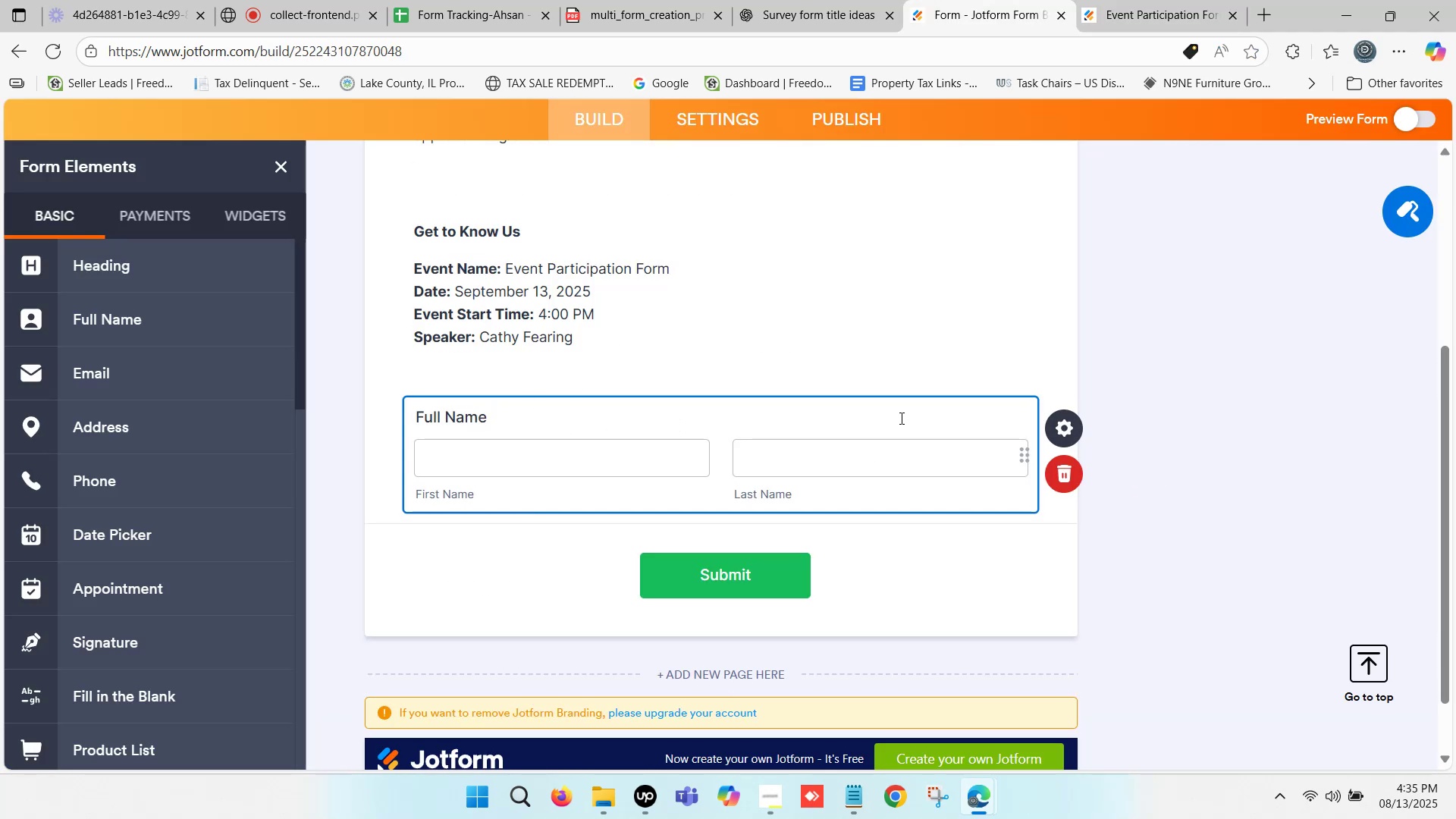 
triple_click([899, 417])
 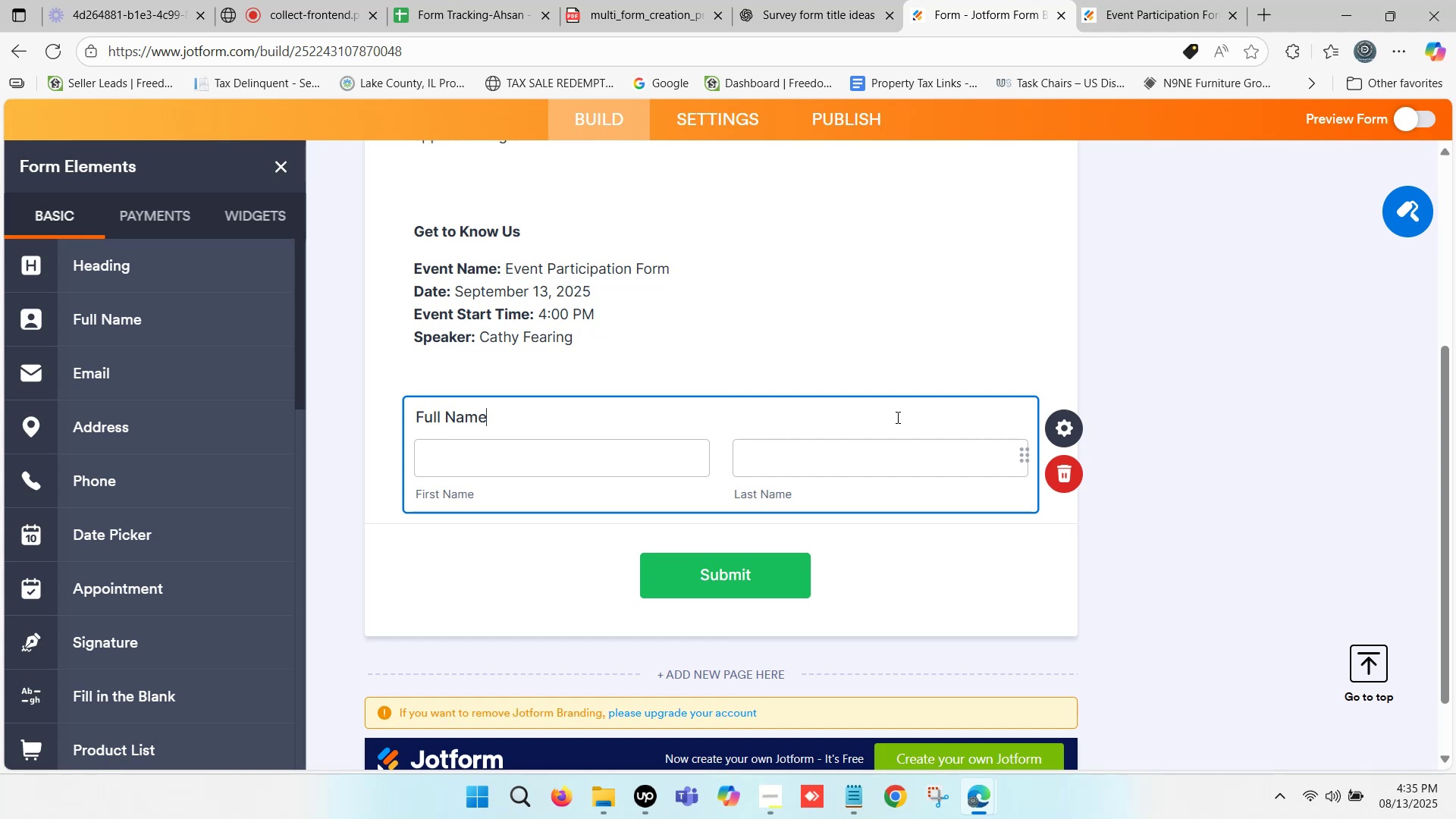 
left_click([886, 419])
 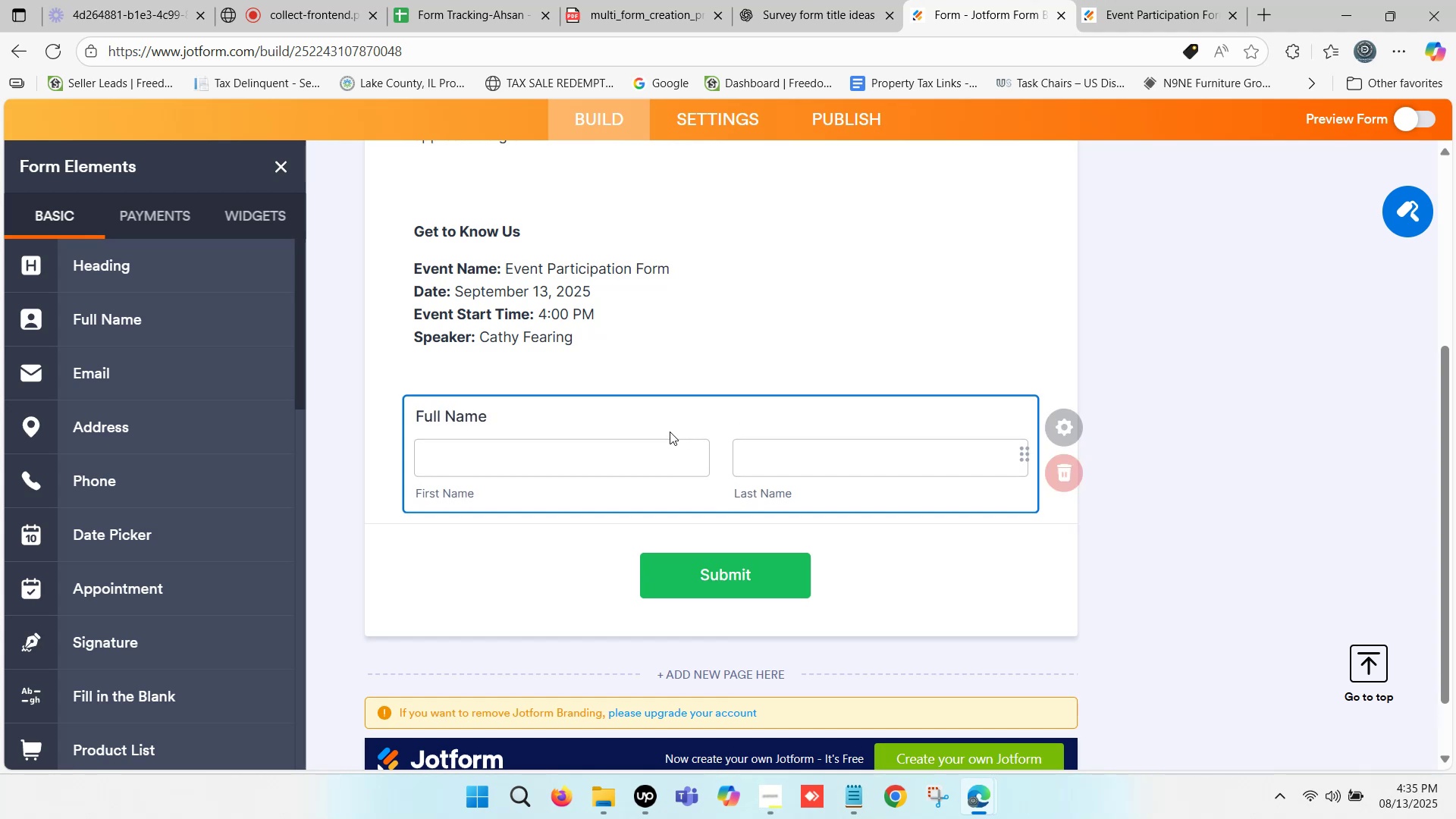 
left_click([596, 466])
 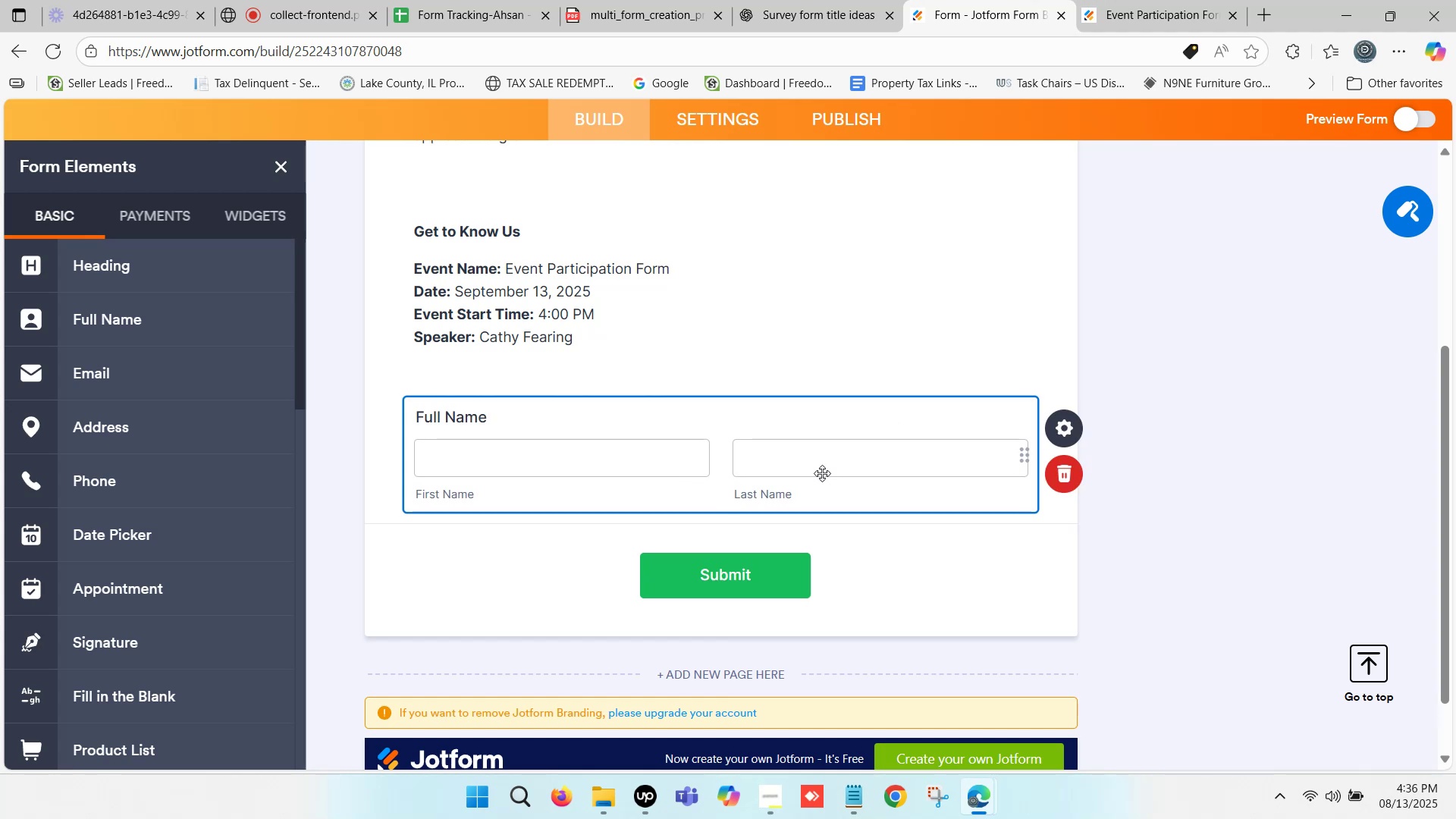 
double_click([834, 488])
 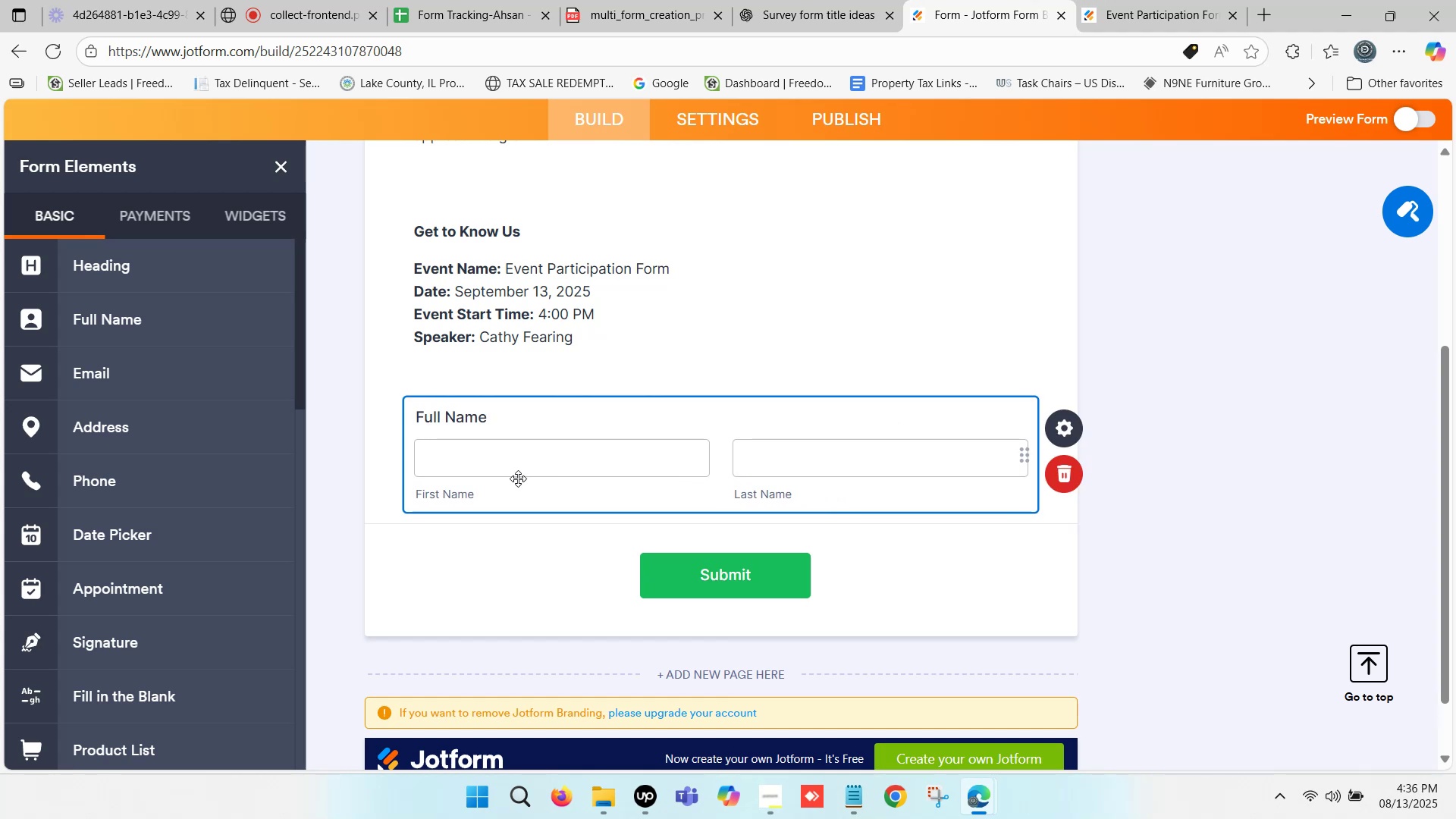 
double_click([483, 494])
 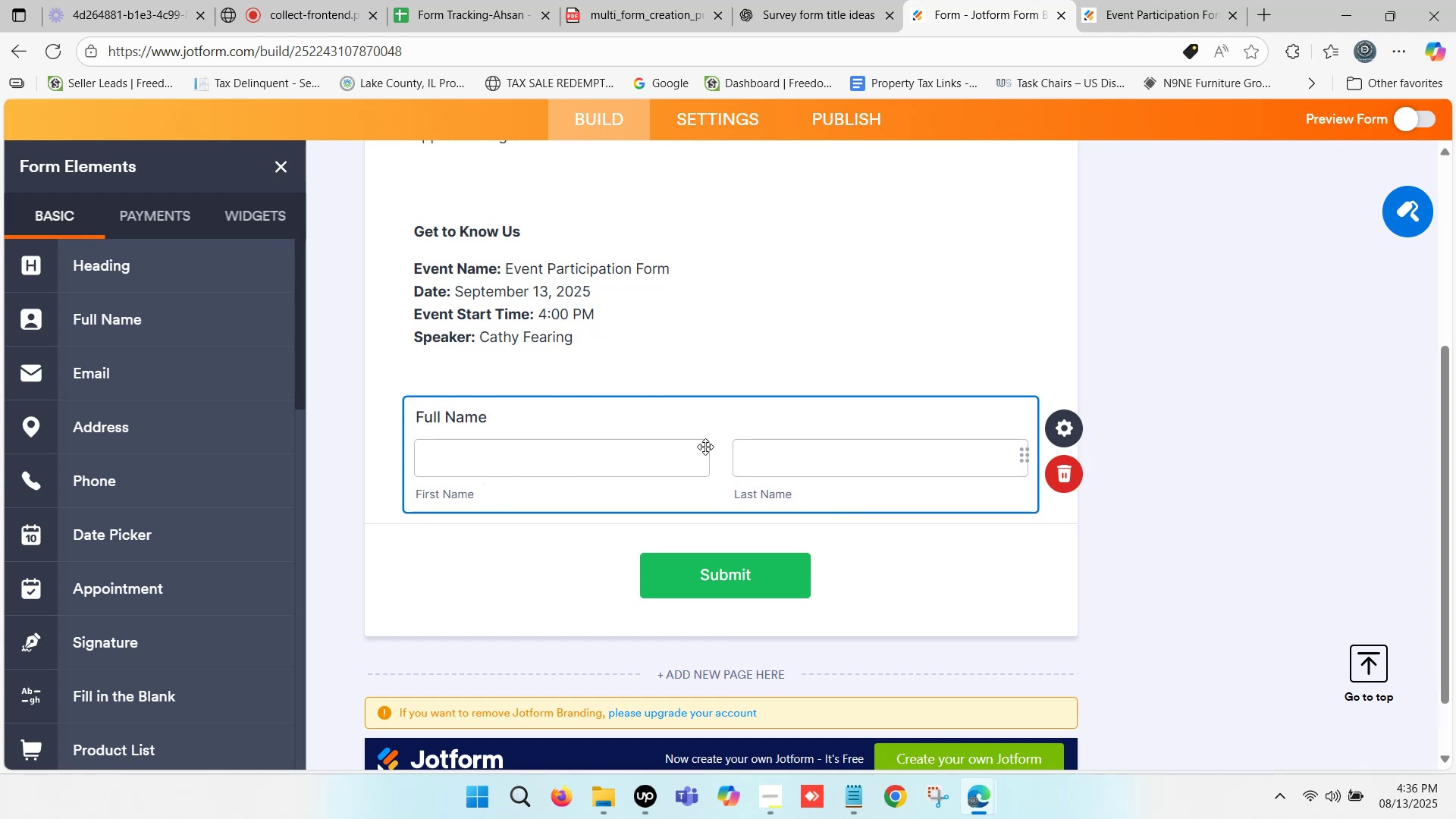 
scroll: coordinate [912, 413], scroll_direction: down, amount: 2.0
 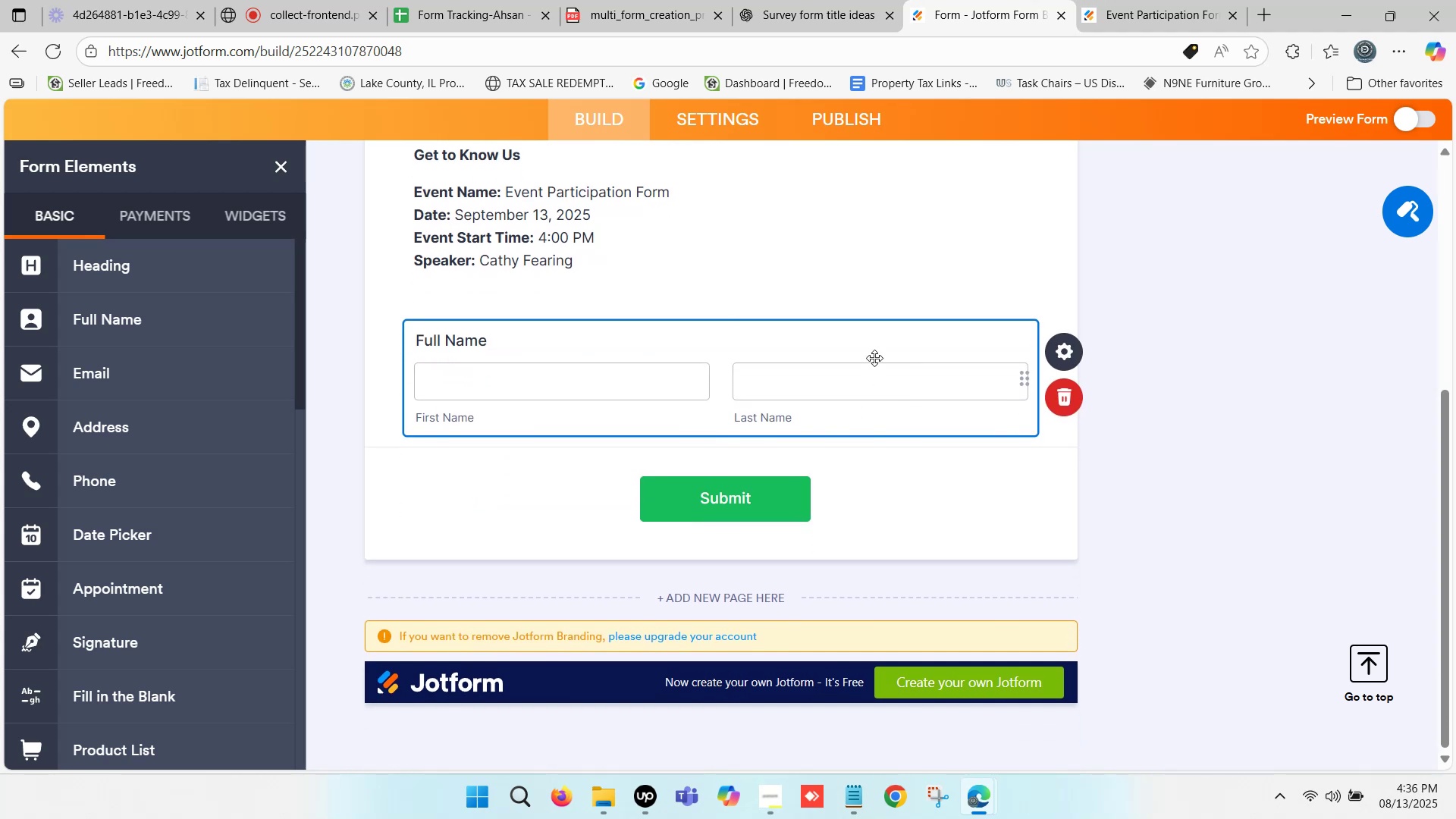 
left_click([874, 345])
 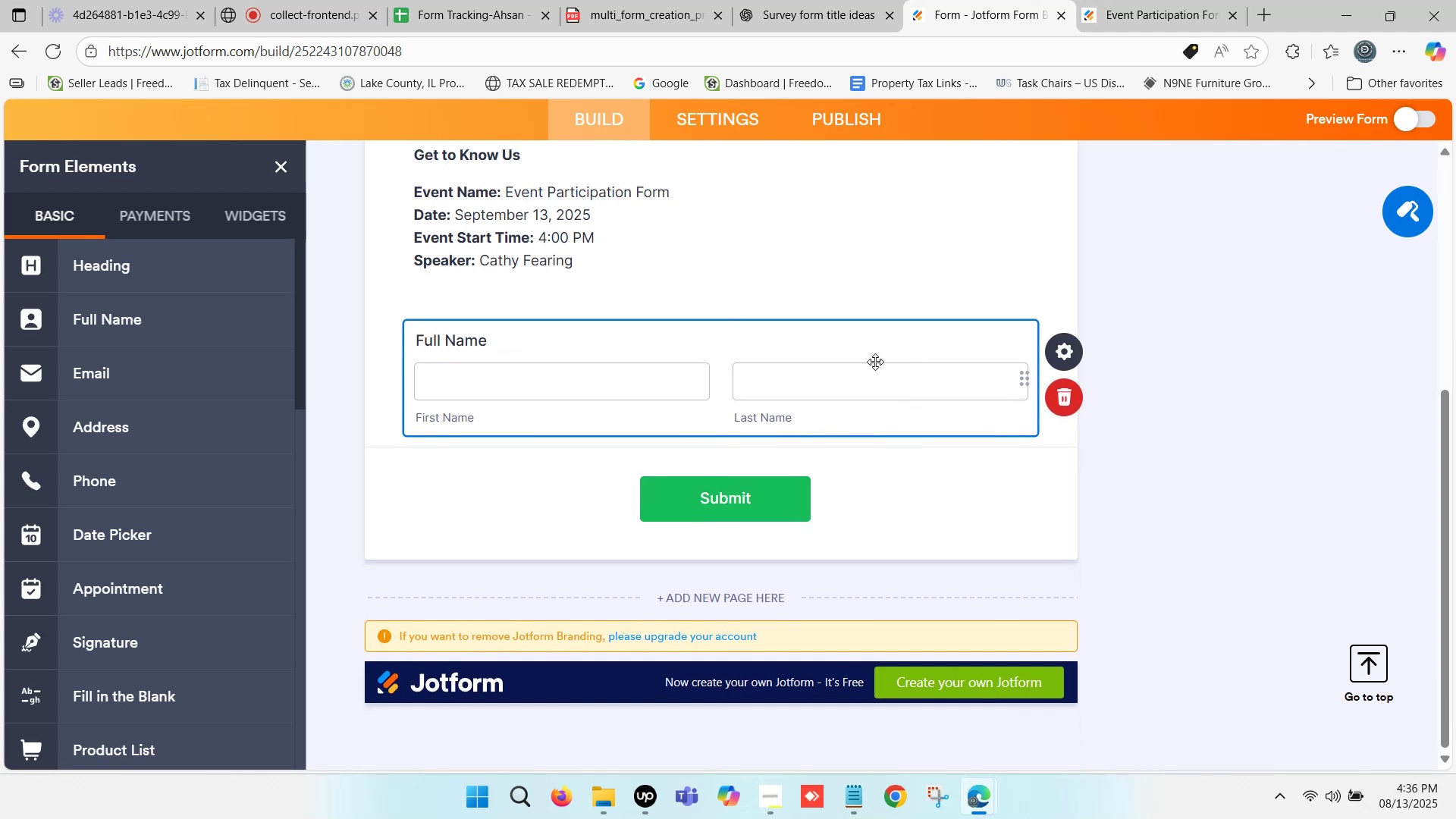 
left_click([875, 362])
 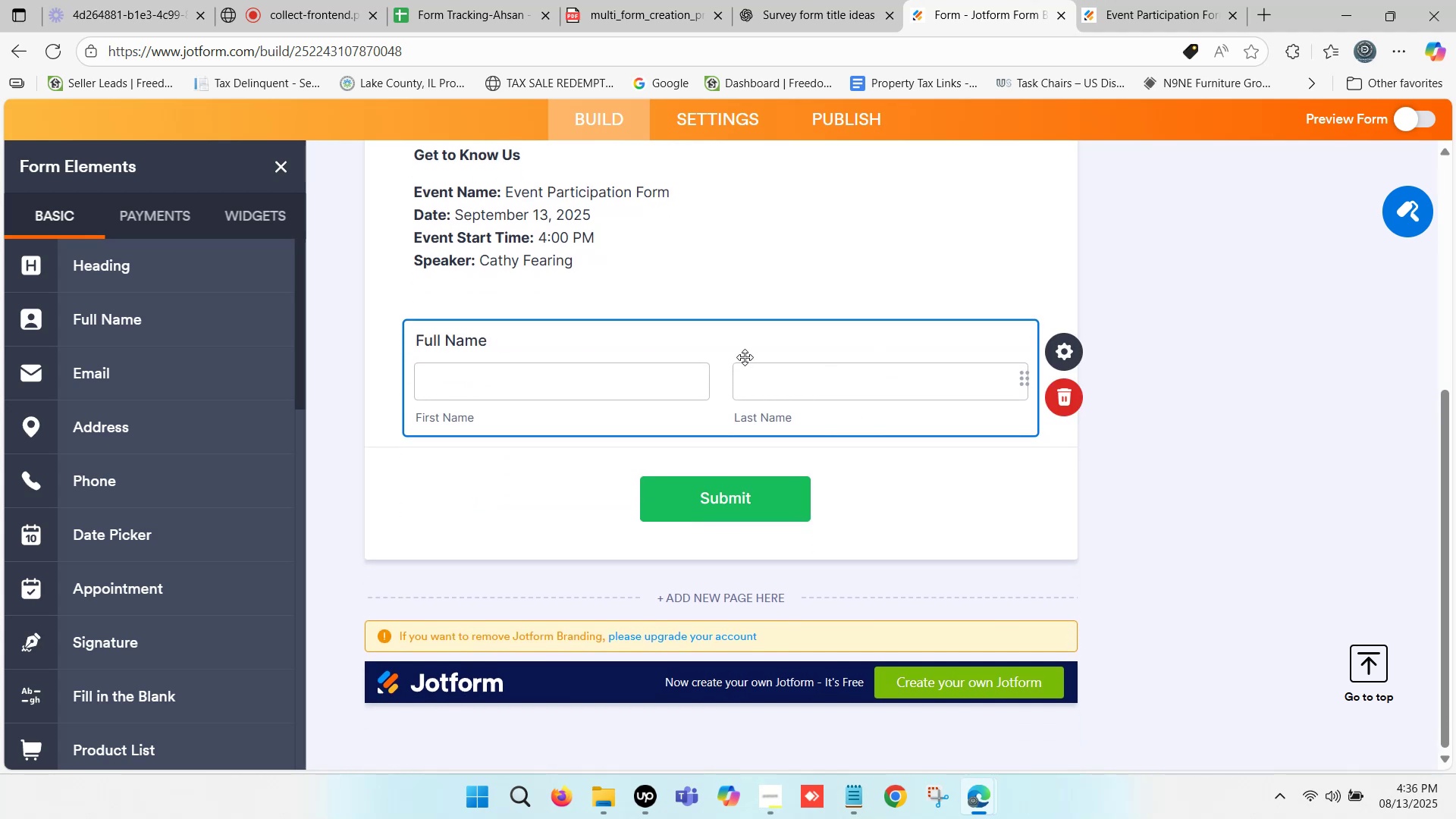 
double_click([536, 329])
 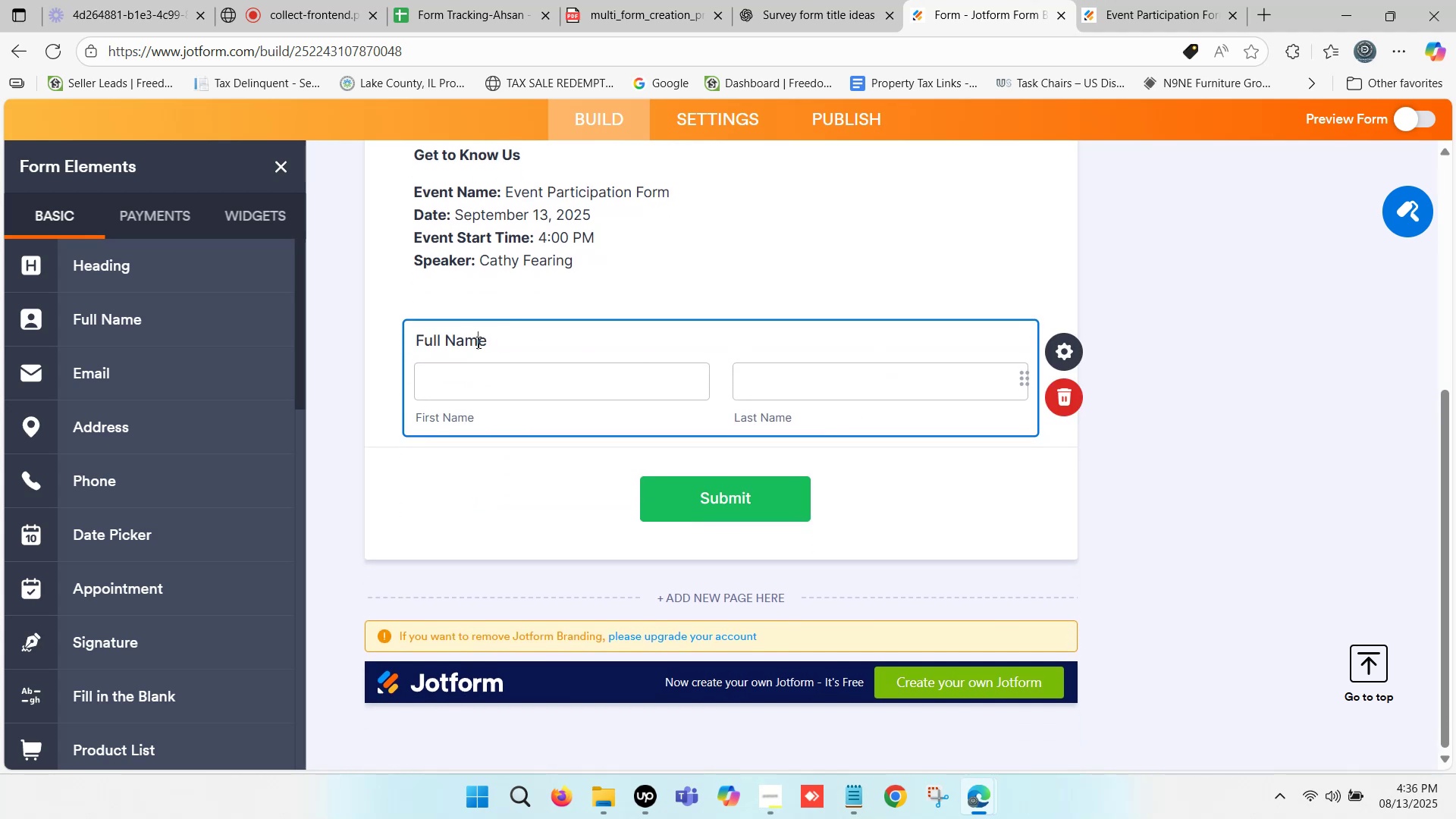 
double_click([477, 342])
 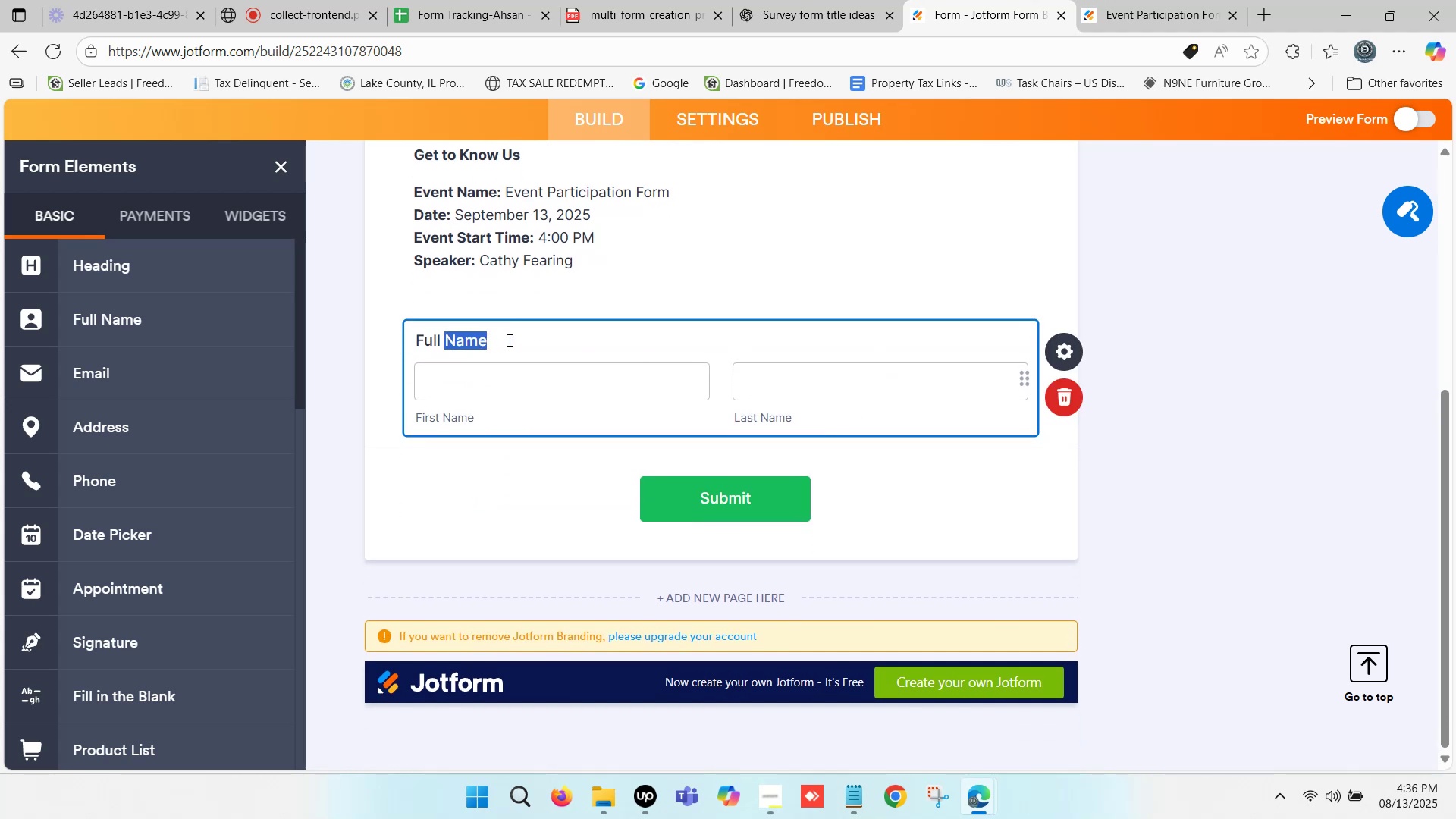 
left_click([535, 341])
 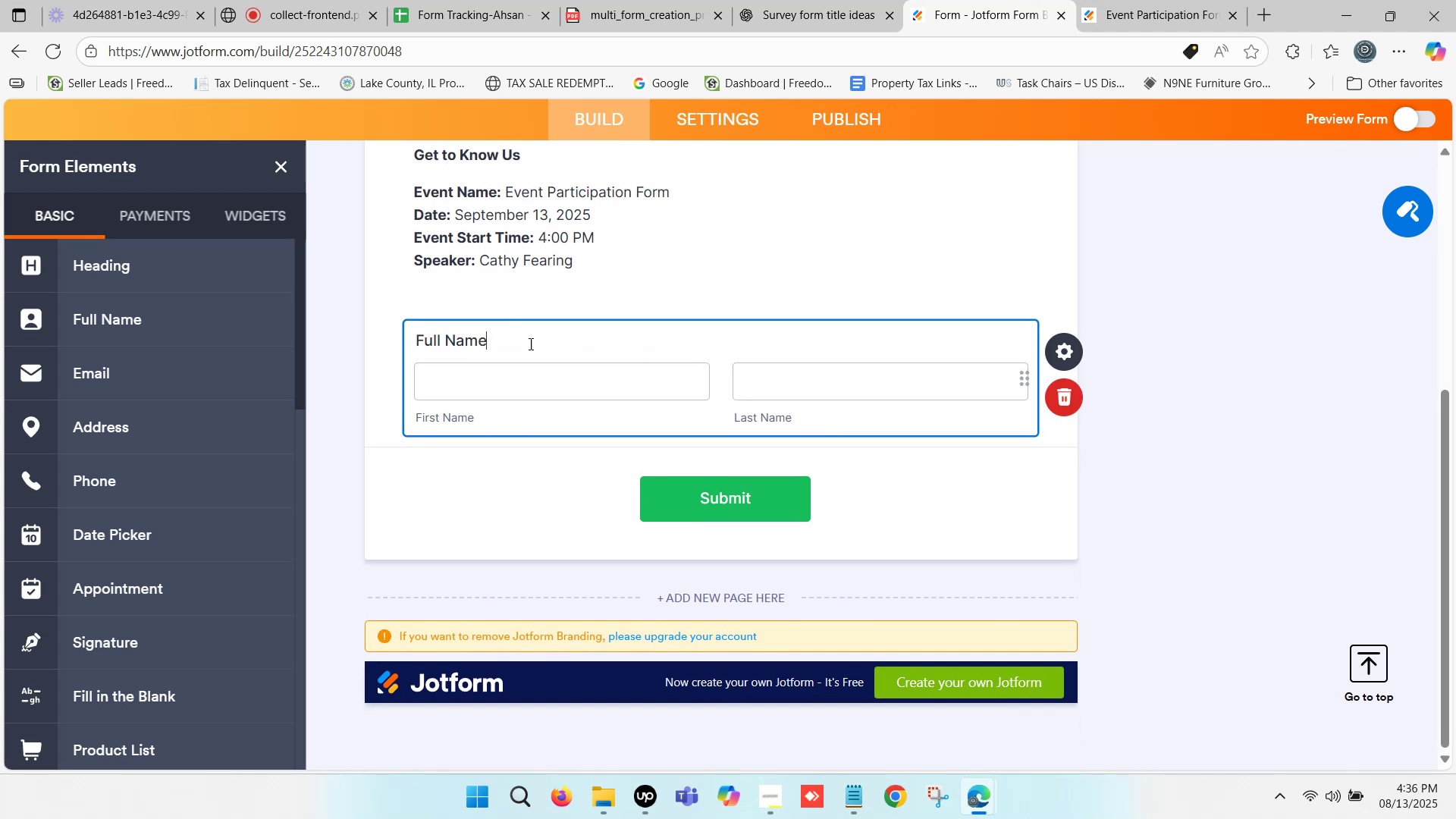 
left_click_drag(start_coordinate=[529, 344], to_coordinate=[367, 339])
 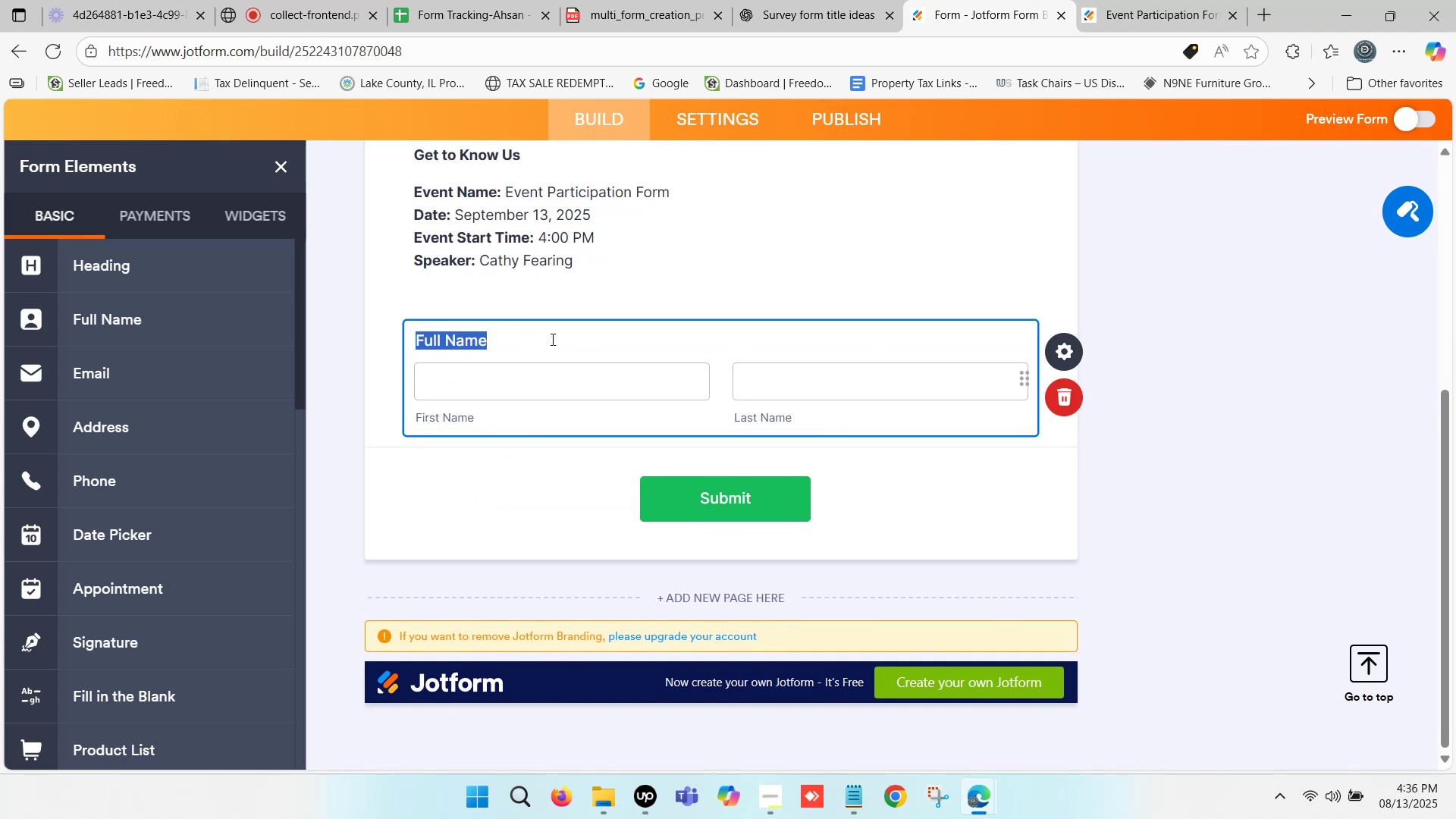 
left_click([721, 337])
 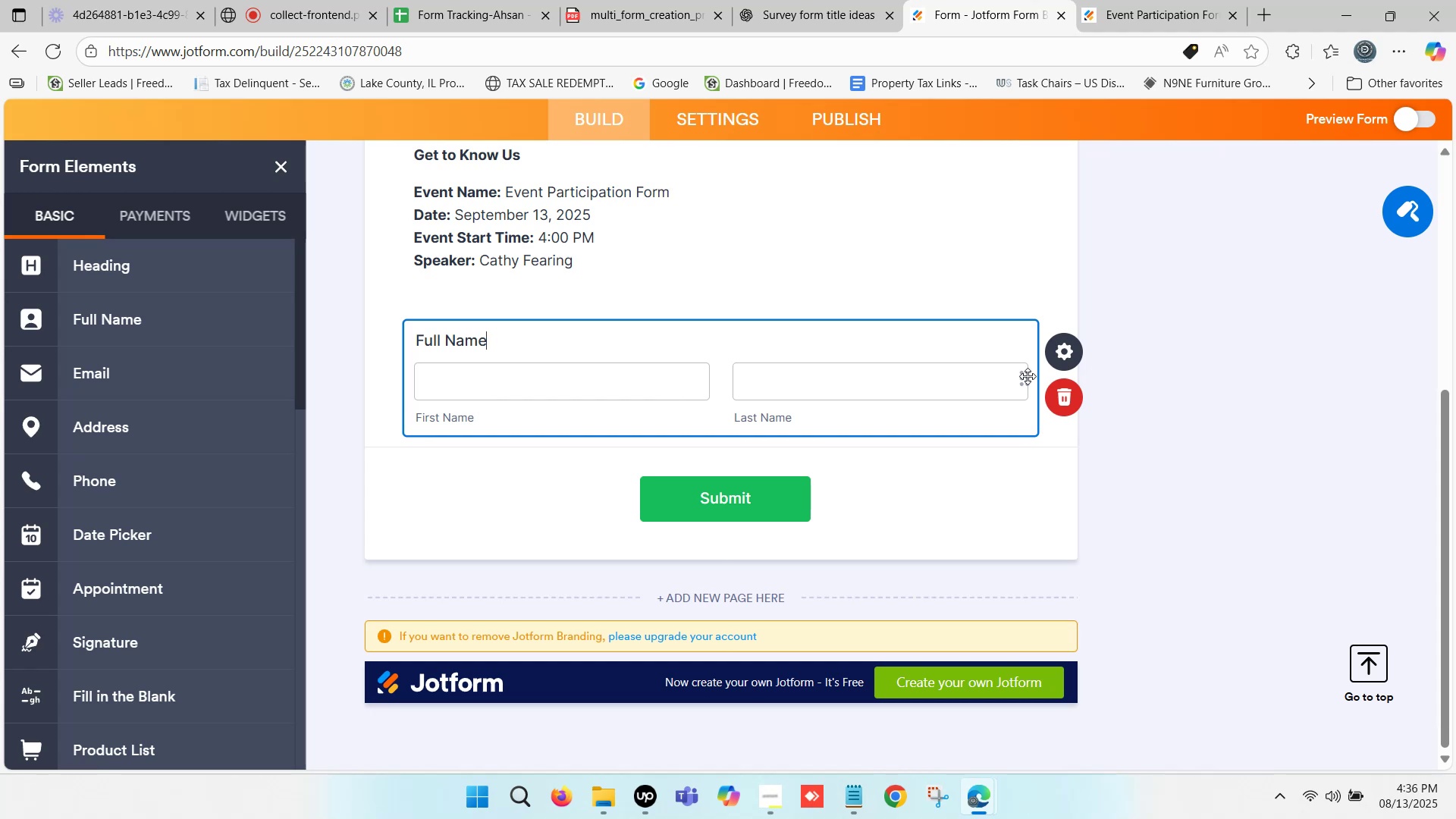 
mouse_move([1094, 350])
 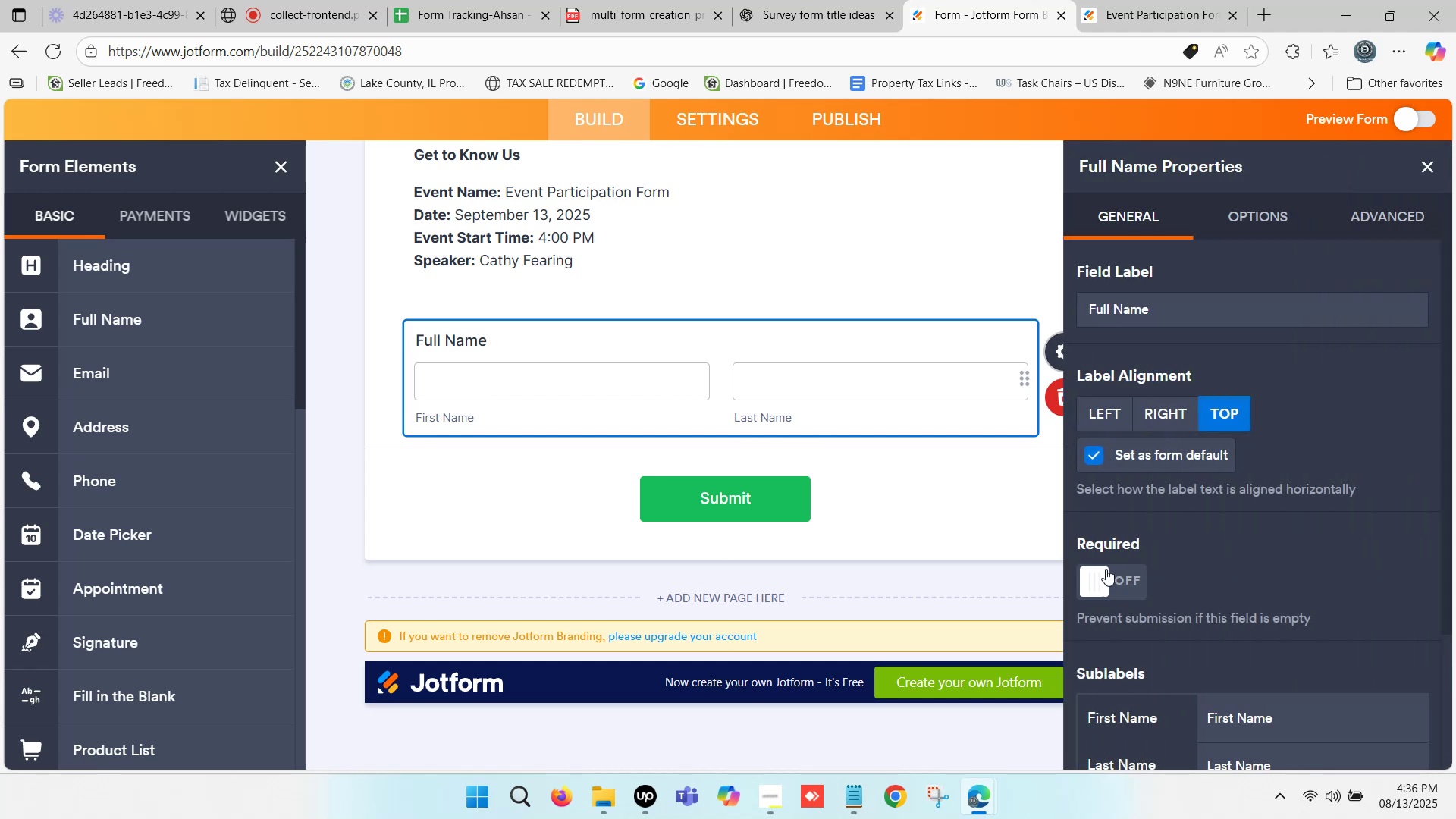 
left_click([1101, 572])
 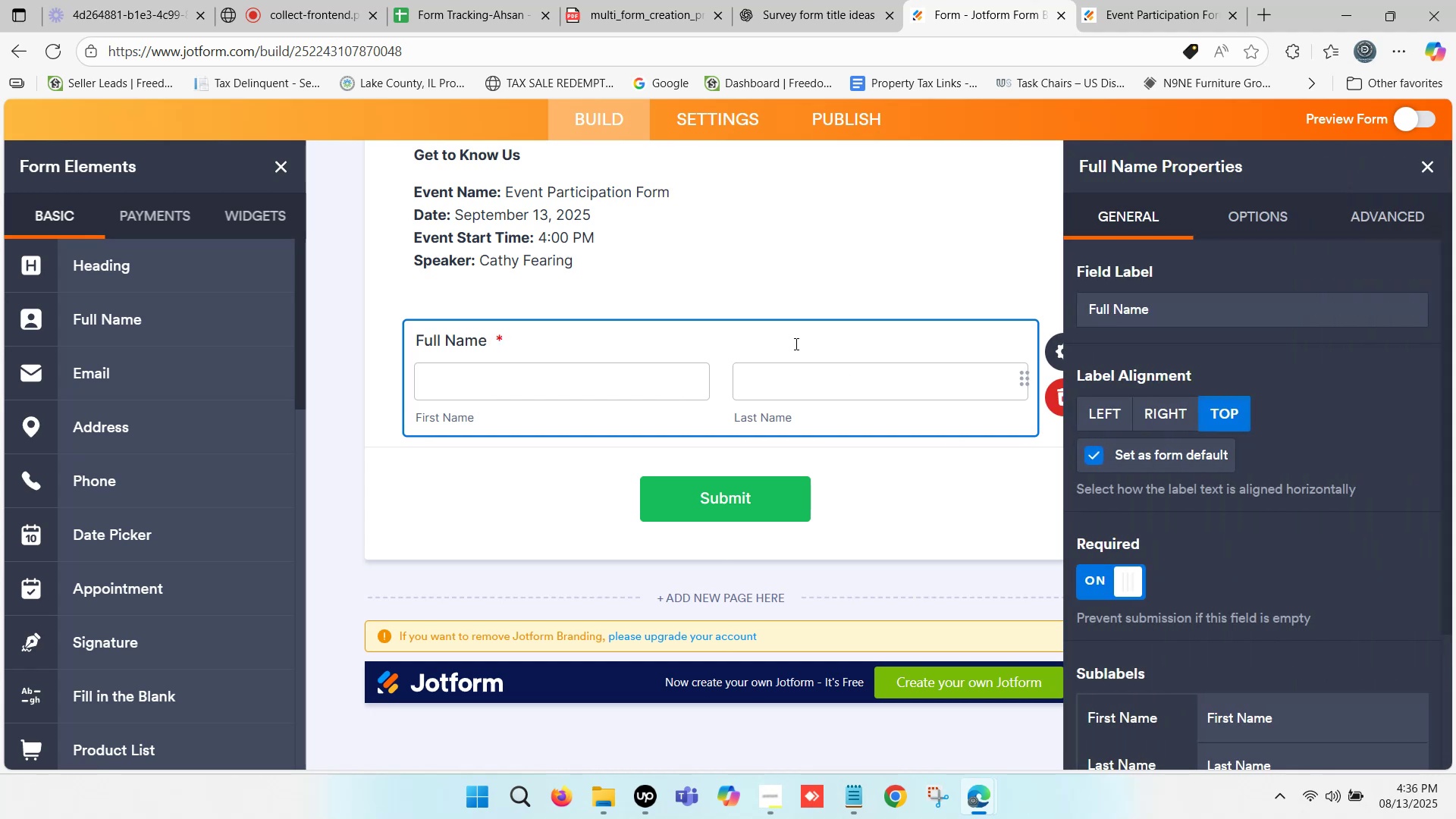 
left_click([780, 266])
 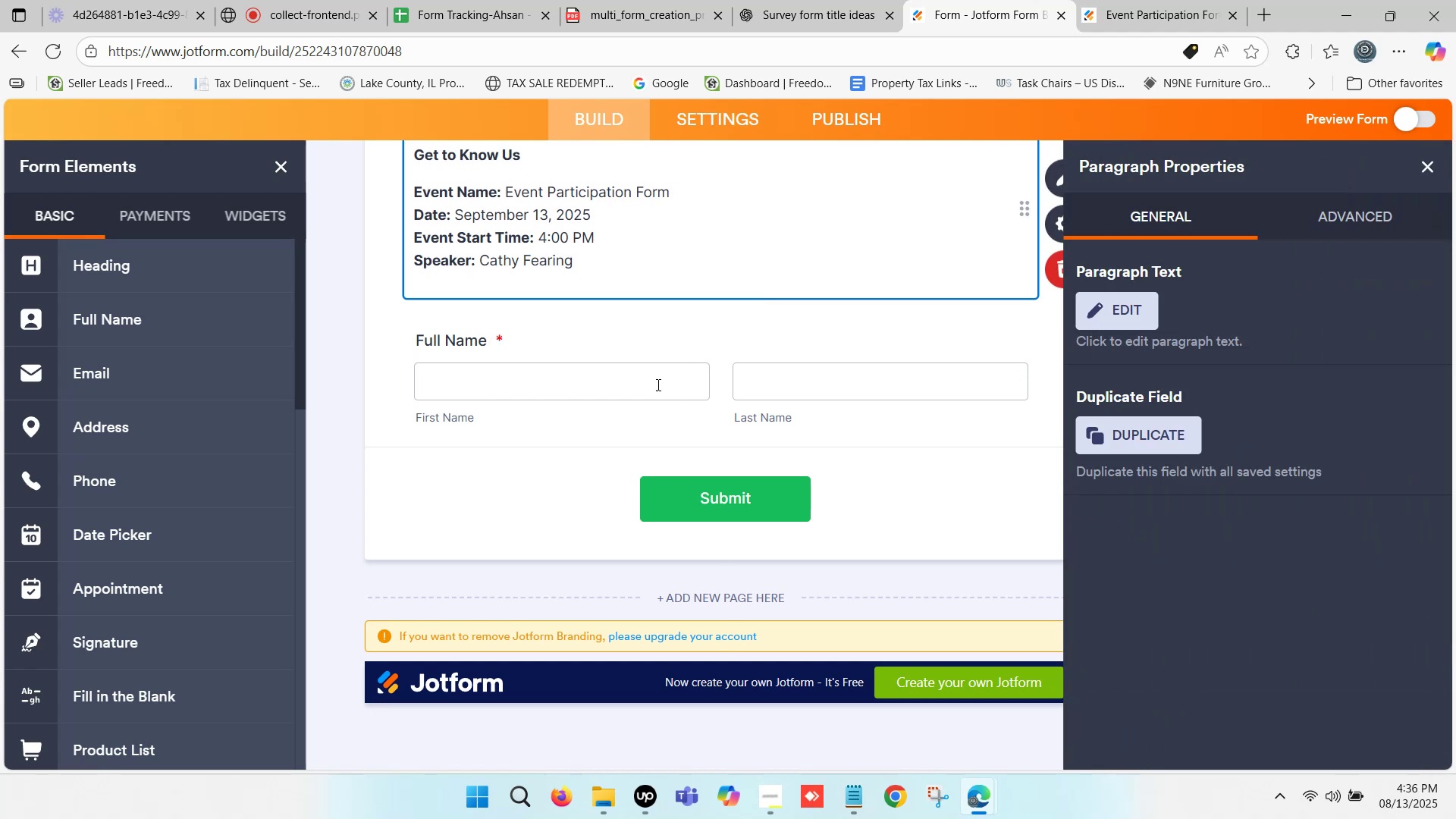 
scroll: coordinate [594, 407], scroll_direction: down, amount: 1.0
 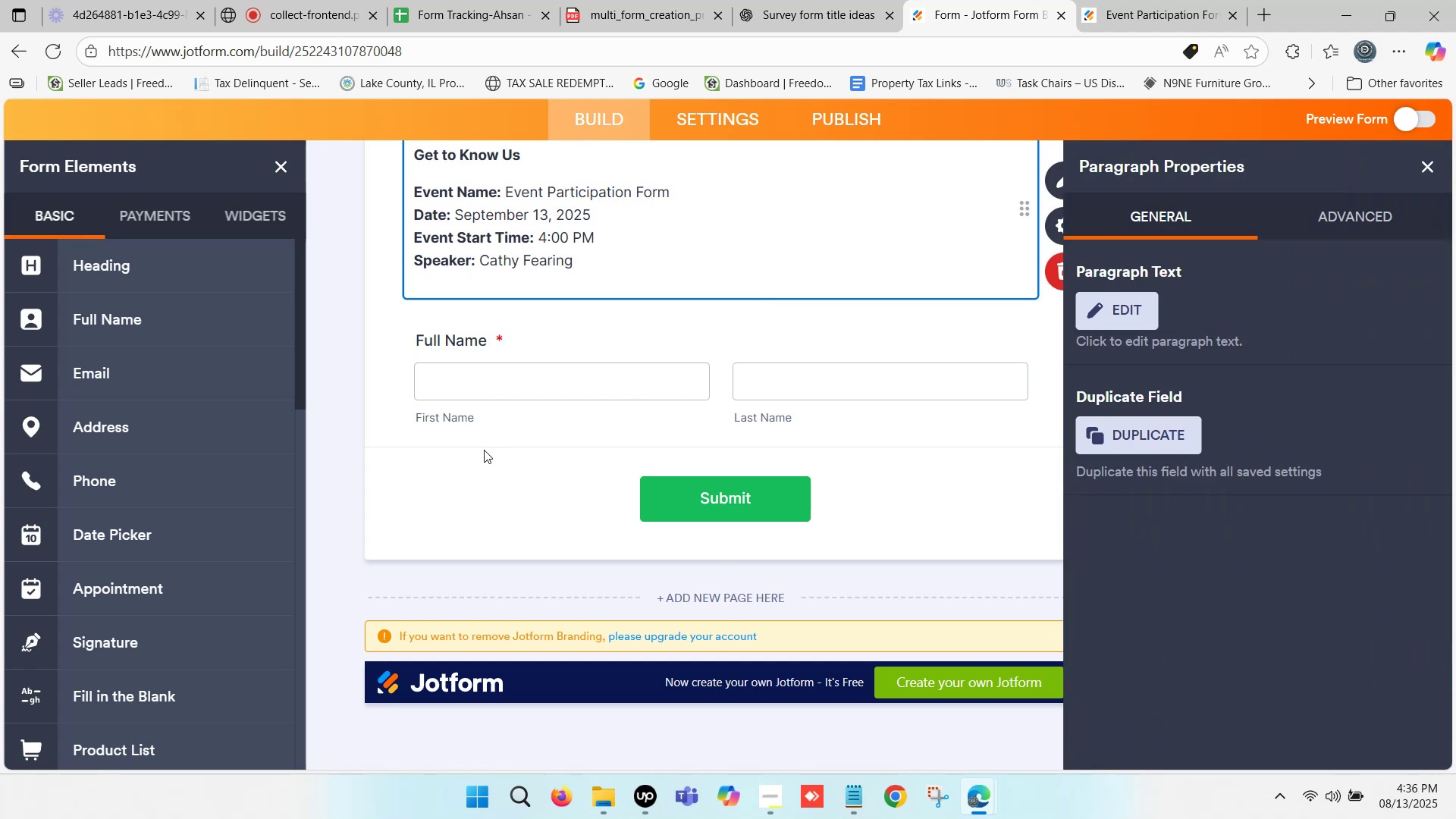 
left_click([483, 451])
 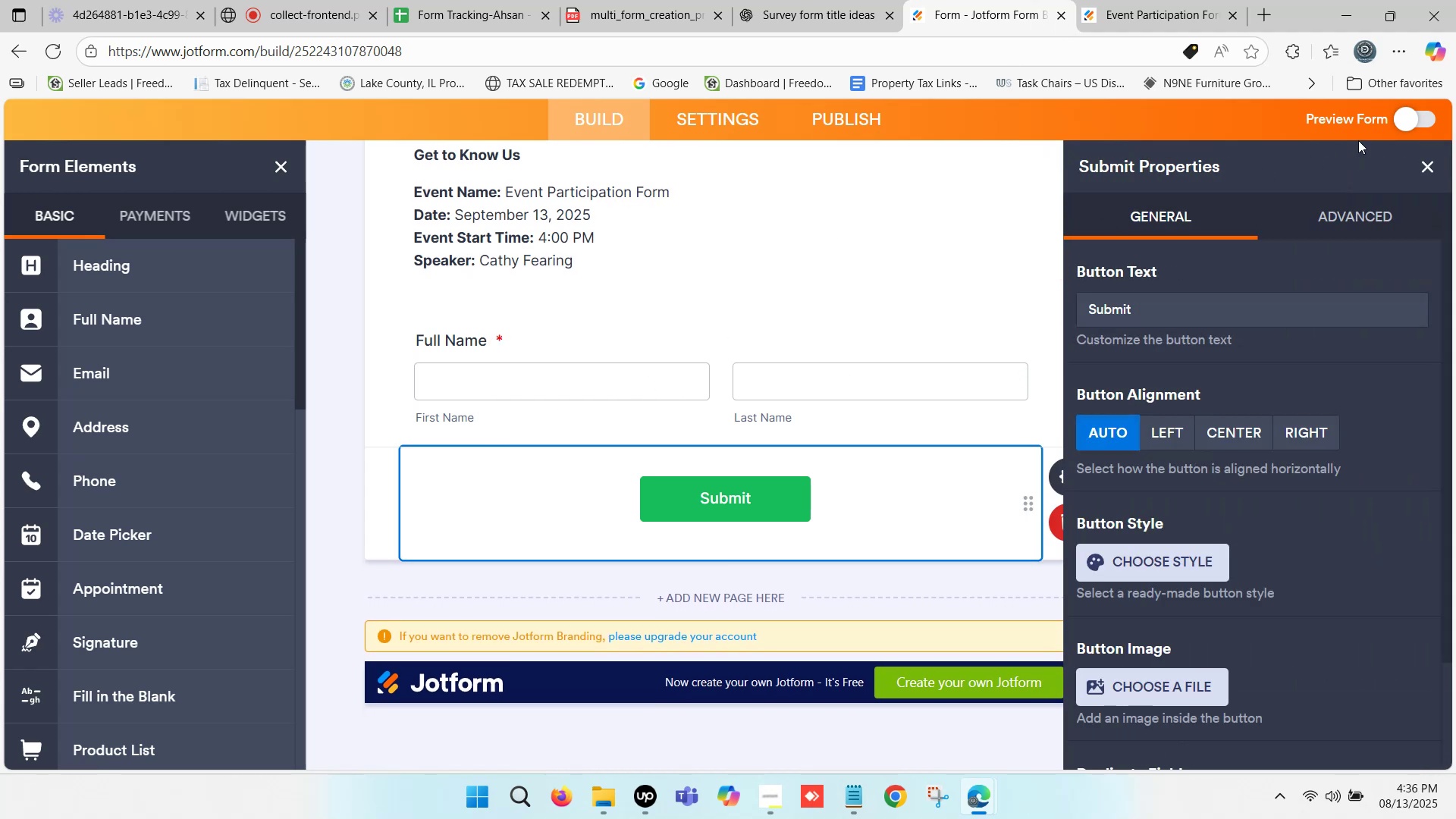 
left_click([1411, 117])
 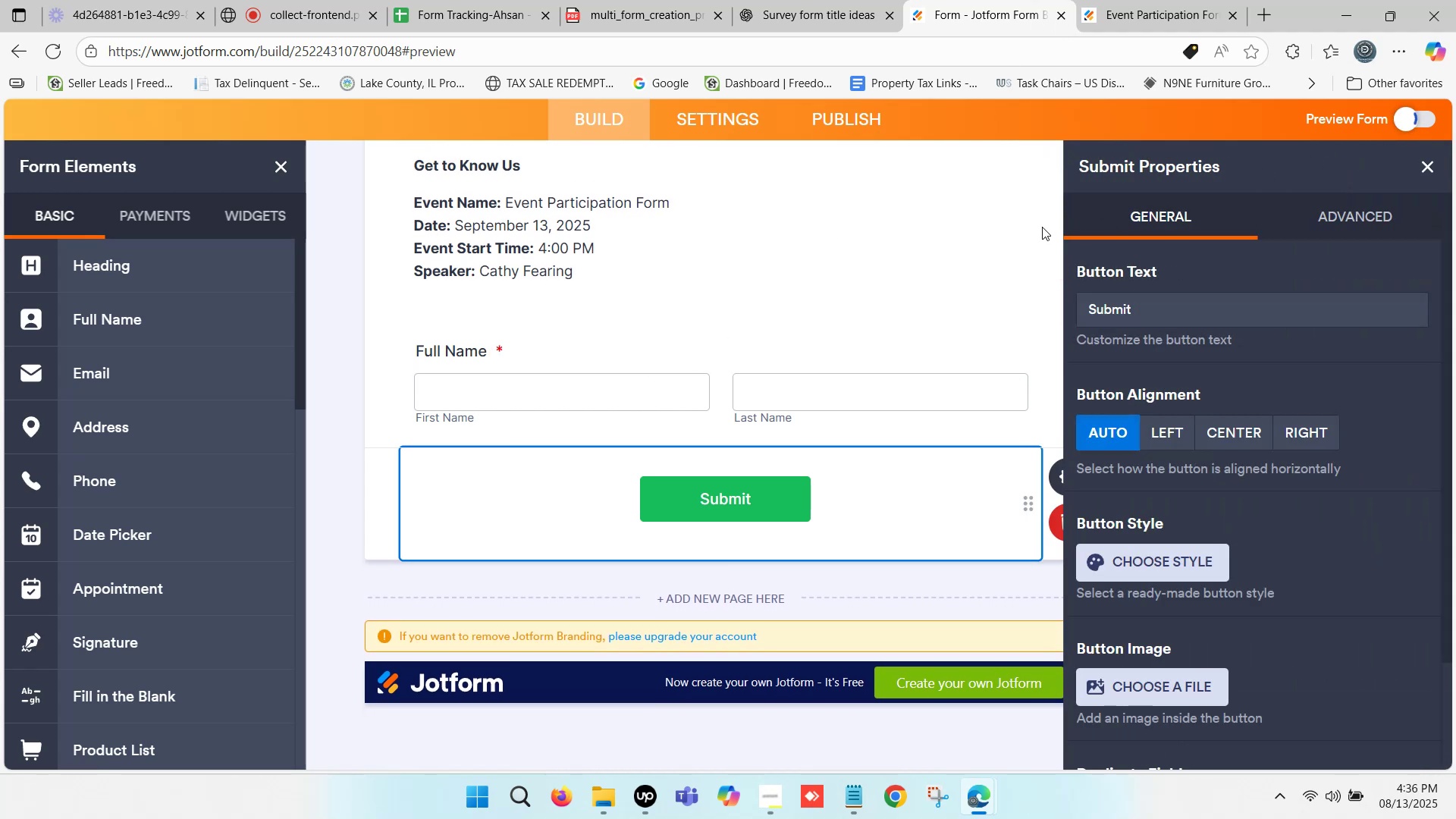 
scroll: coordinate [811, 304], scroll_direction: down, amount: 4.0
 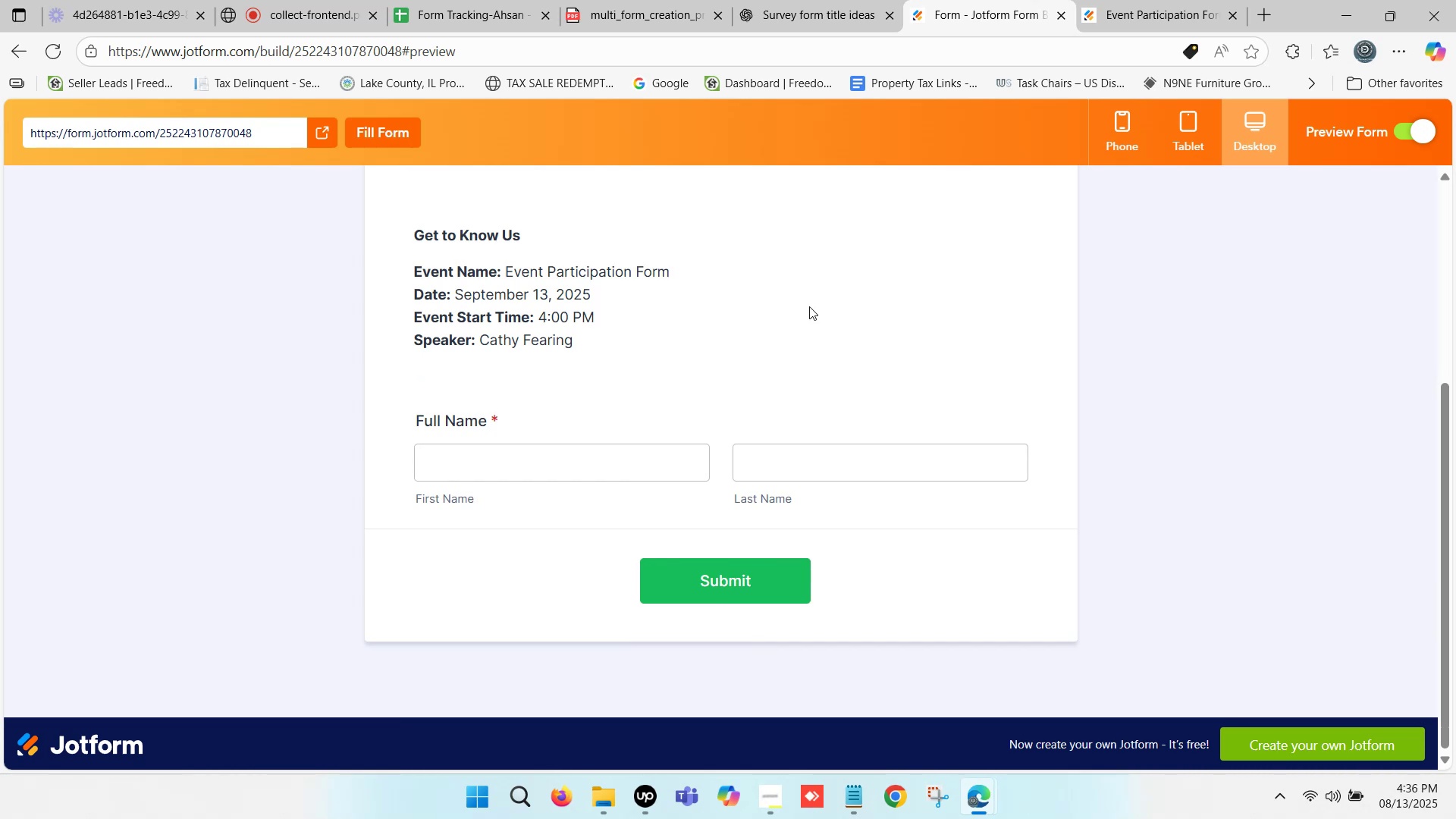 
scroll: coordinate [810, 306], scroll_direction: up, amount: 1.0
 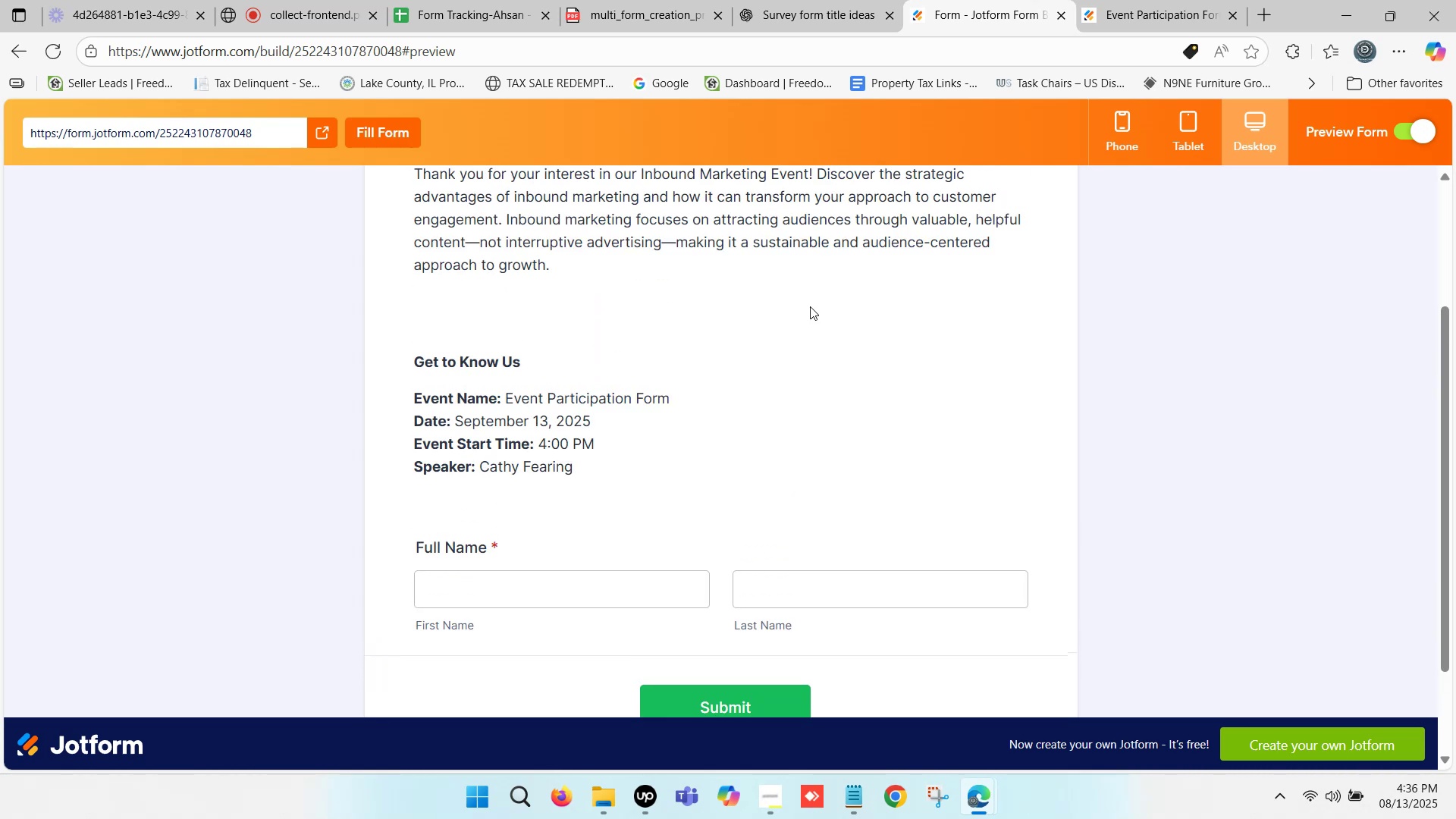 
scroll: coordinate [810, 306], scroll_direction: down, amount: 1.0
 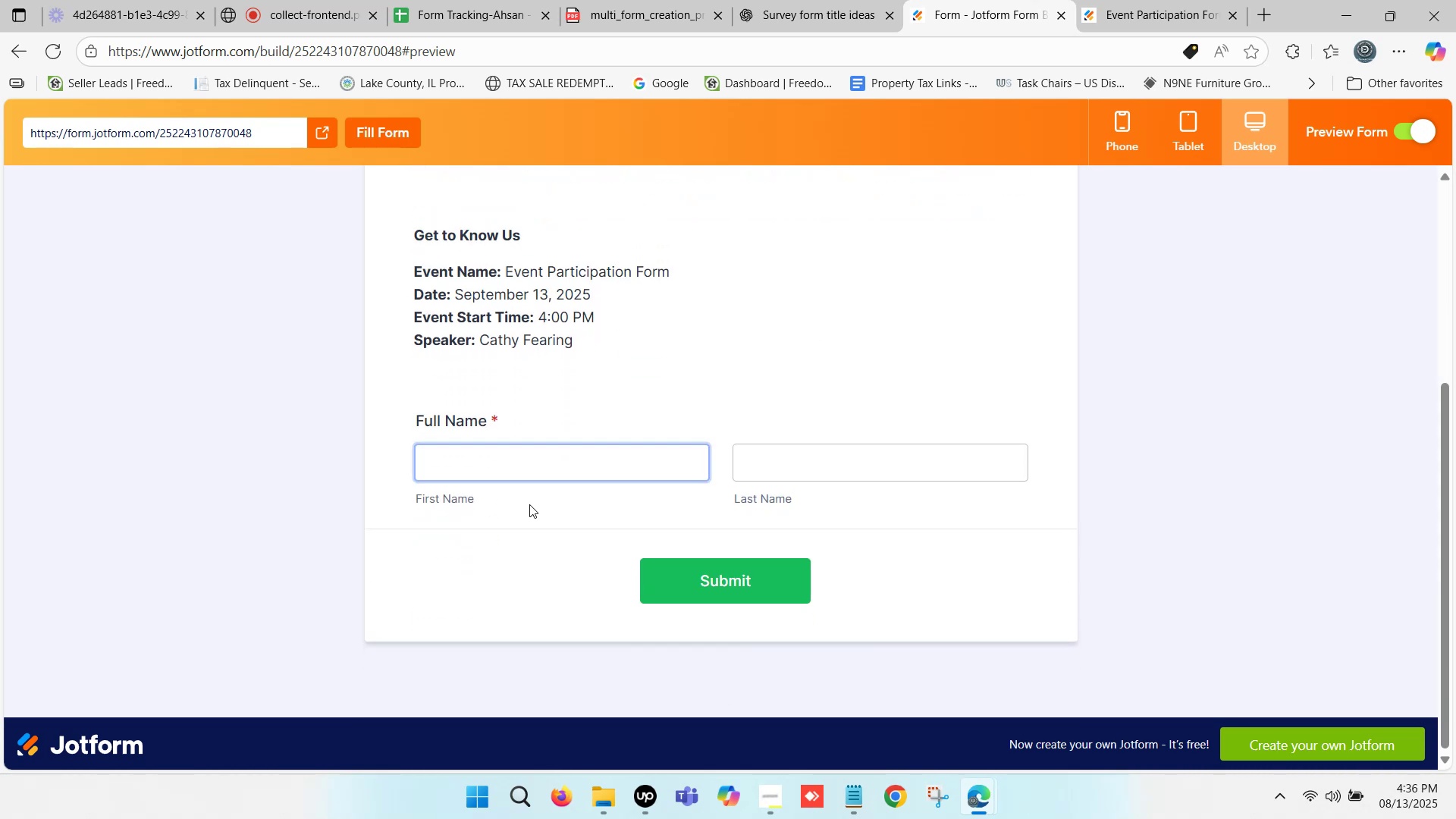 
left_click([510, 467])
 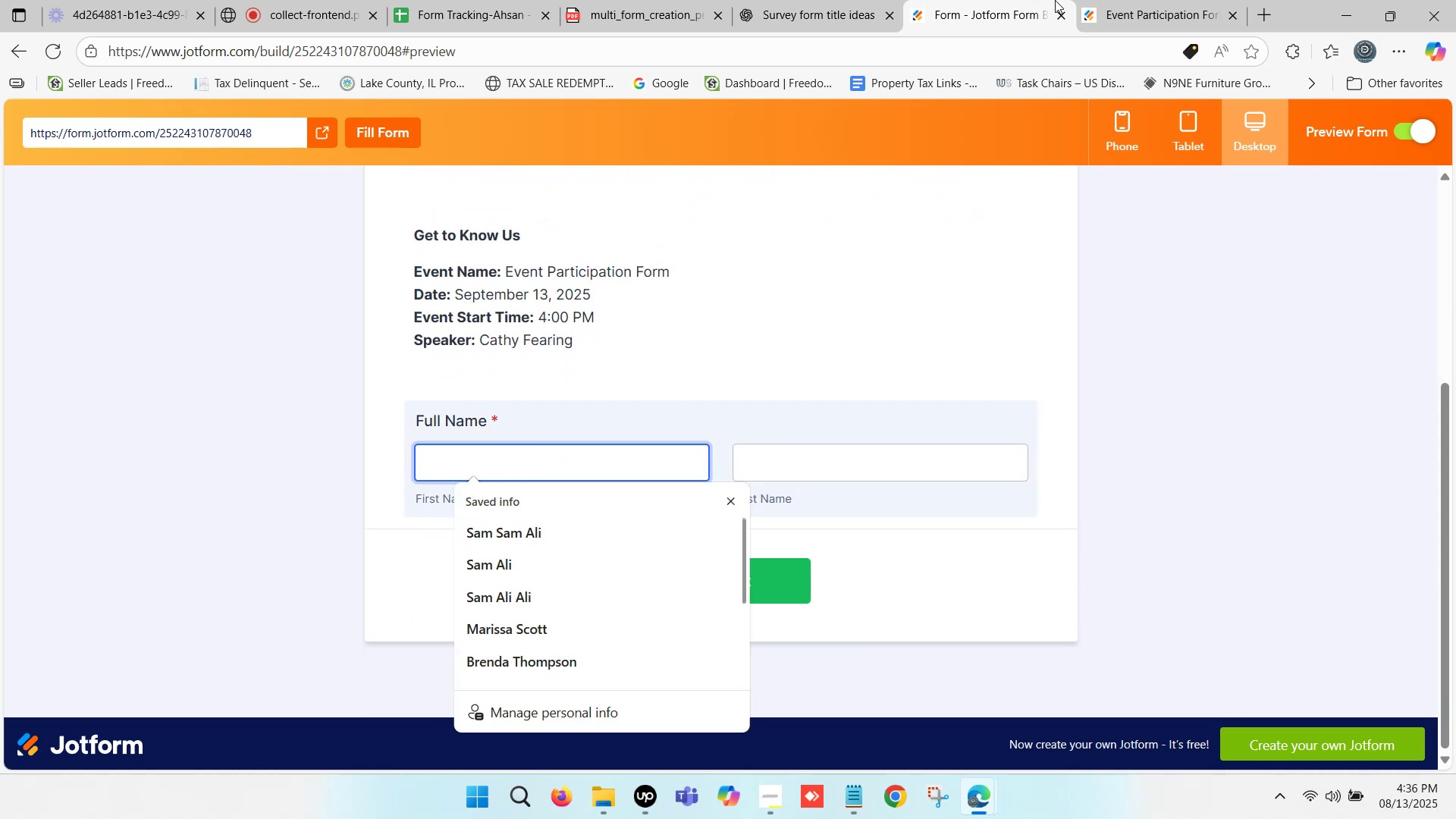 
left_click([1158, 0])
 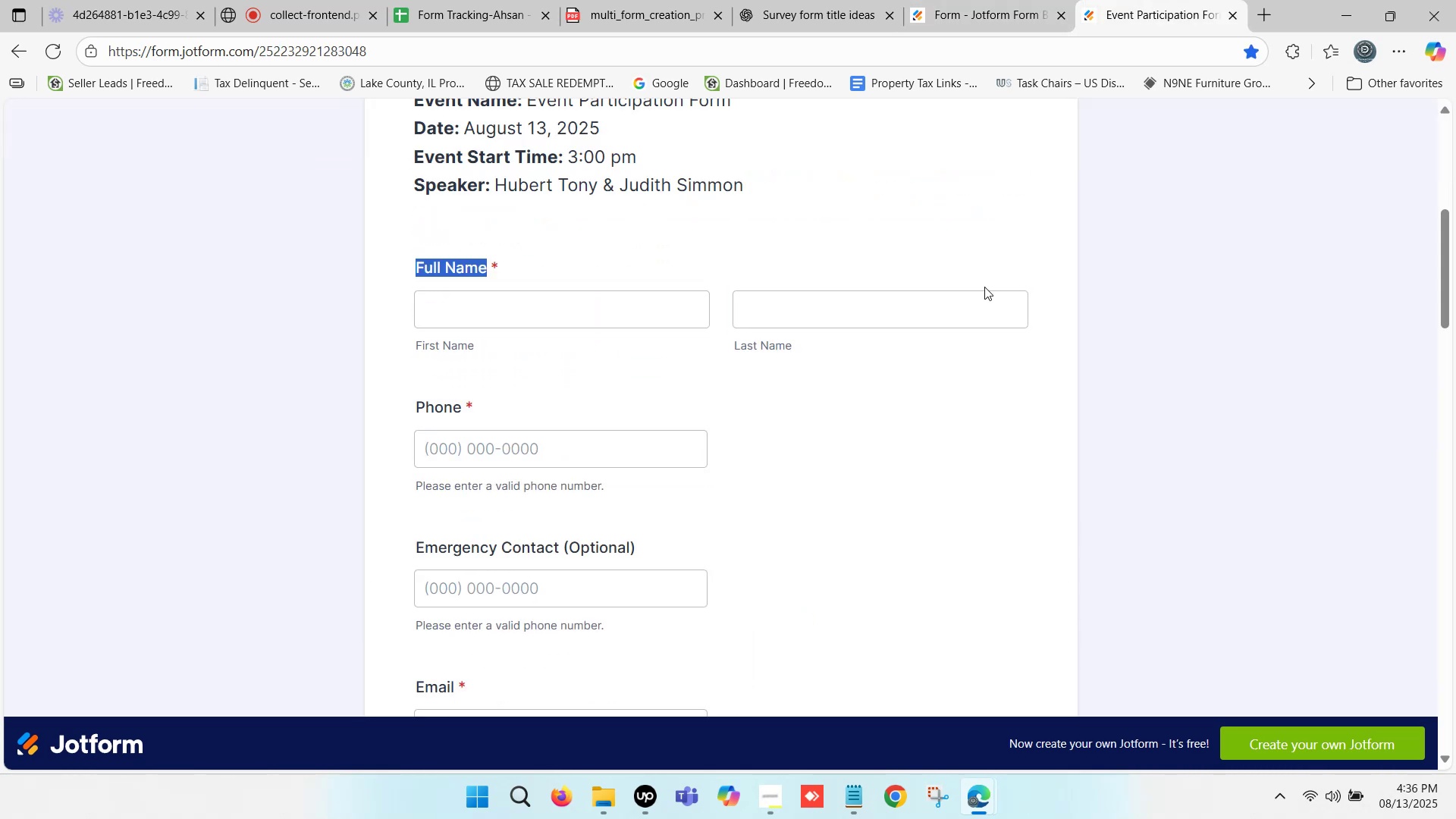 
left_click([1024, 0])
 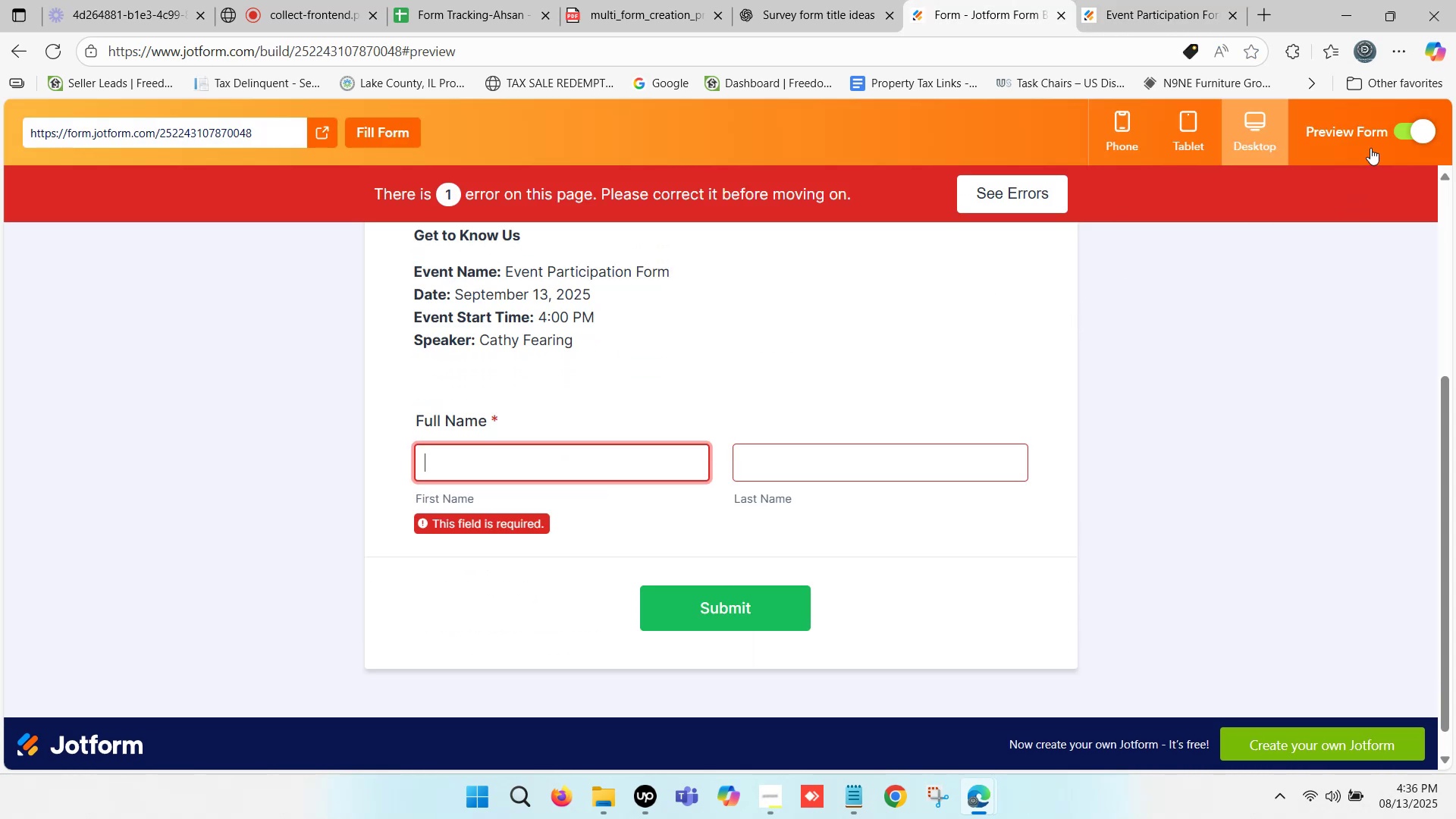 
left_click([1411, 122])
 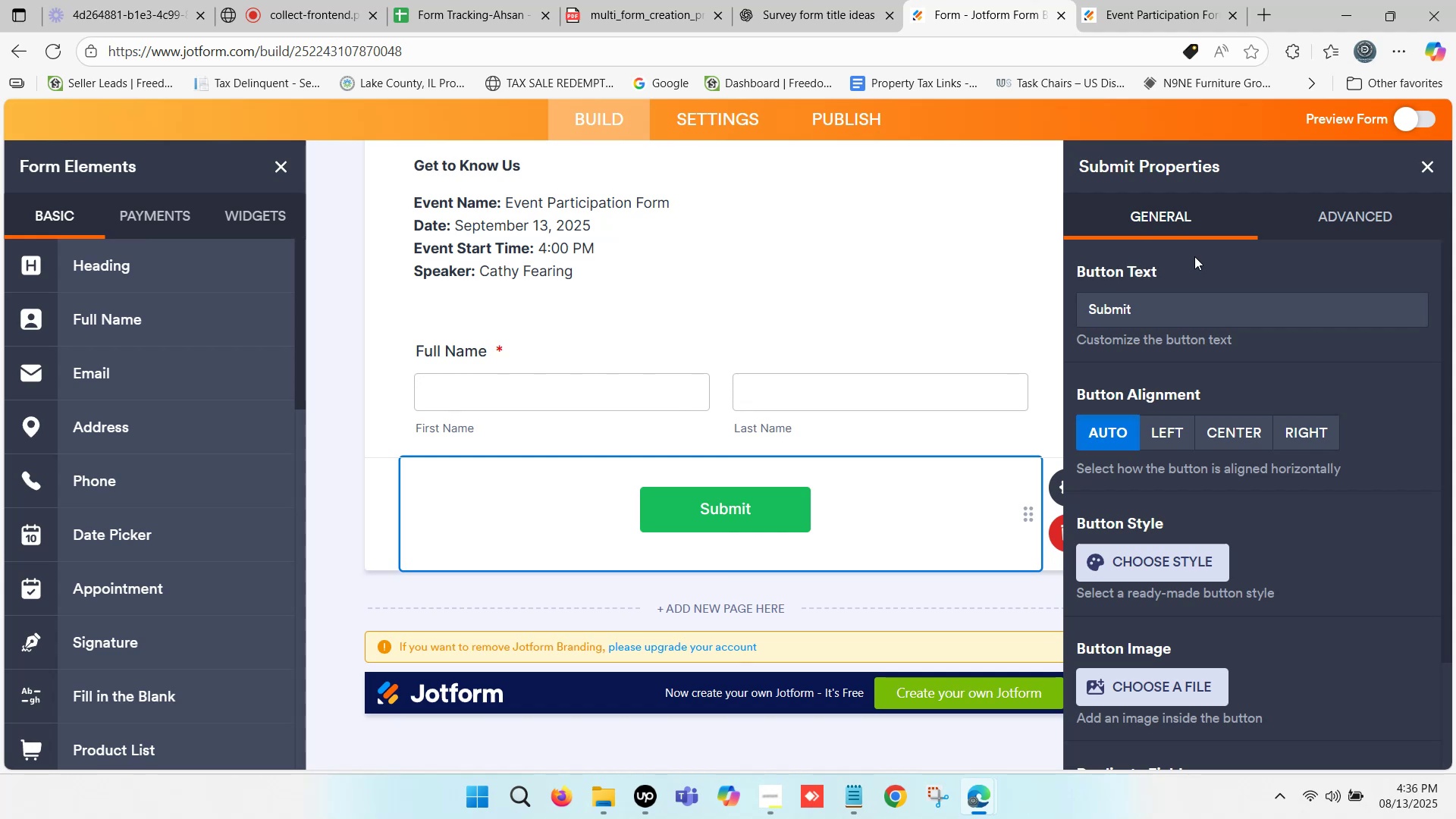 
wait(13.66)
 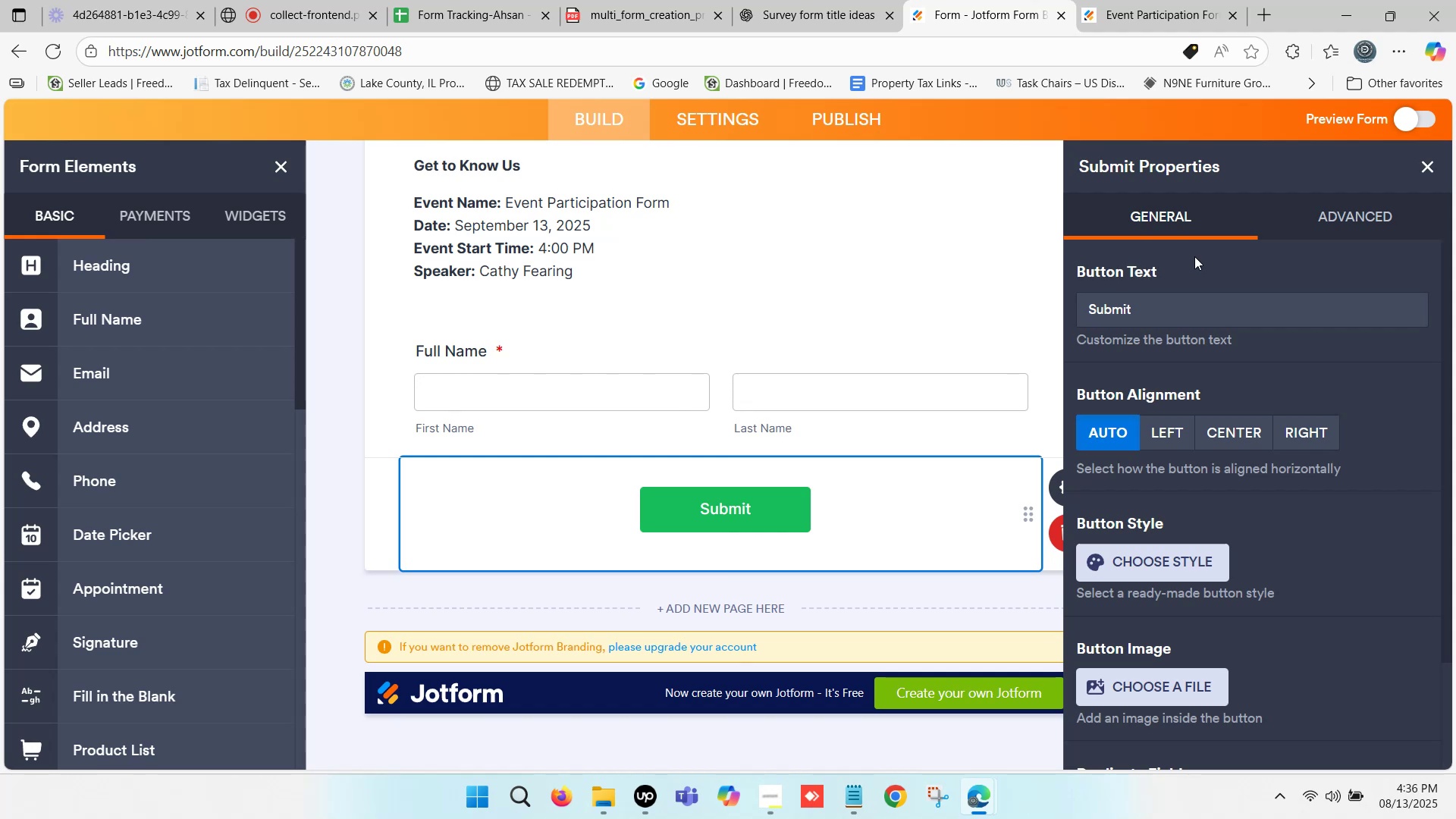 
left_click([1429, 158])
 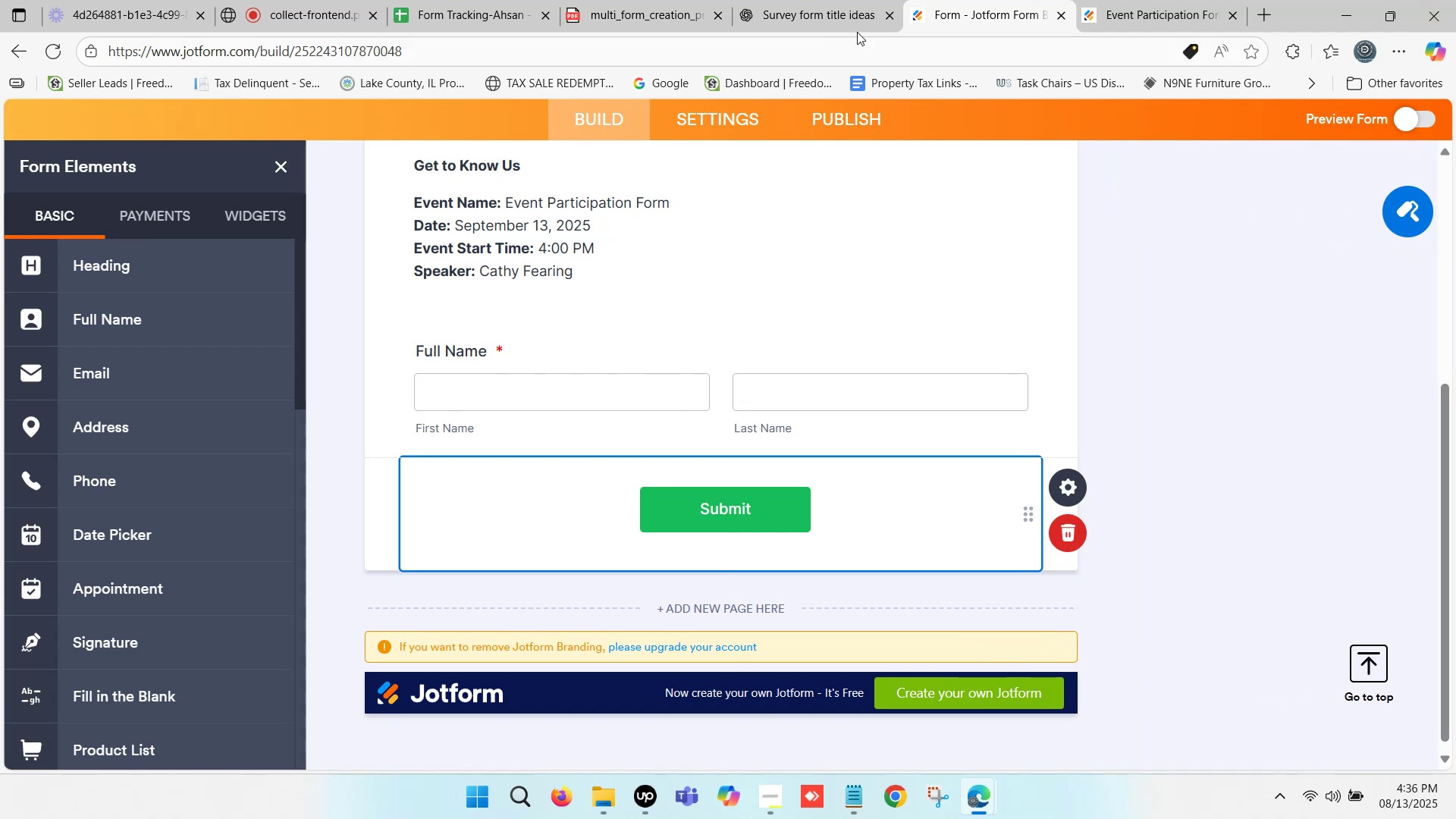 
left_click([1152, 0])
 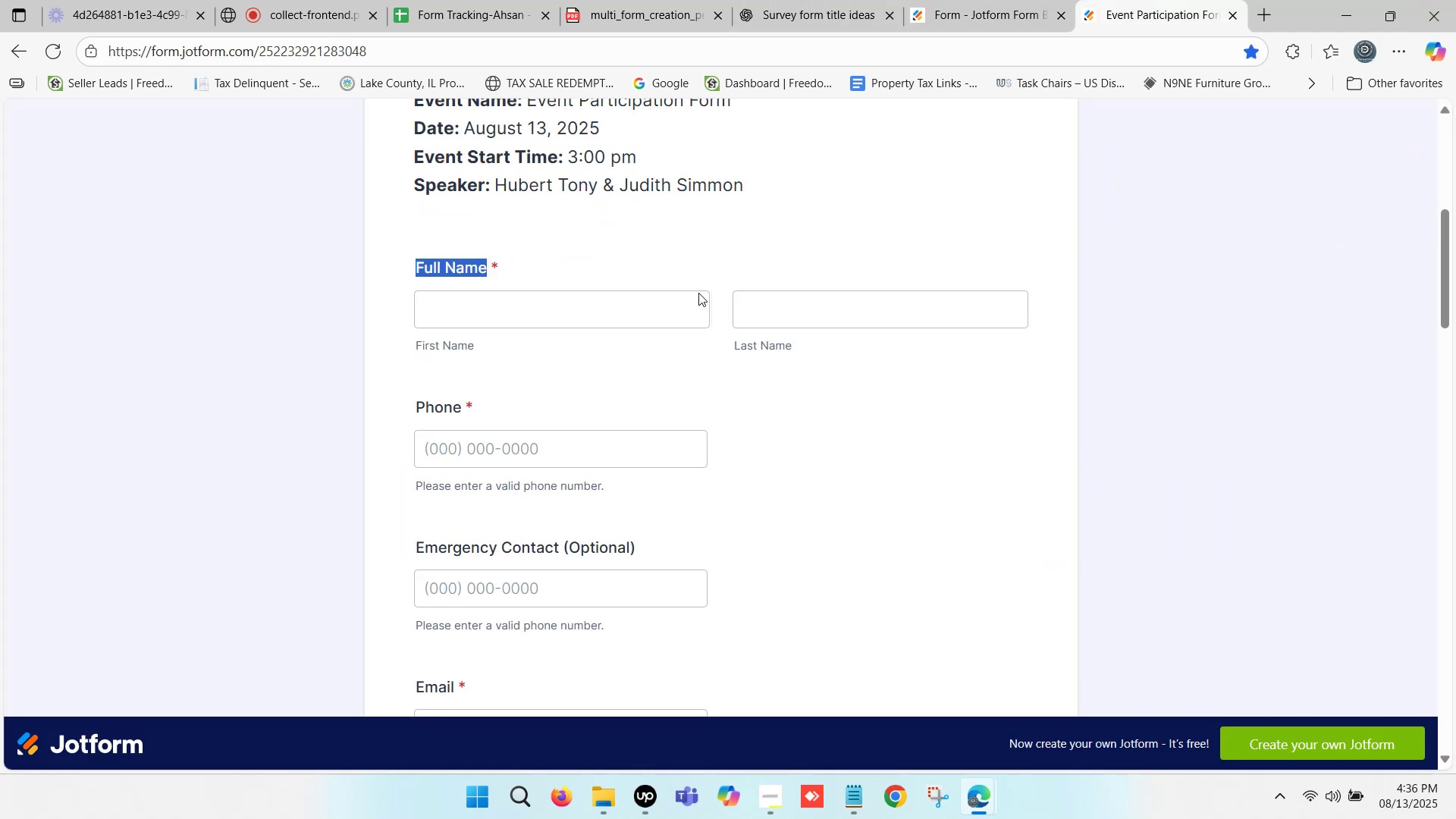 
scroll: coordinate [573, 375], scroll_direction: down, amount: 1.0
 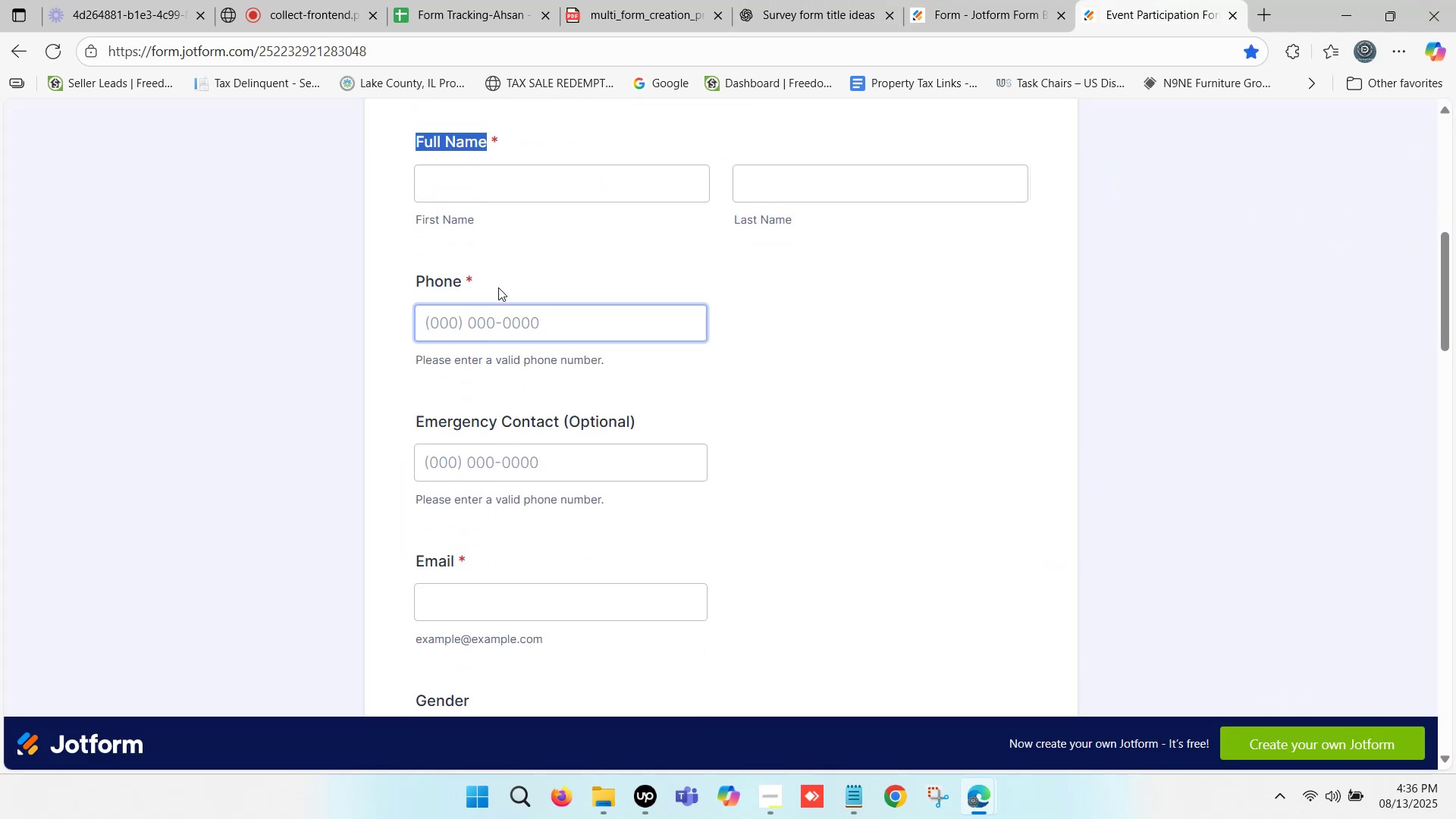 
left_click_drag(start_coordinate=[479, 283], to_coordinate=[417, 281])
 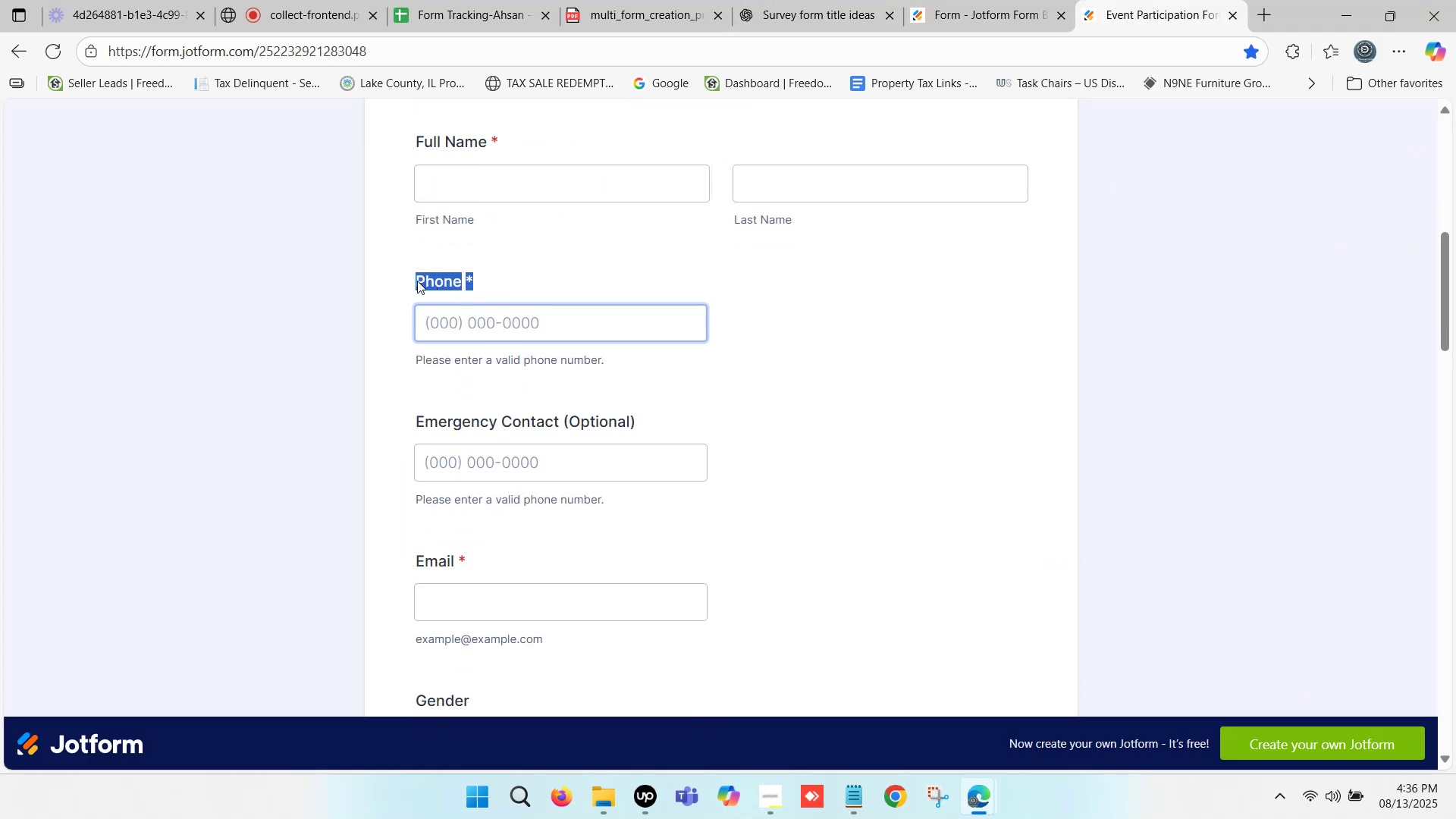 
key(C)
 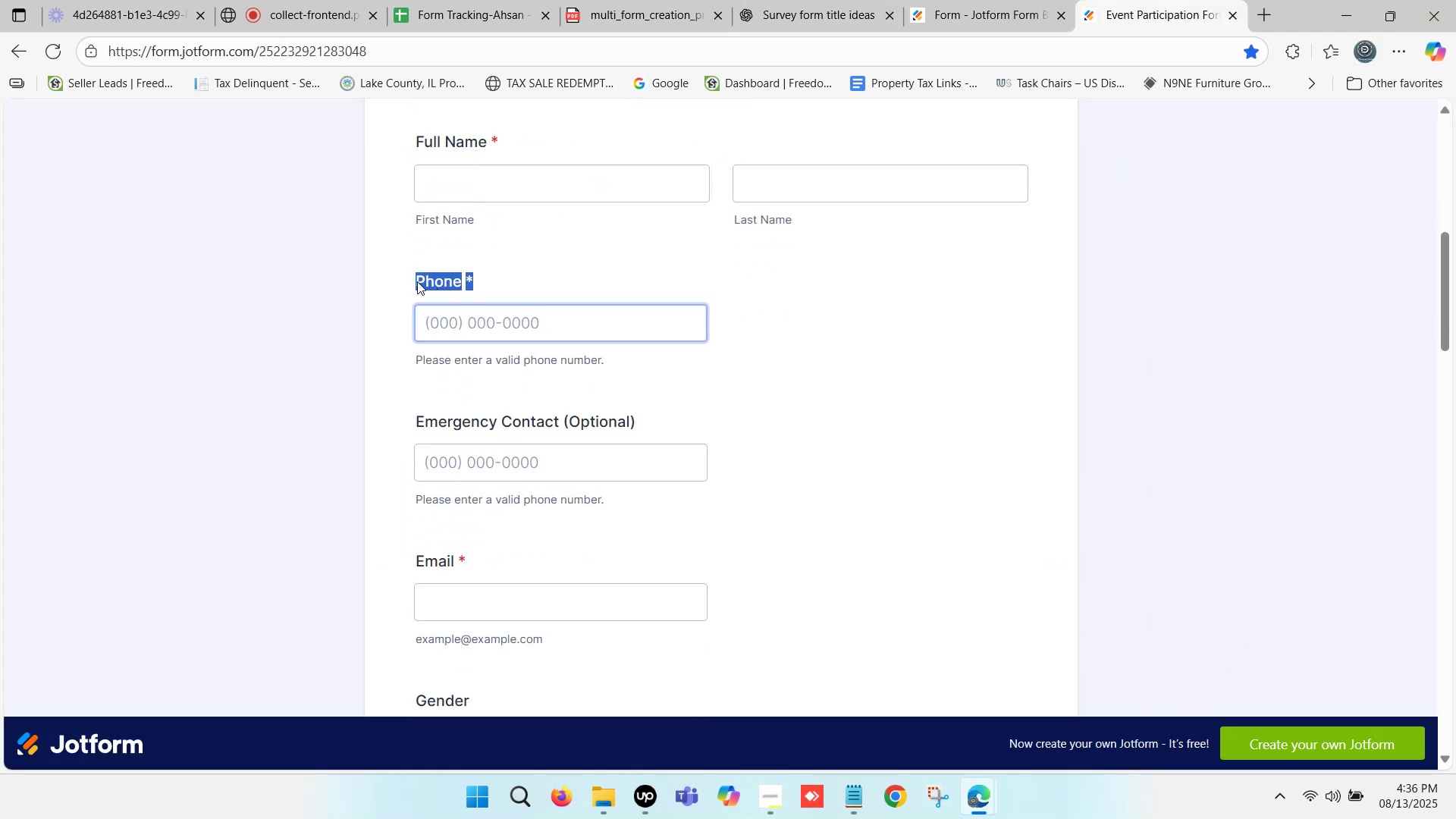 
key(Control+C)
 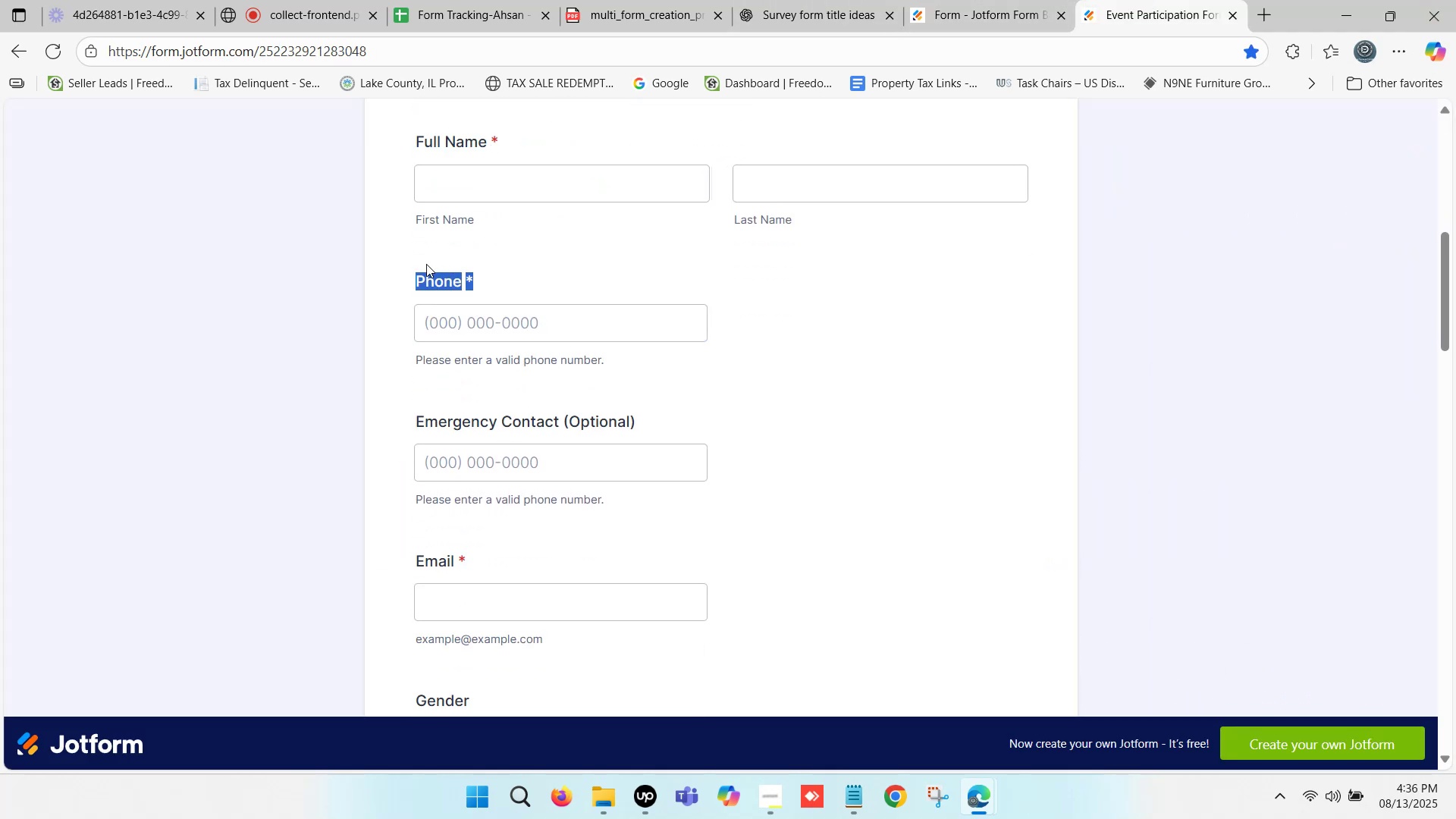 
double_click([410, 279])
 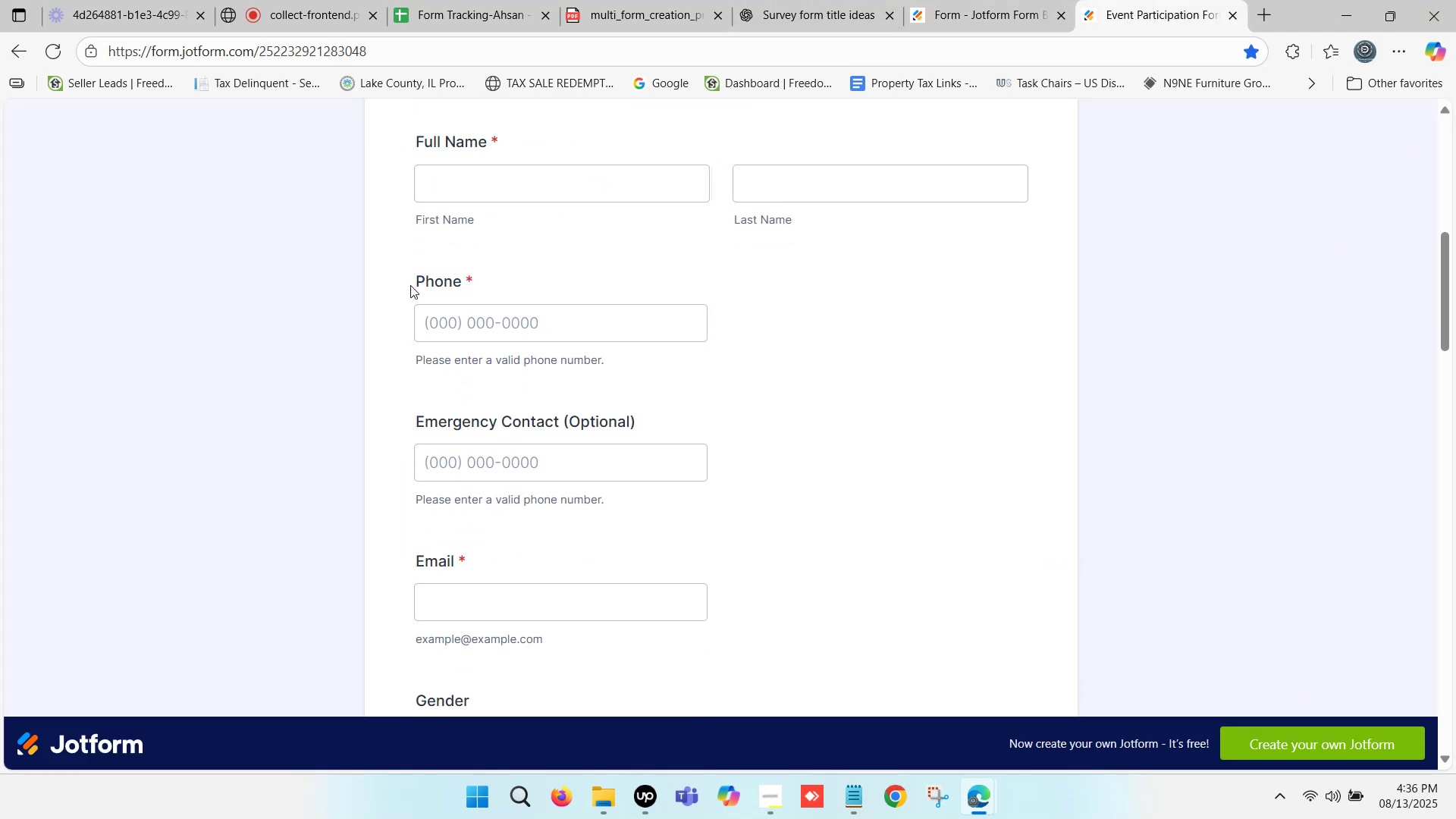 
left_click_drag(start_coordinate=[410, 285], to_coordinate=[461, 281])
 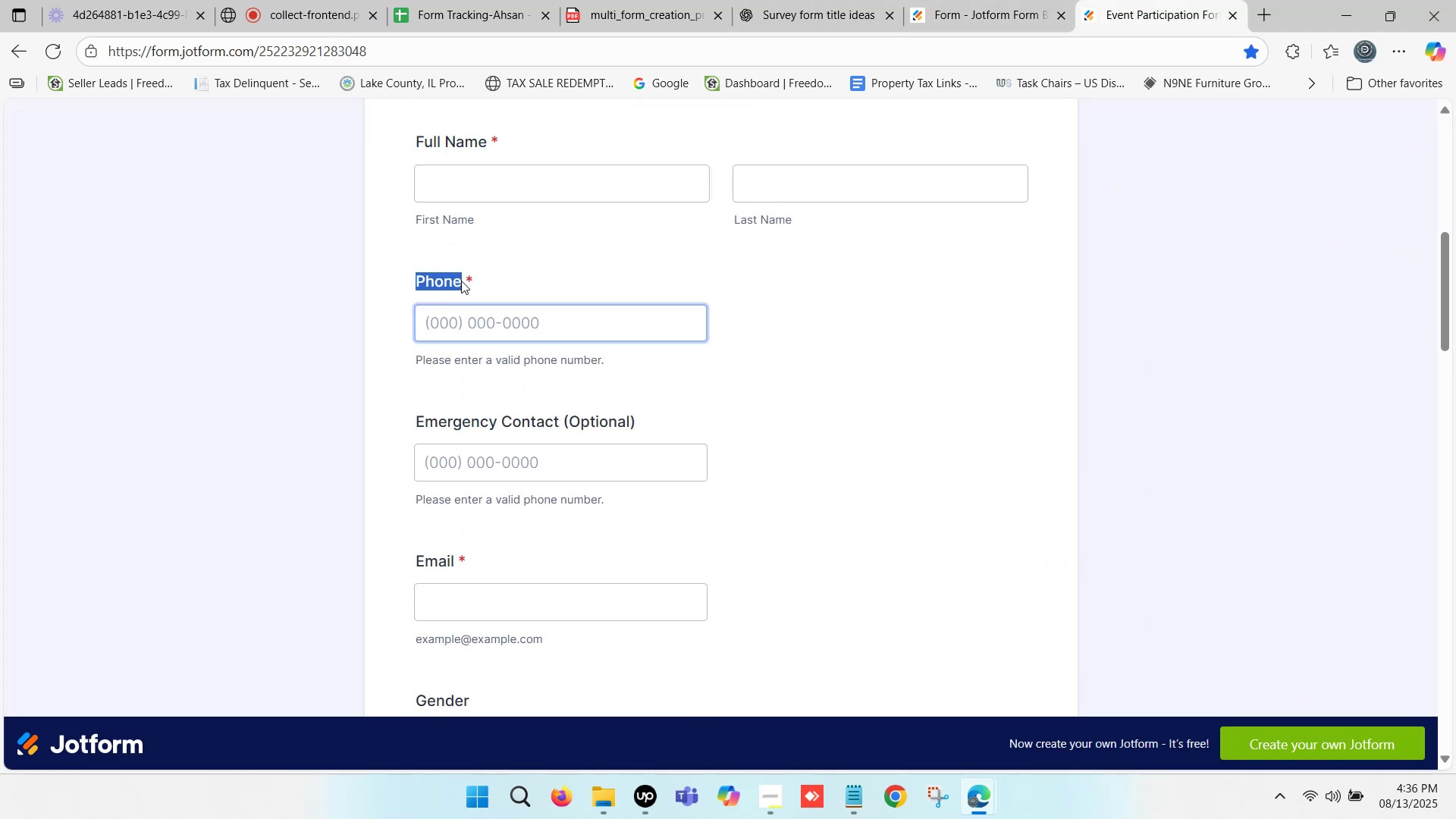 
key(Control+C)
 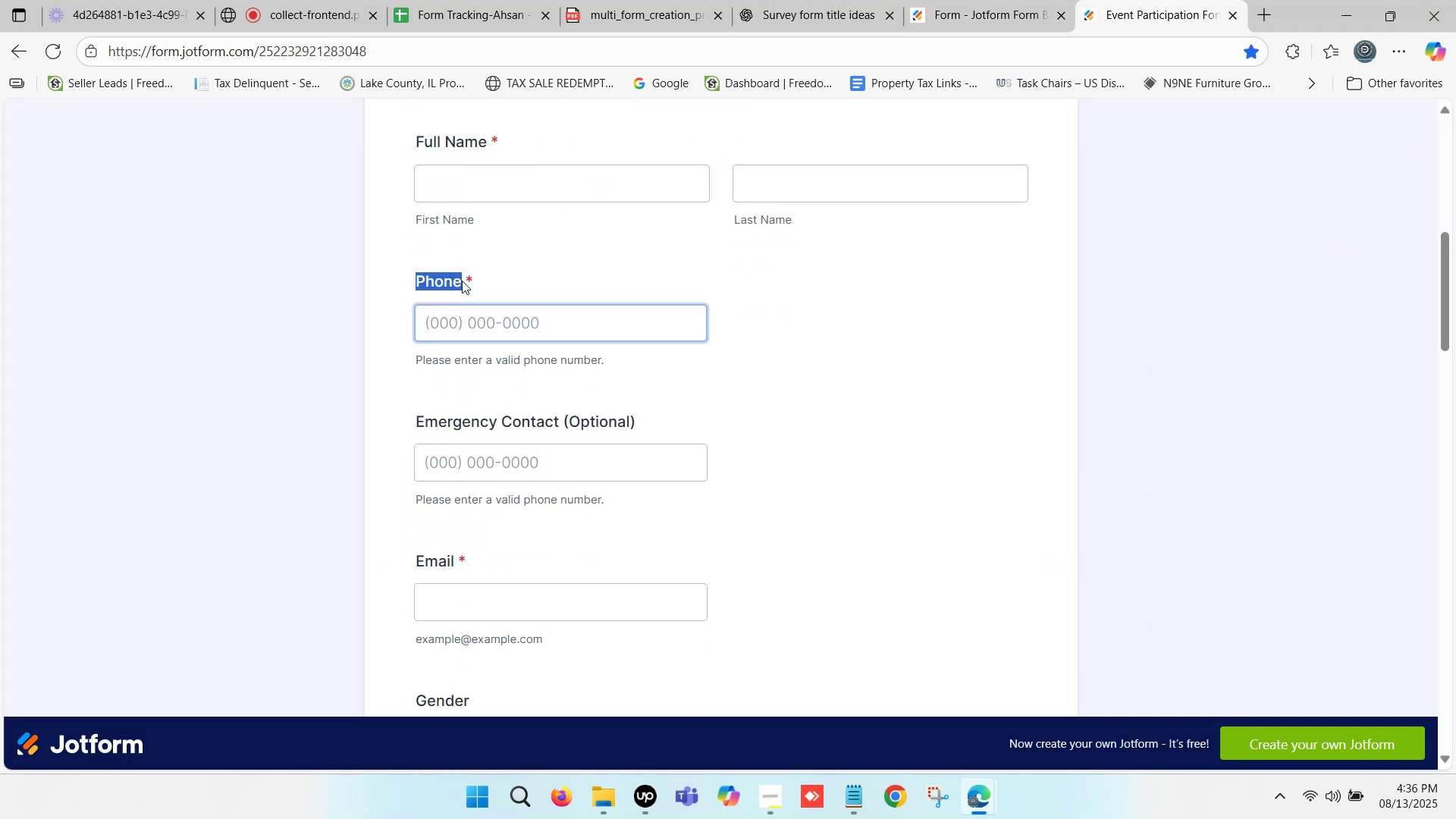 
key(Control+C)
 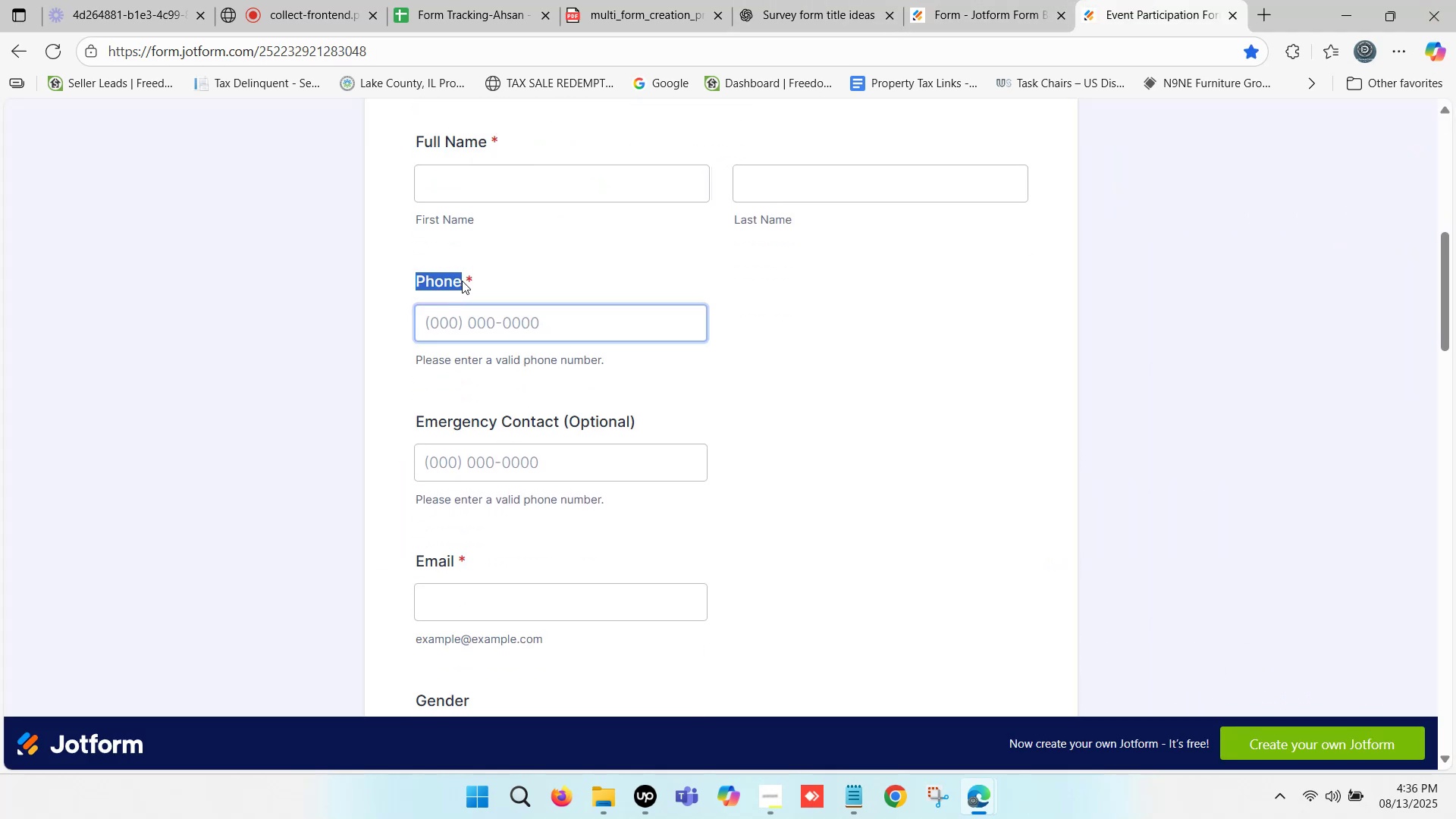 
key(Control+C)
 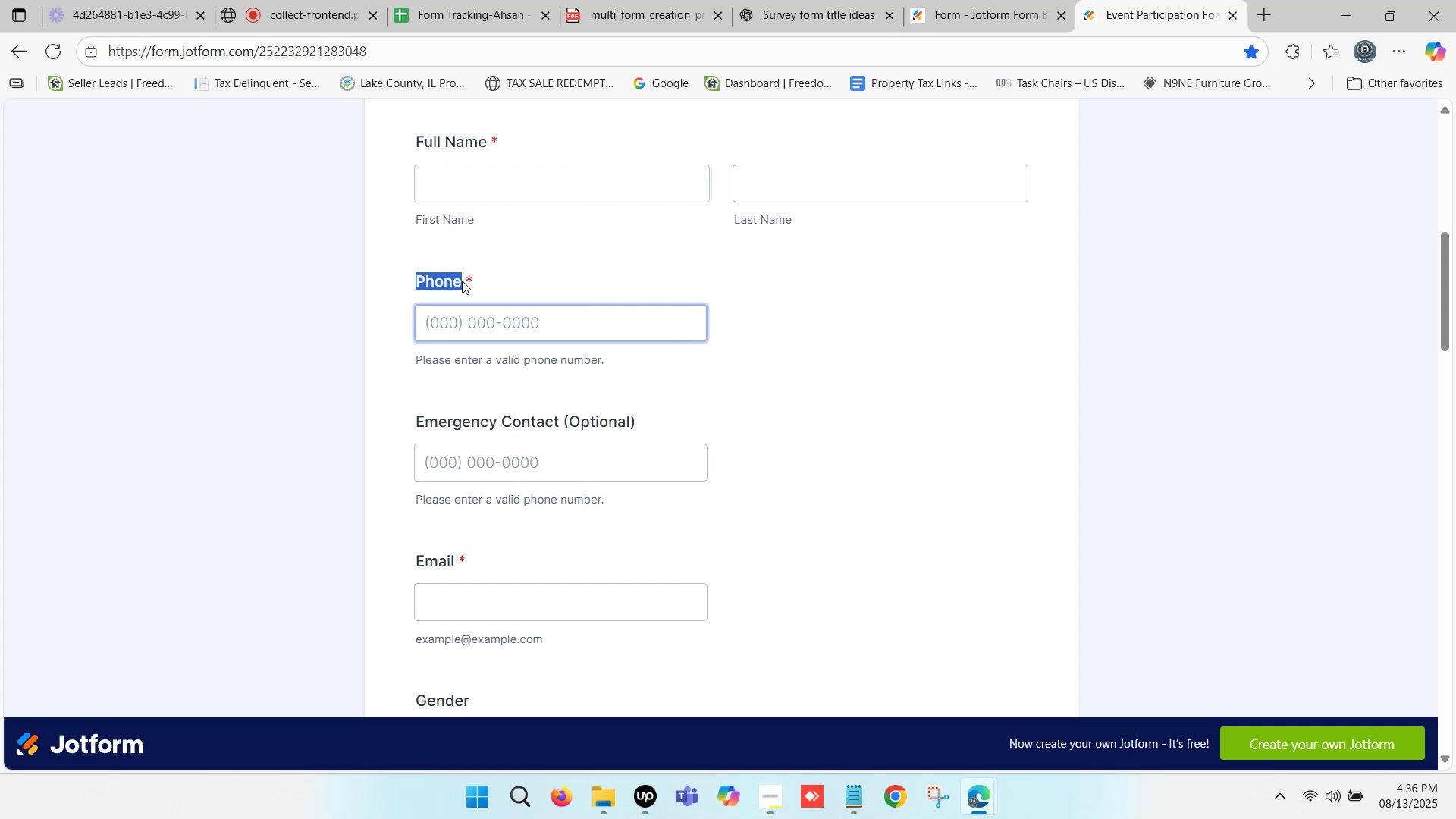 
left_click([996, 0])
 